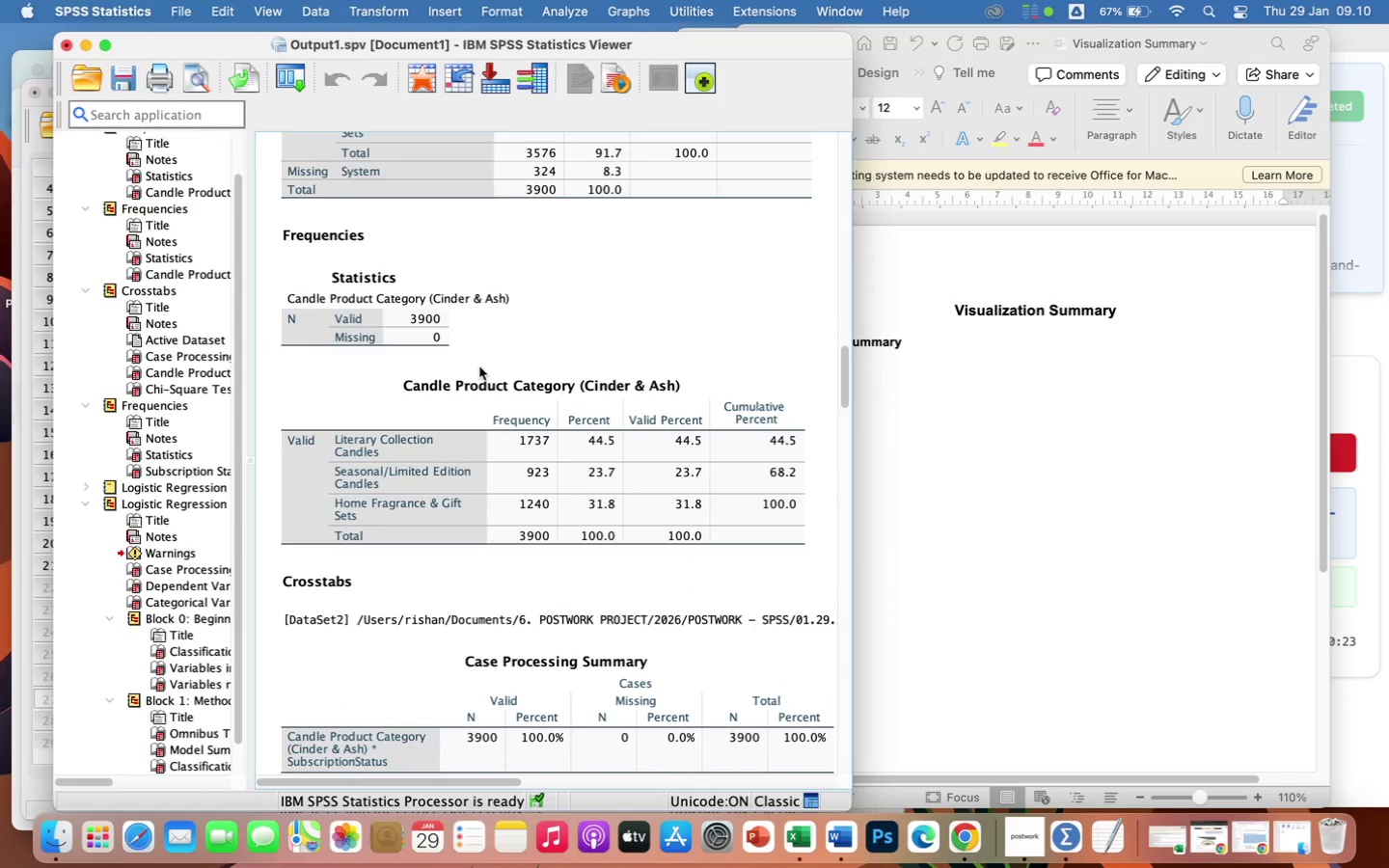 
left_click([972, 416])
 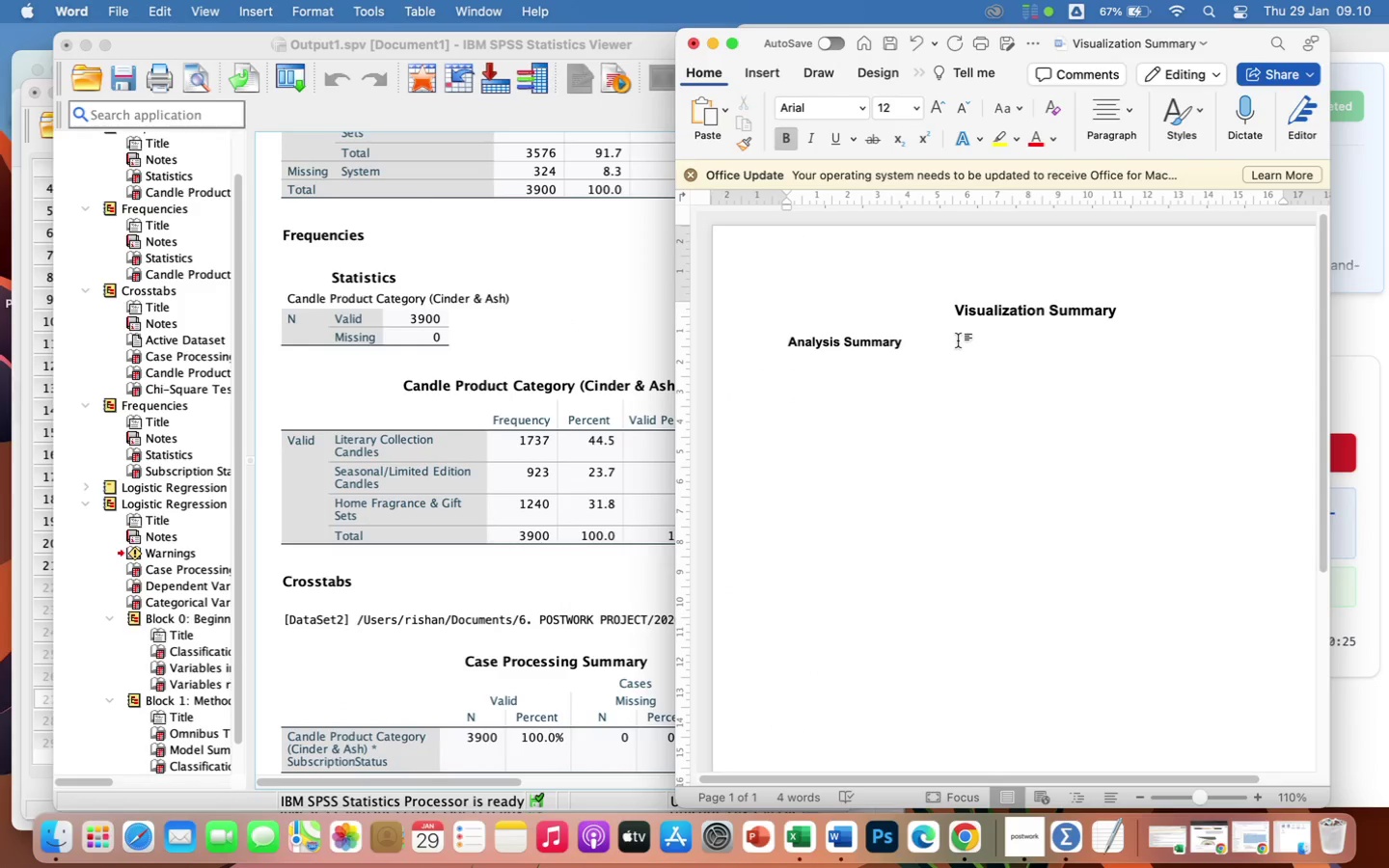 
key(Enter)
 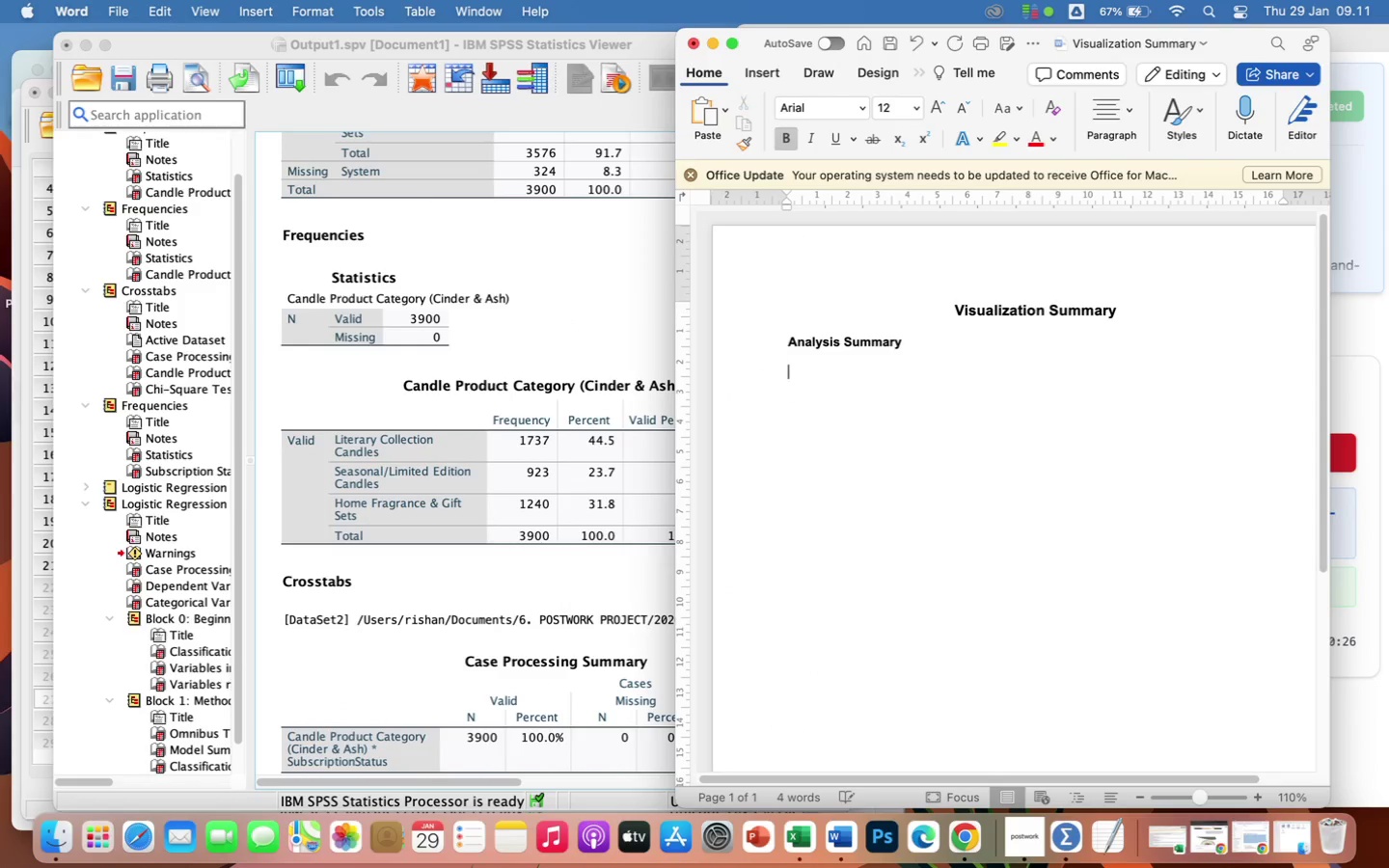 
key(Enter)
 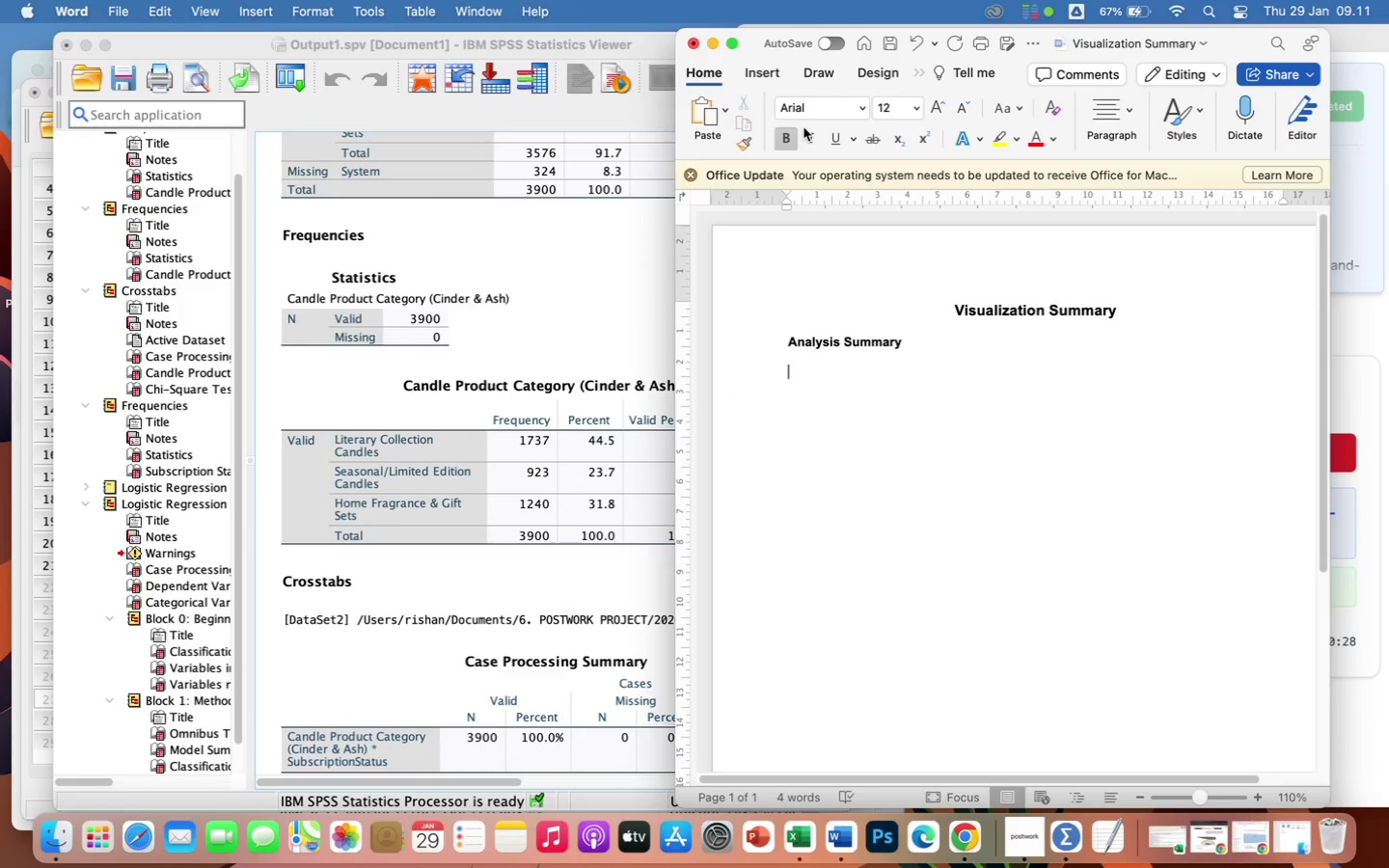 
left_click([786, 142])
 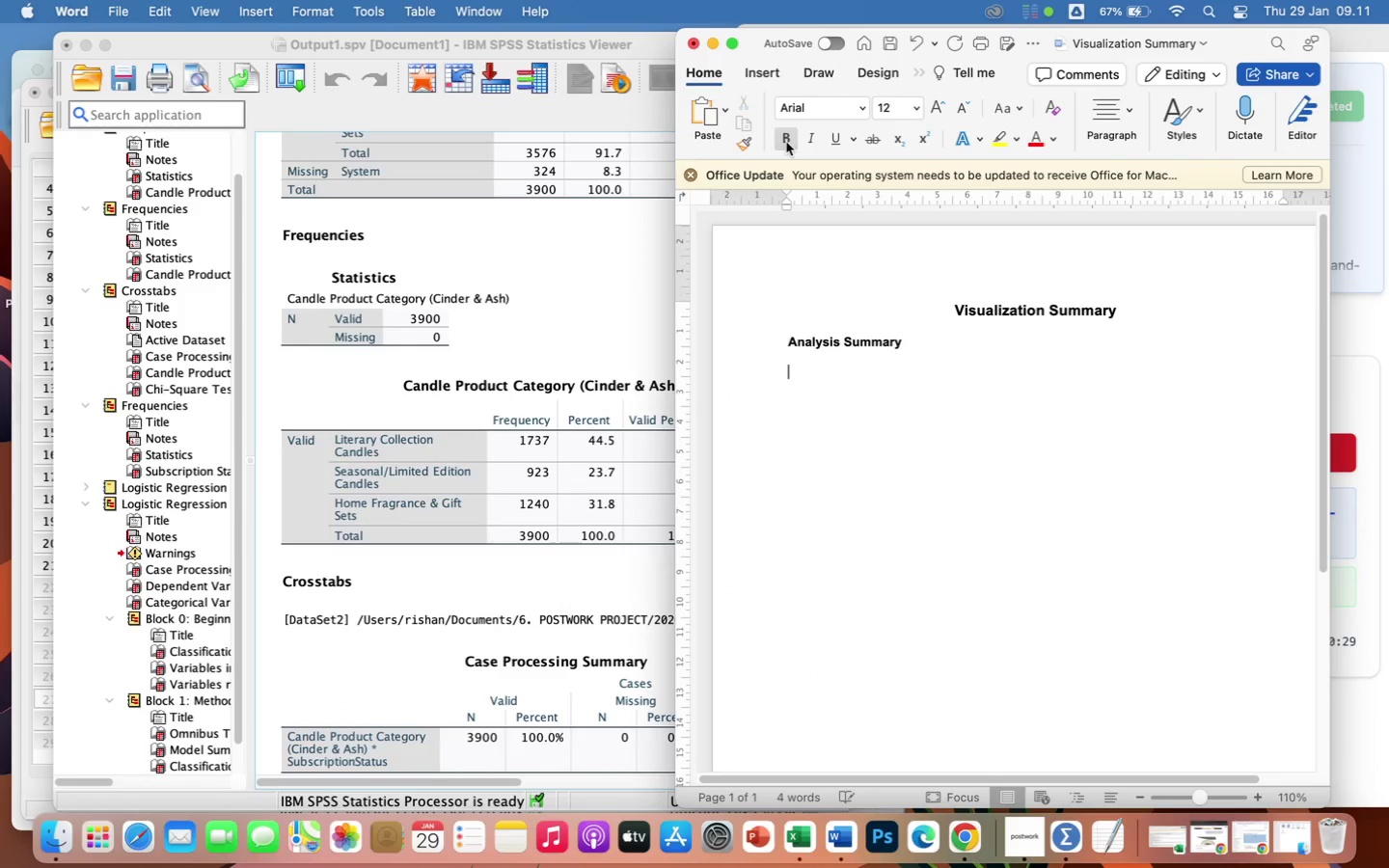 
type(this study analysed)
 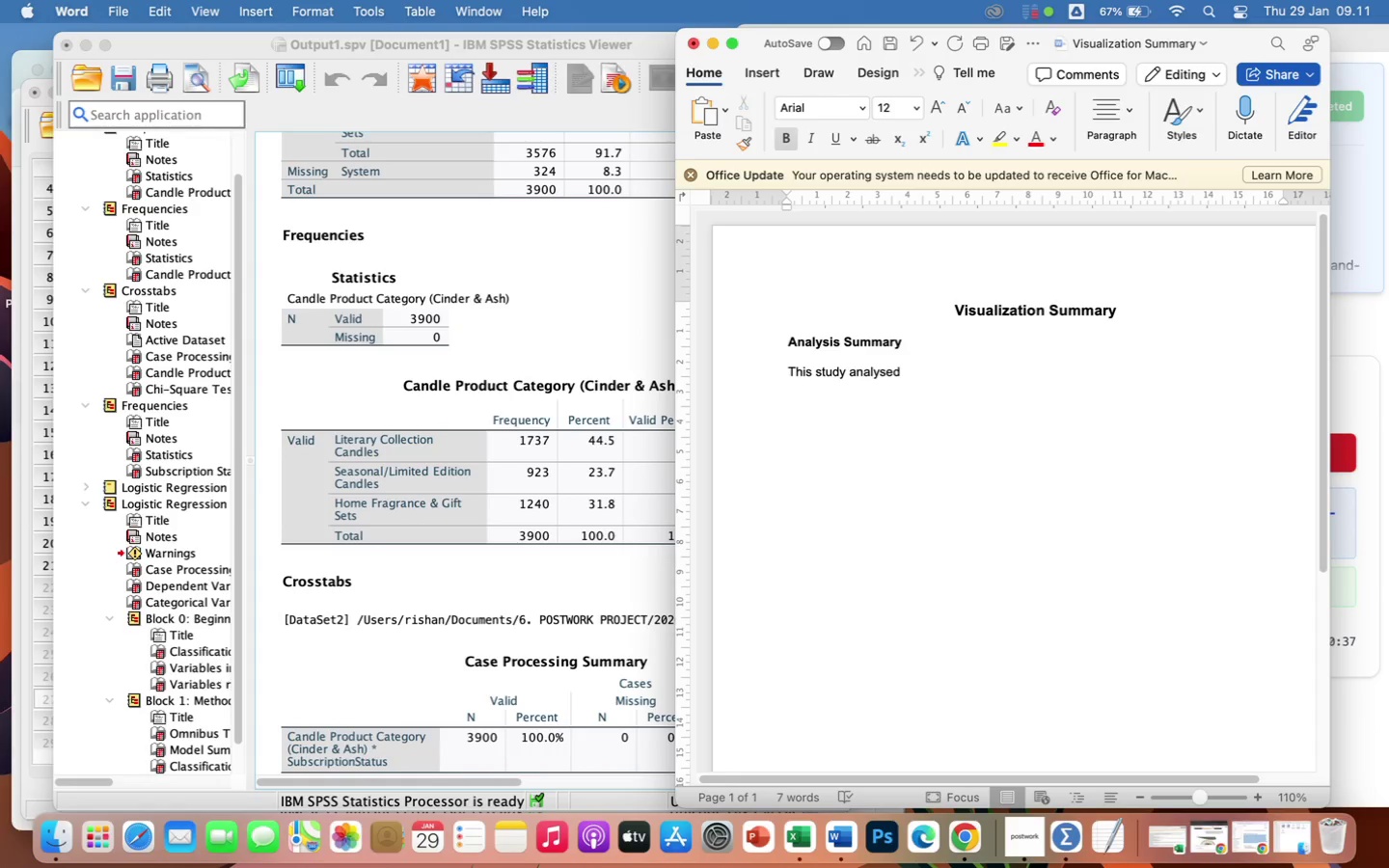 
key(ArrowLeft)
 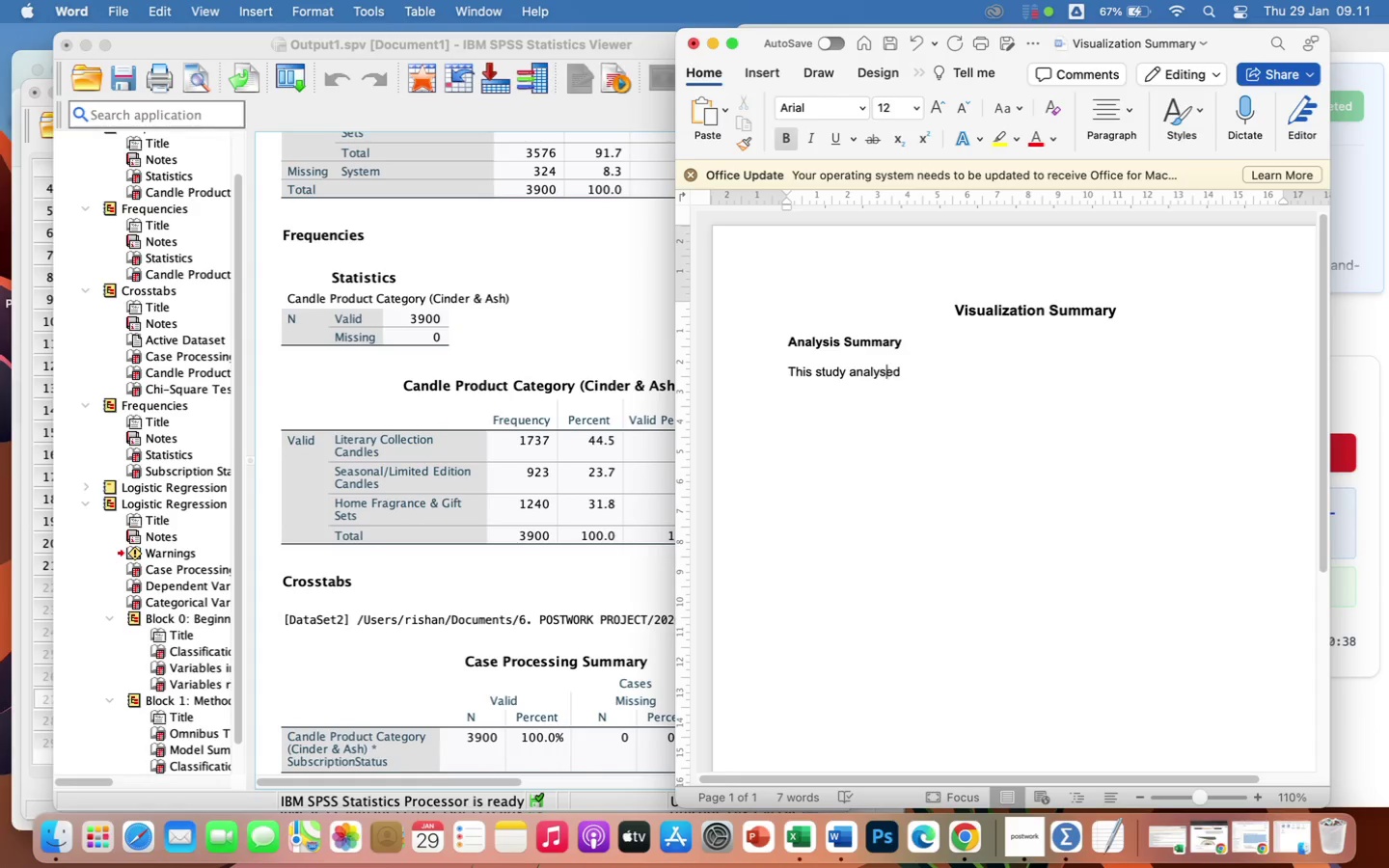 
key(ArrowLeft)
 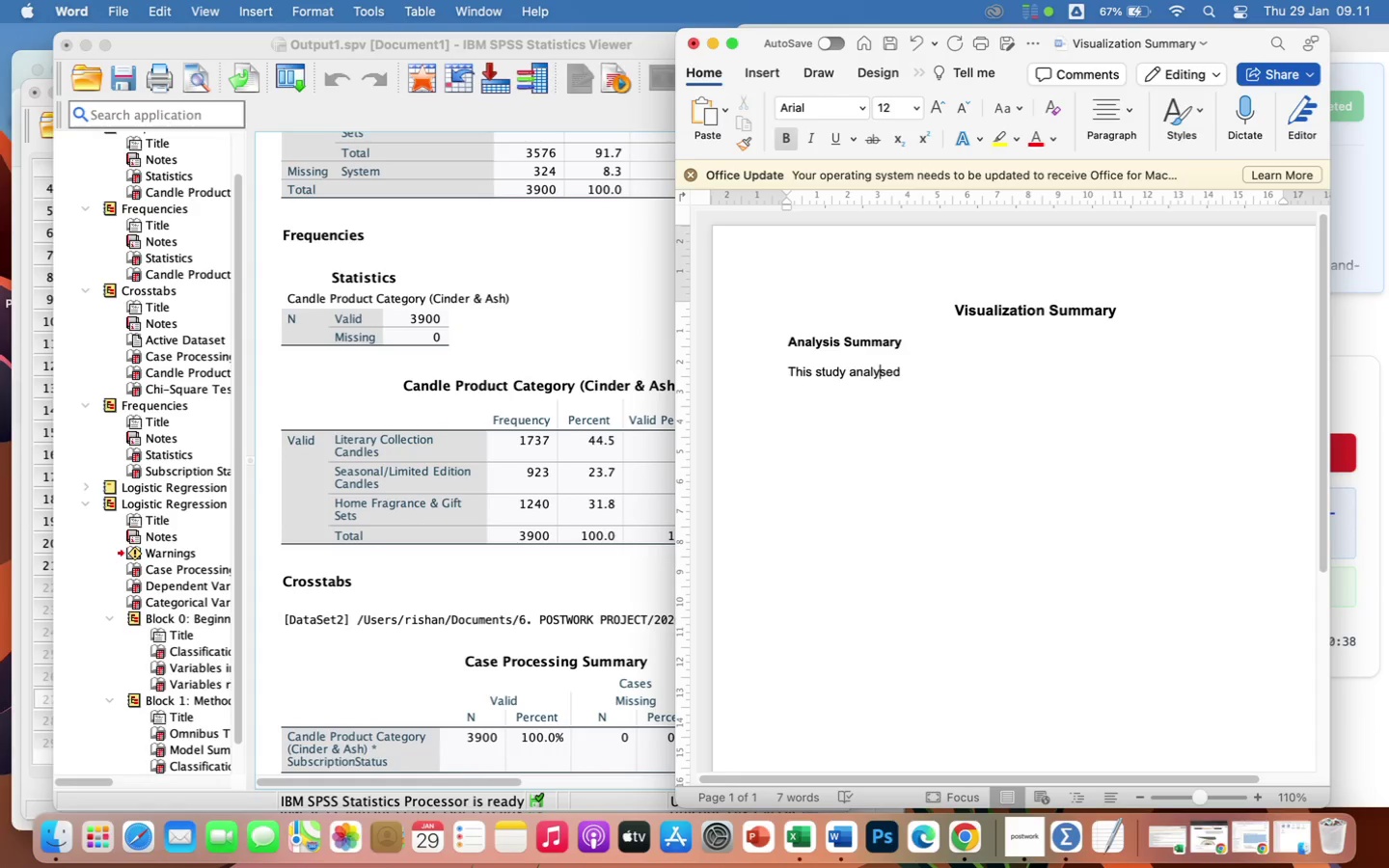 
key(ArrowLeft)
 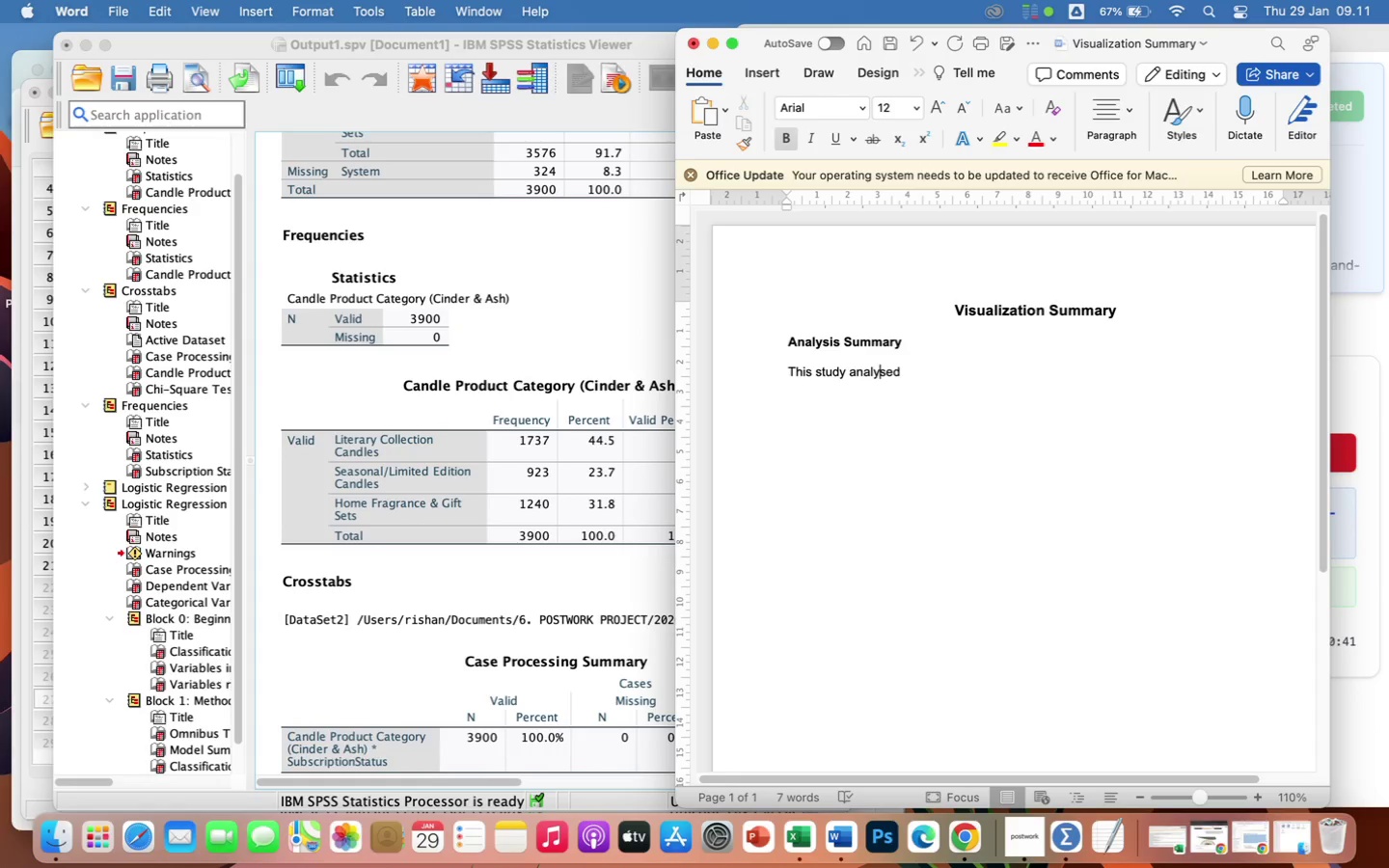 
key(ArrowRight)
 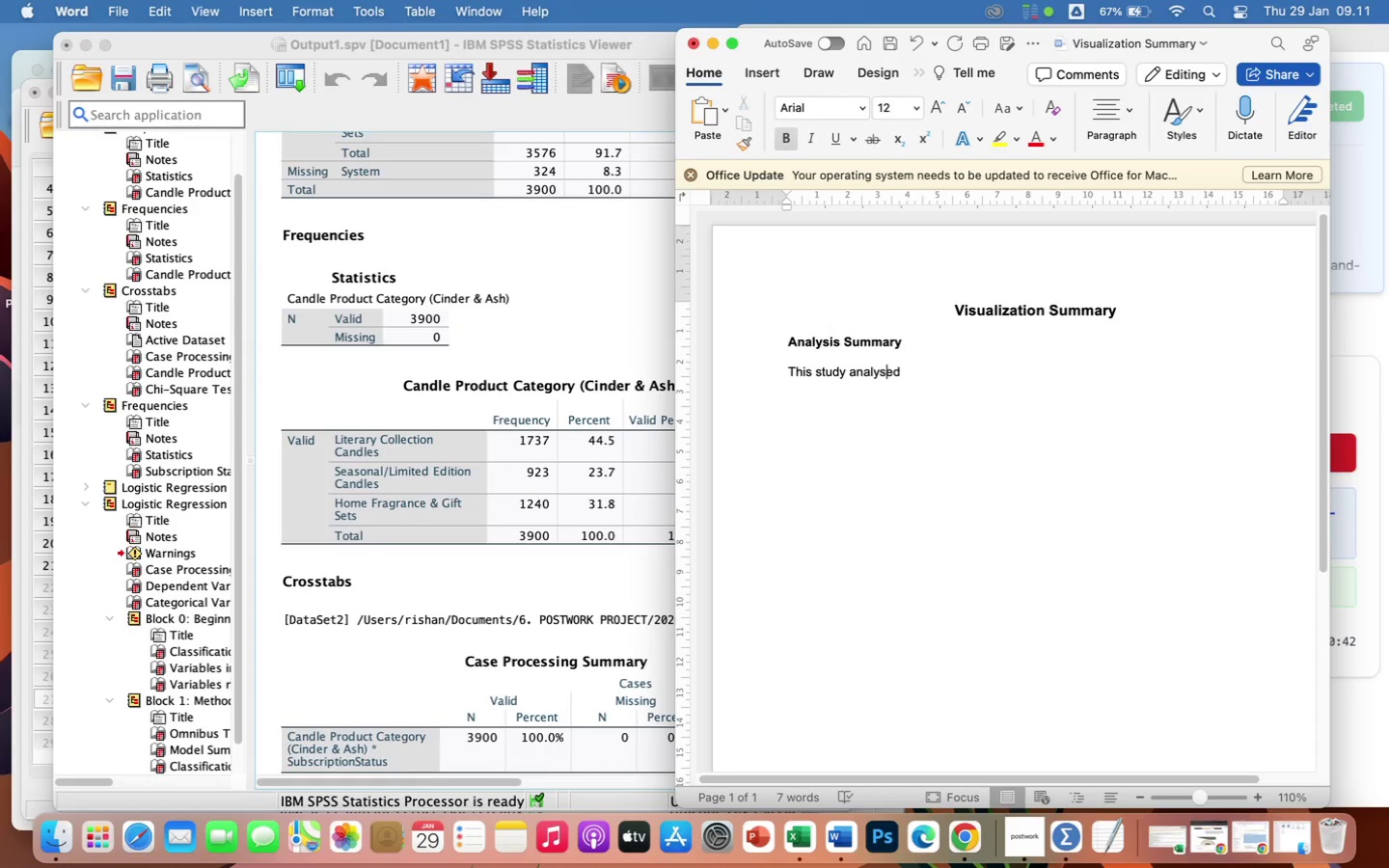 
key(Backspace)
 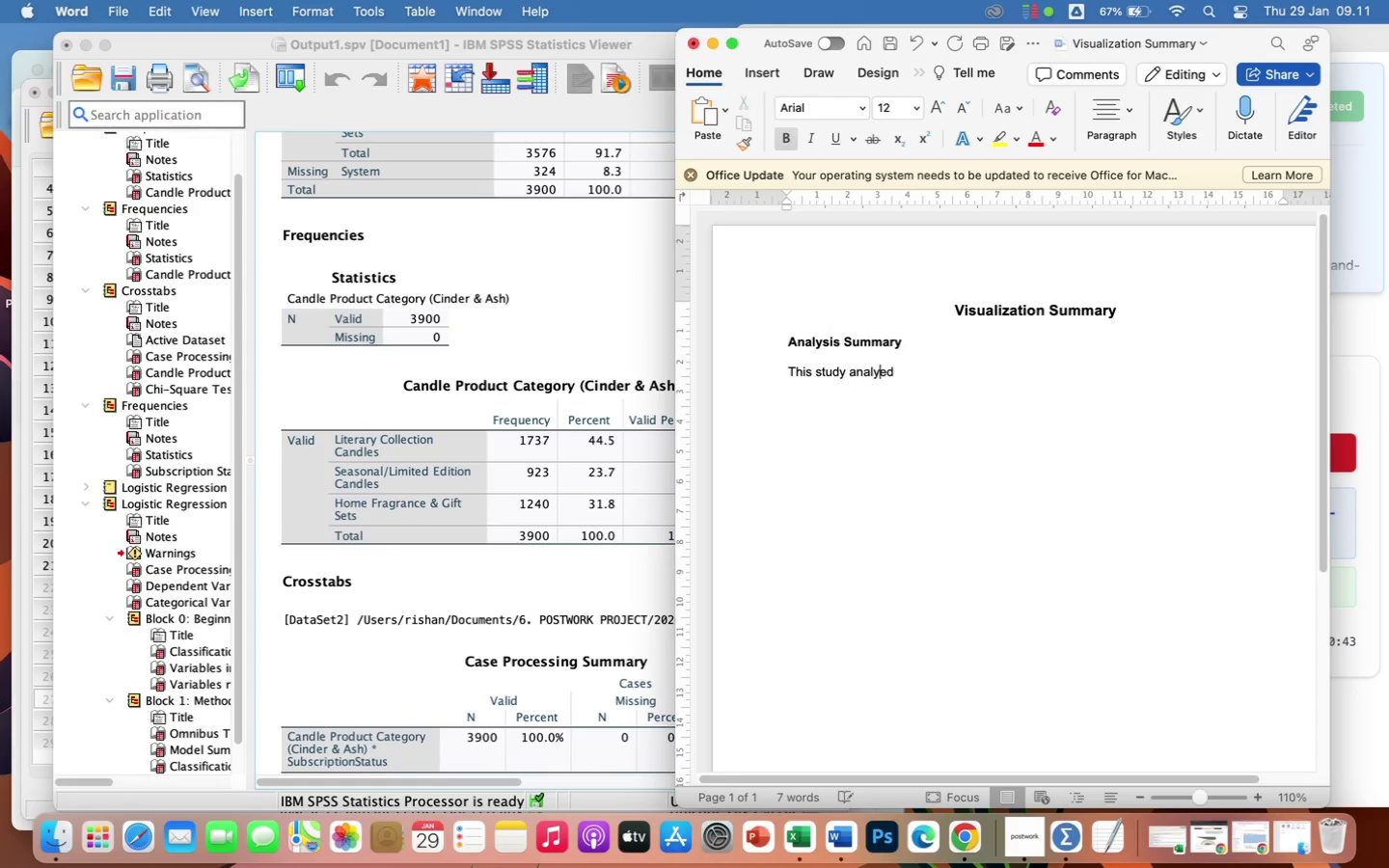 
key(Z)
 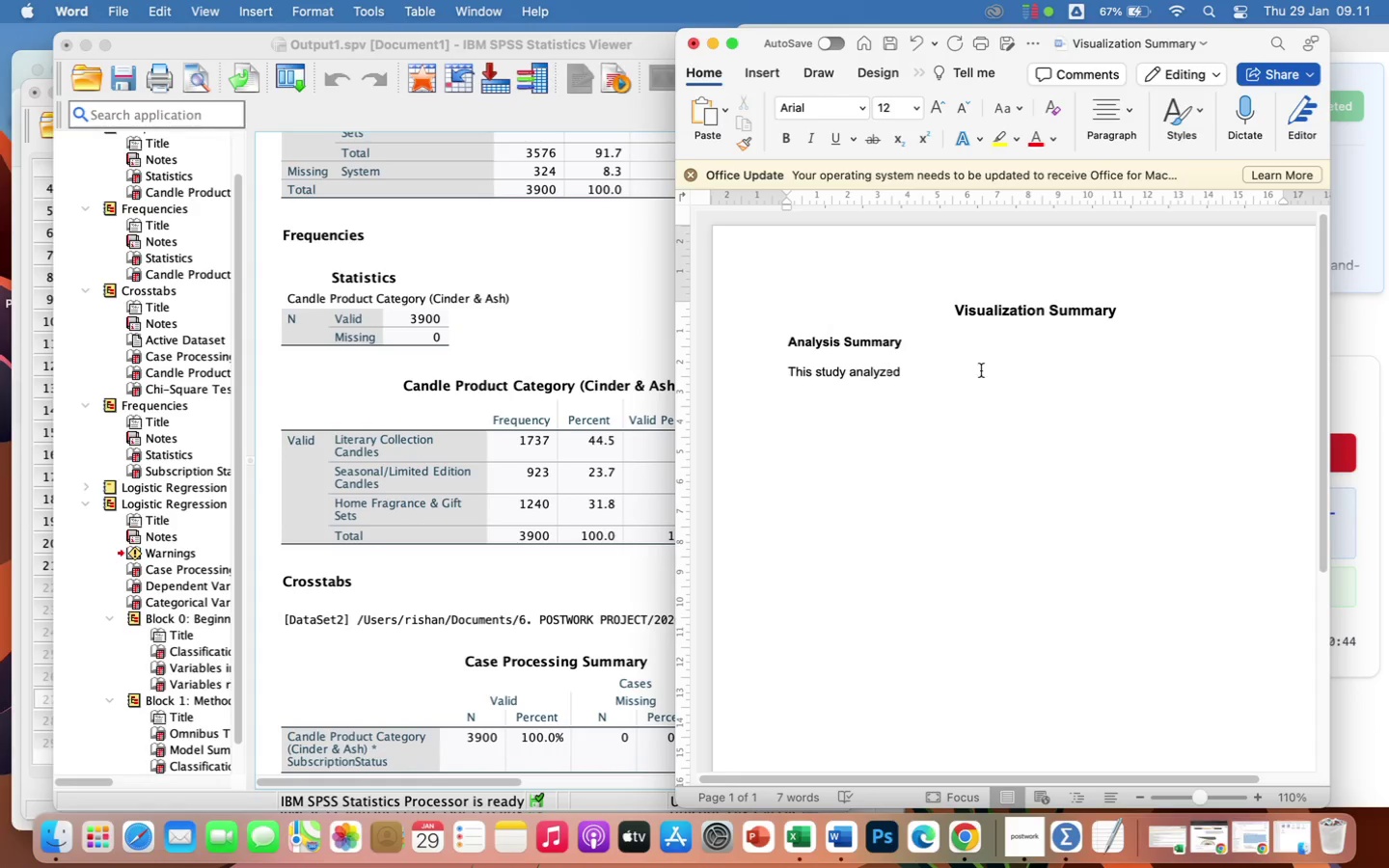 
left_click([965, 368])
 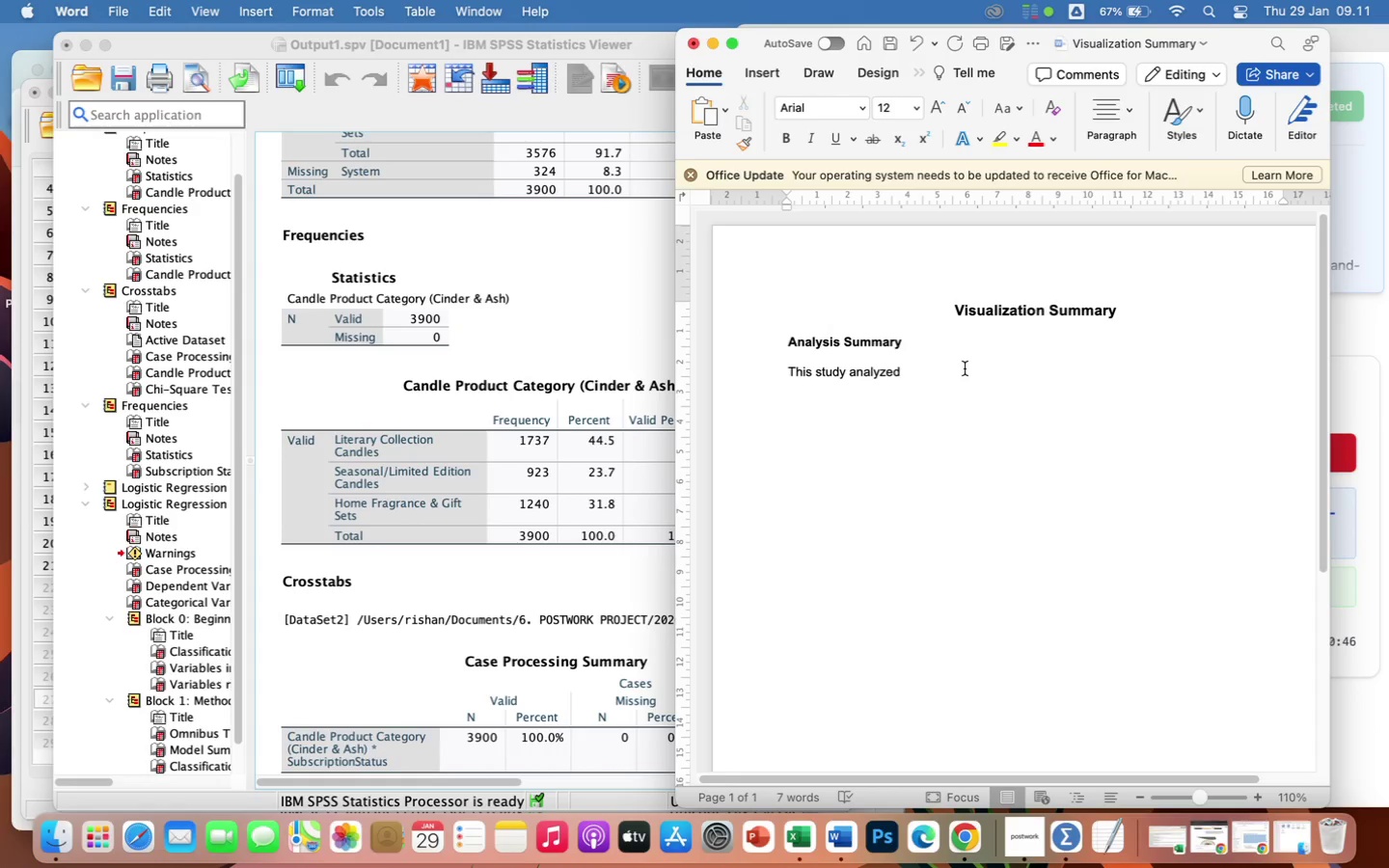 
type( customer subscription behavior using am e-commerce dataset adapted from Kaggle and processed in IBM SPSS Statistics. the dependent variable was Subscription Status (1=Yes, ) = NJo)
key(Backspace)
key(Backspace)
key(Backspace)
key(Backspace)
key(Backspace)
key(Backspace)
key(Backspace)
type(No=)
key(Backspace)
key(Backspace)
key(Backspace)
type(0=No), several )
key(Backspace)
key(Backspace)
key(Backspace)
key(Backspace)
key(Backspace)
key(Backspace)
key(Backspace)
key(Backspace)
key(Backspace)
key(Backspace)
type(. Sebera)
key(Backspace)
key(Backspace)
key(Backspace)
key(Backspace)
type(veral  behavioral variables were examined, including Purchase Amount, S)
key(Backspace)
type(Discount Apl)
key(Backspace)
key(Backspace)
type(pplied, previous)
 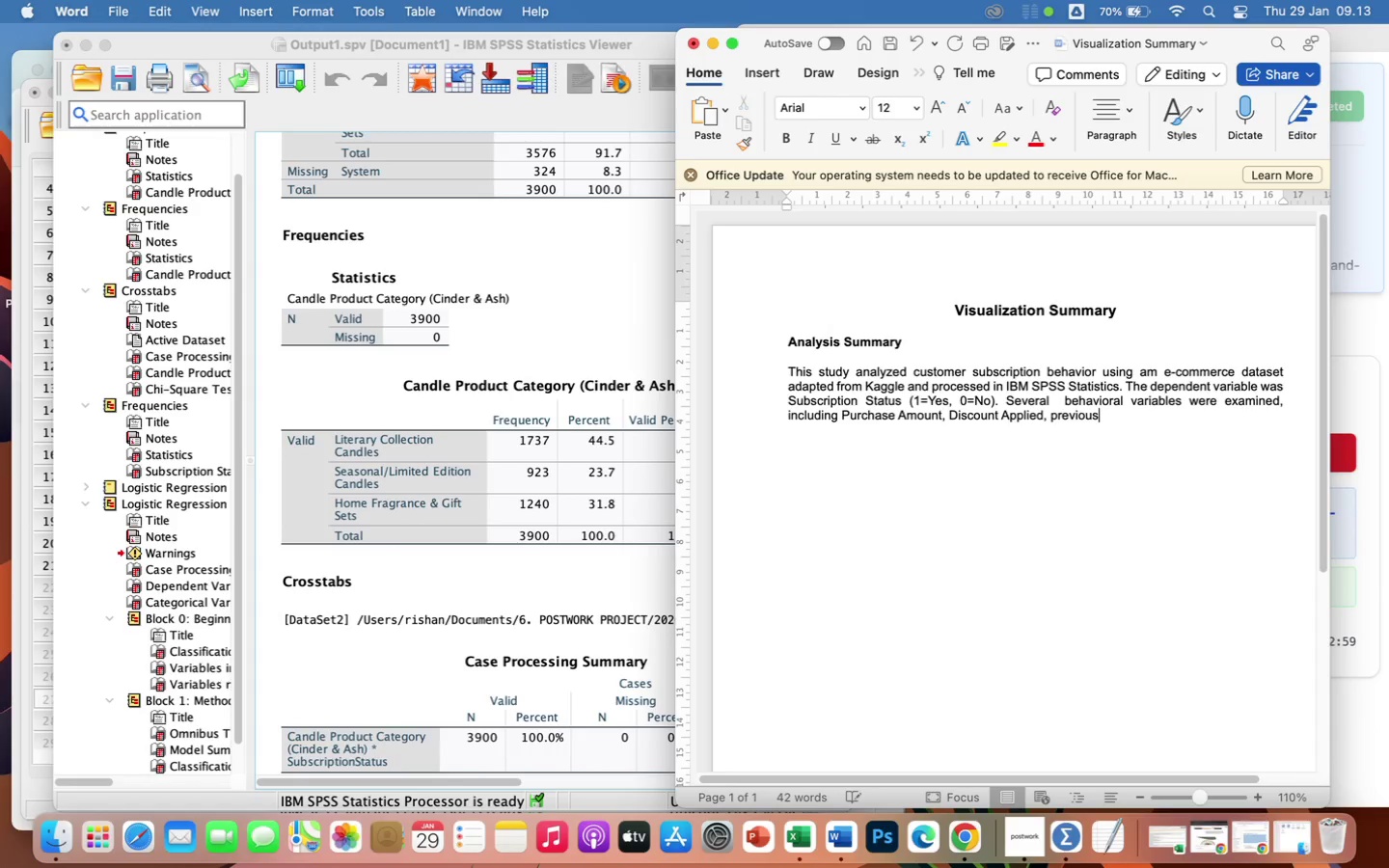 
type( Purchases and Frequency of Purchases.)
 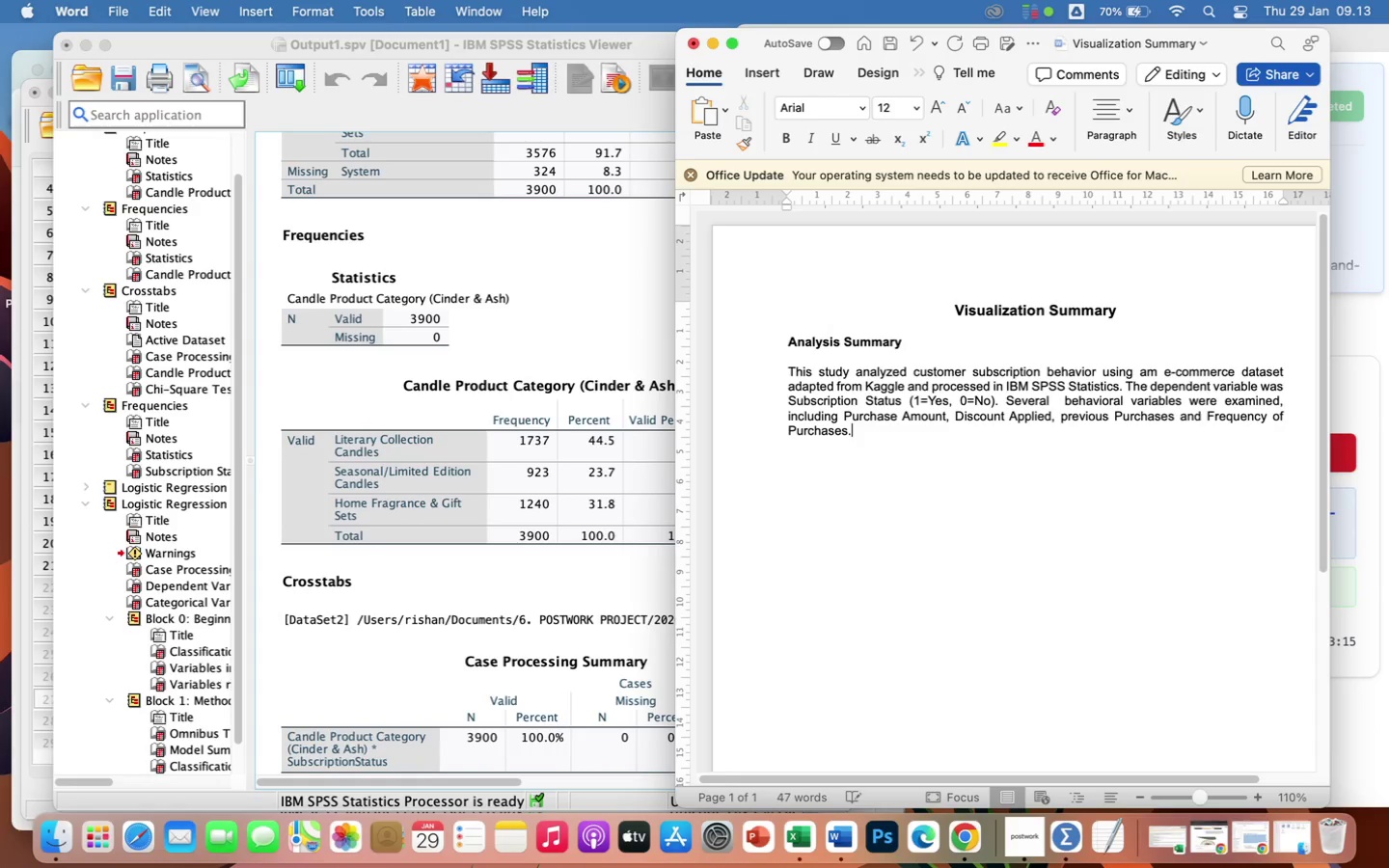 
key(Enter)
 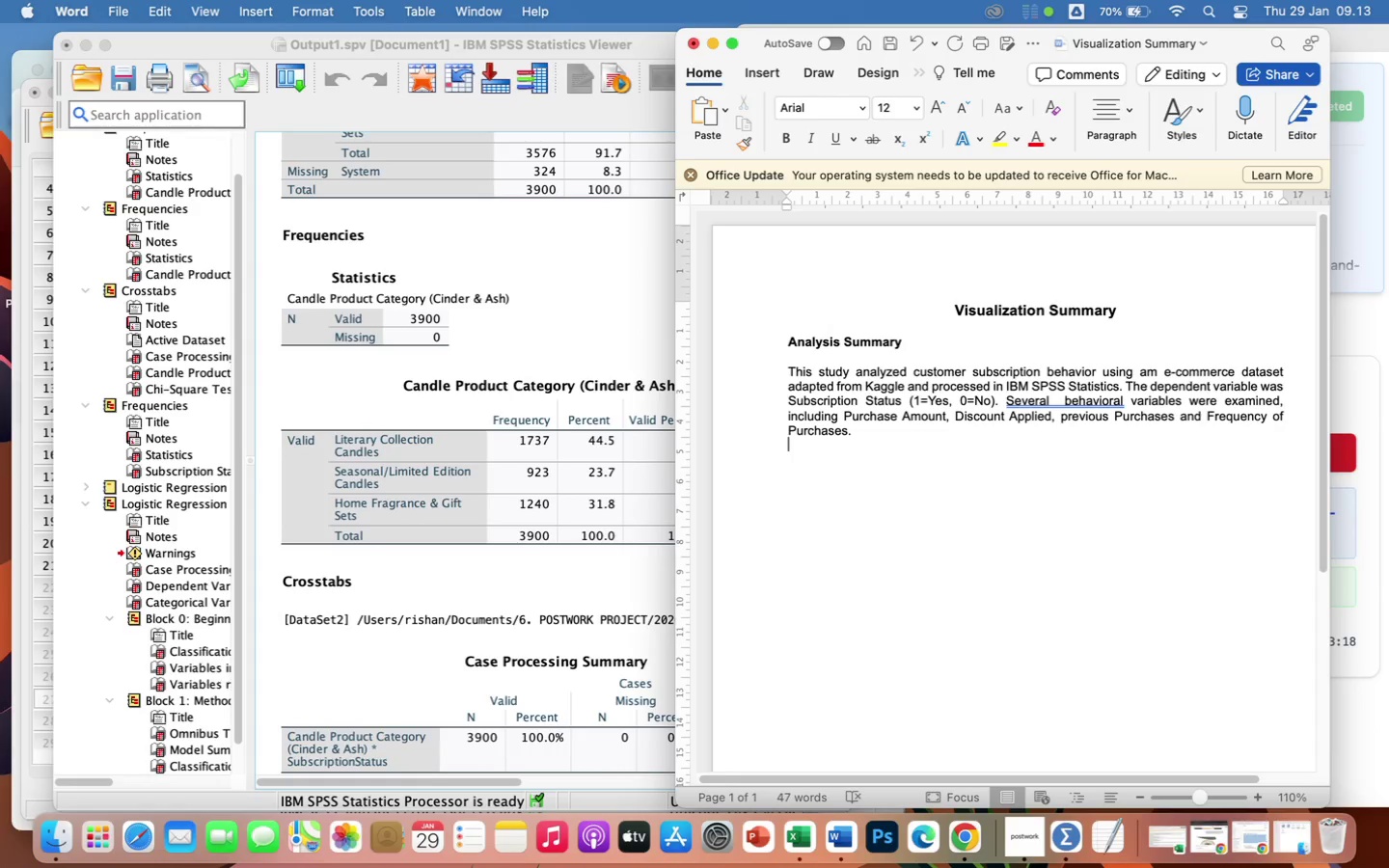 
key(Enter)
 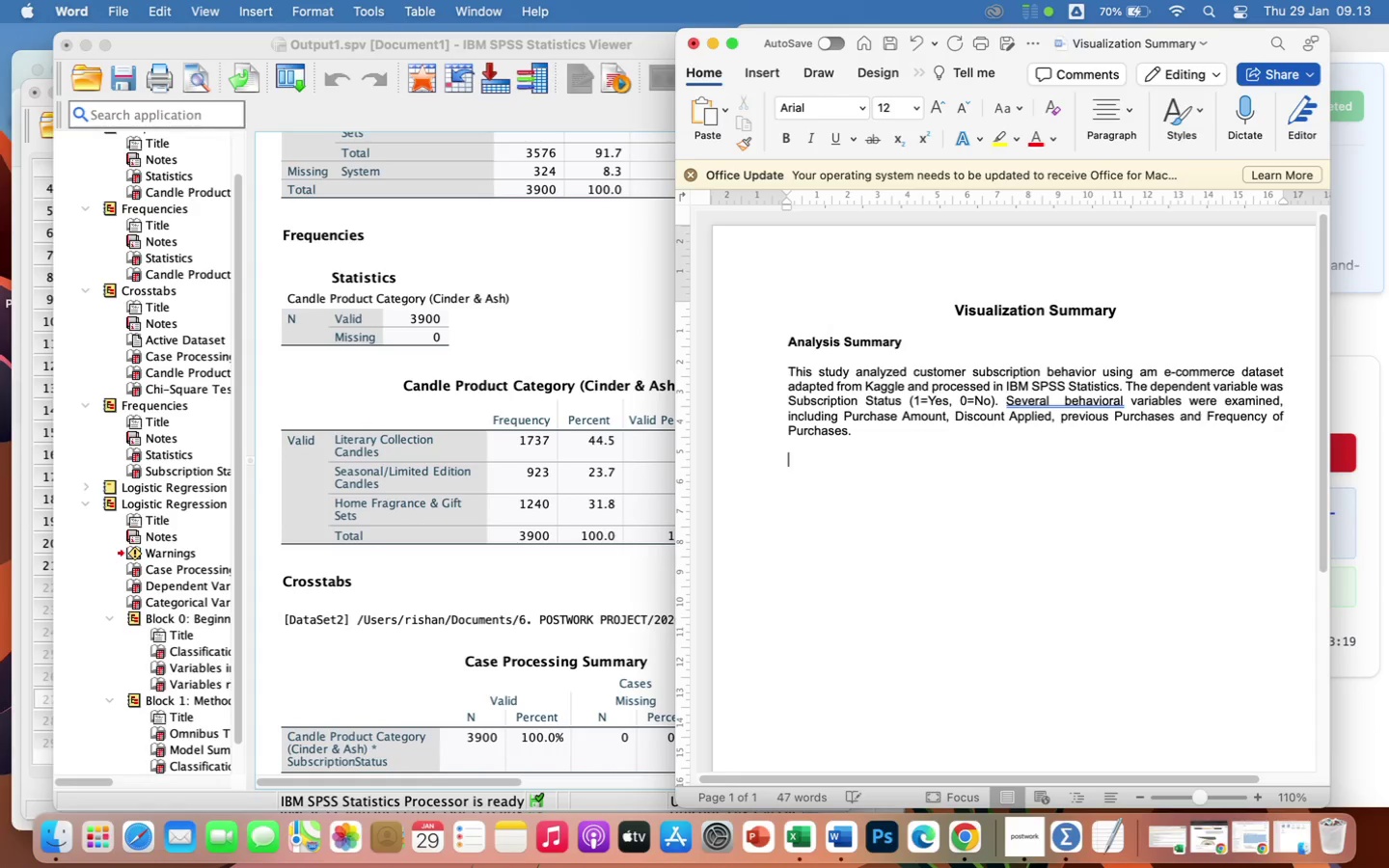 
type(Descripr)
key(Backspace)
type(tive analysis showed that 27% of customers were subscri)
 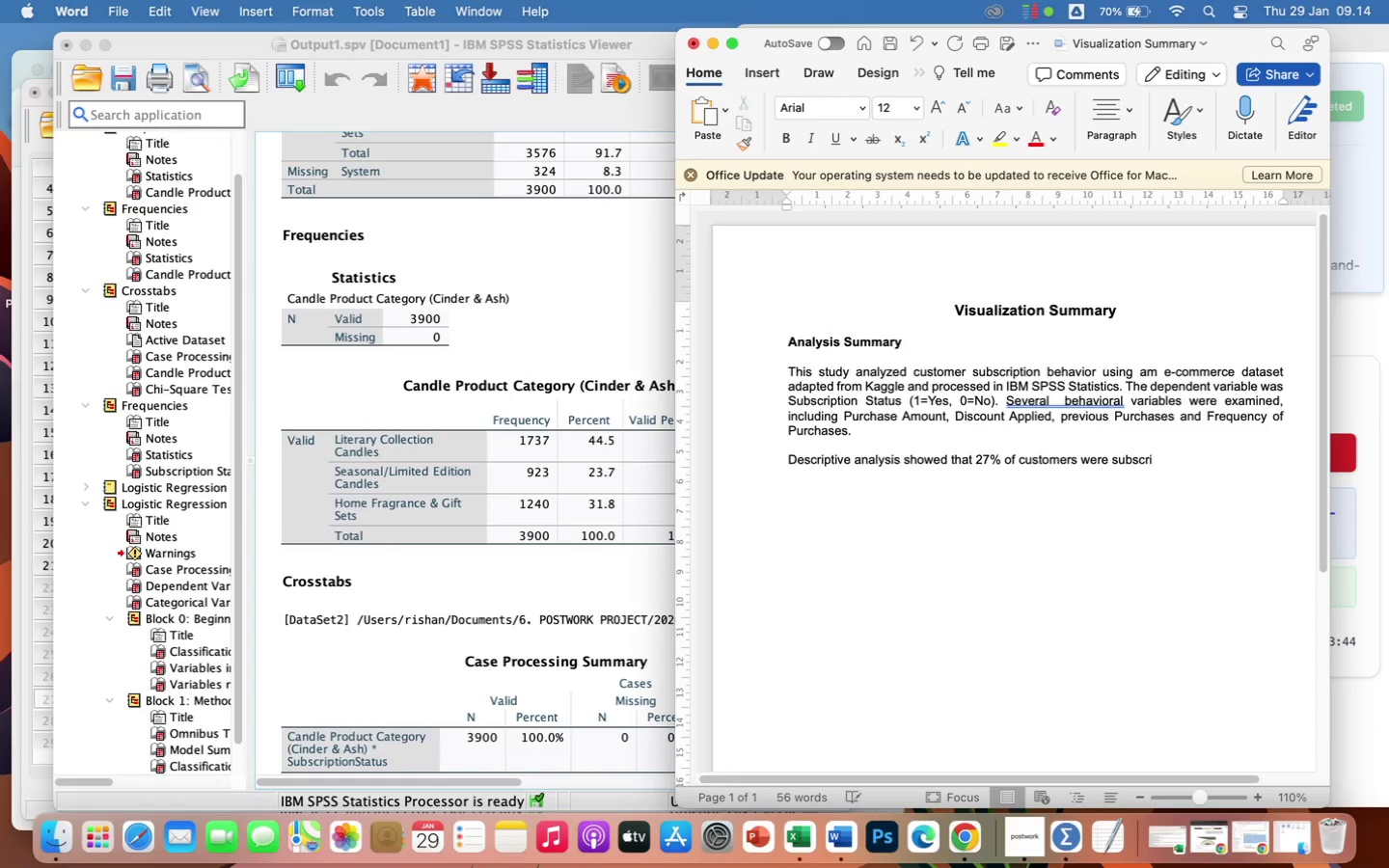 
type(bed, while 73% were non-subscrip)
key(Backspace)
type(bers. A-)
key(Backspace)
type( Chi square test indicated no signifiv)
key(Backspace)
type(cab)
key(Backspace)
type(nt association between product)
 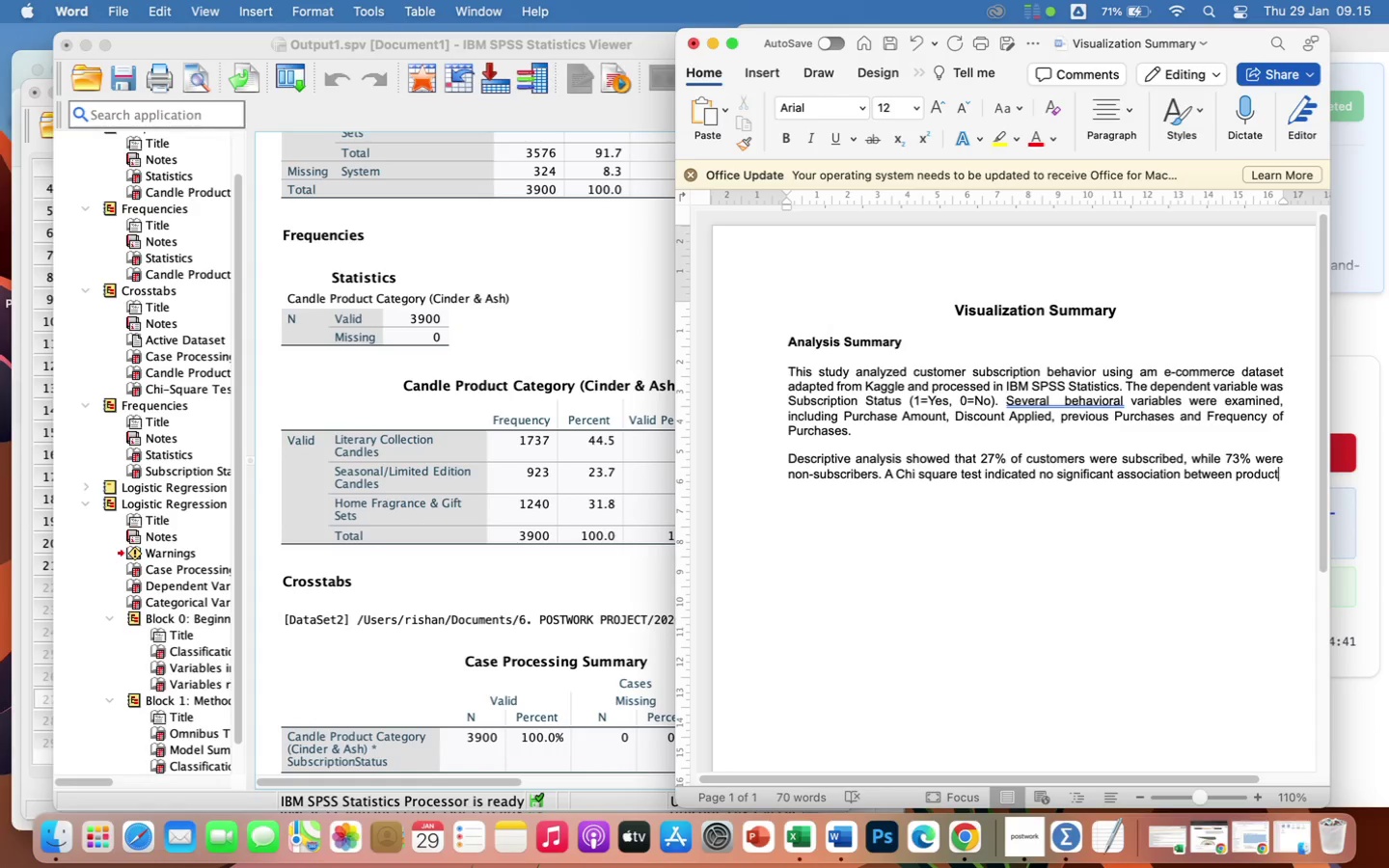 
wait(6.38)
 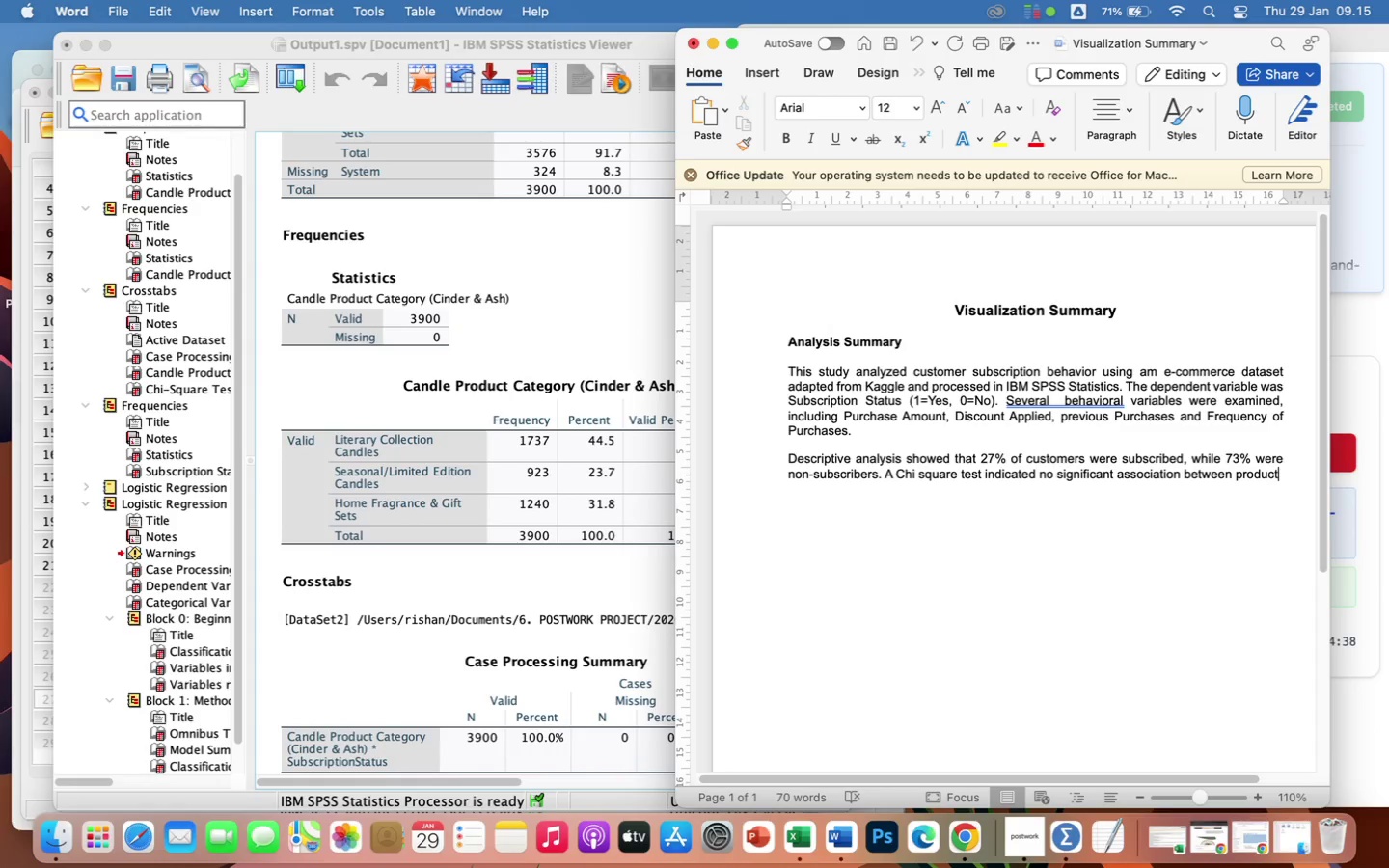 
type( category and subscription status, suggesting that subscription decisions were not driven by product type.)
 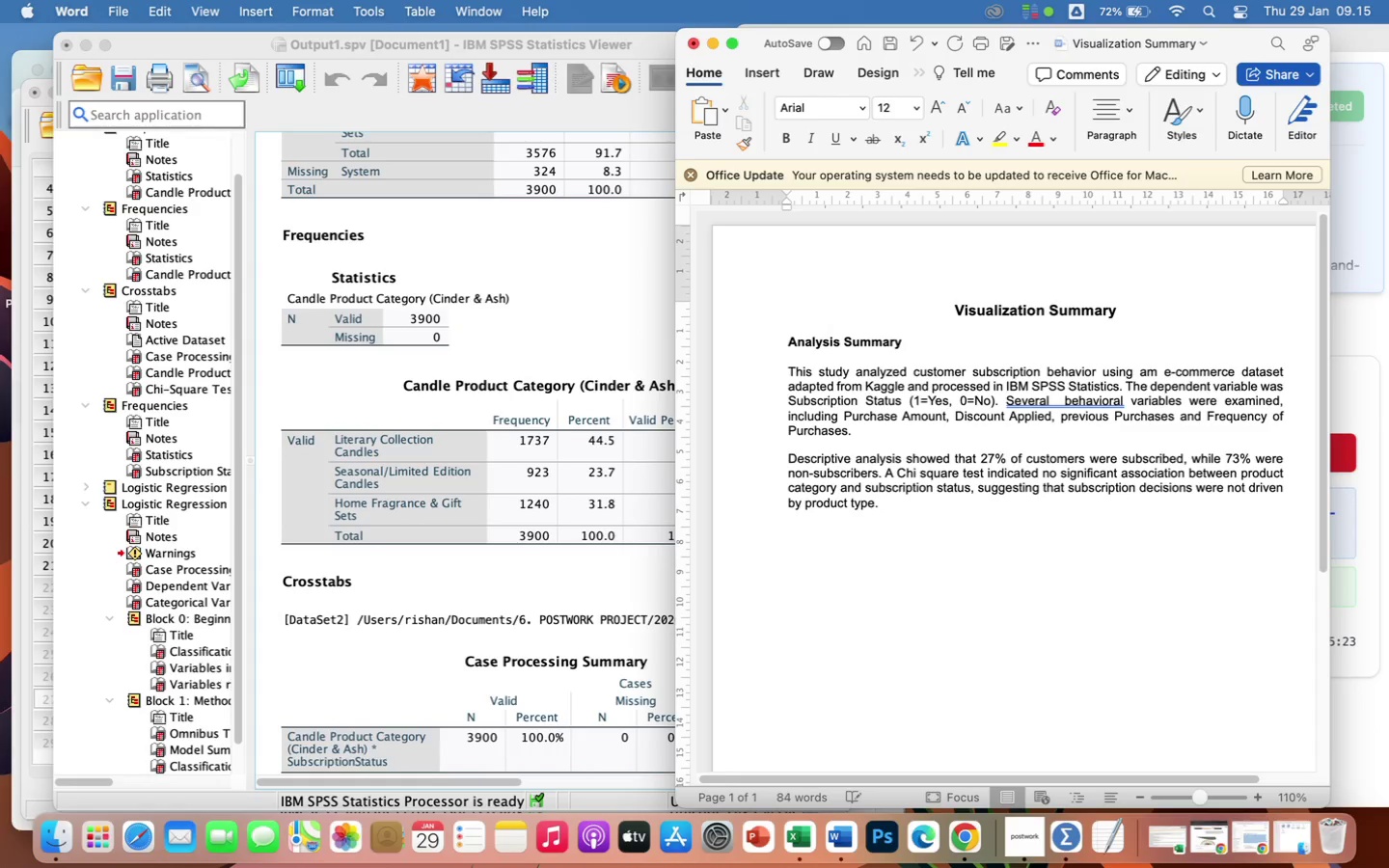 
key(Enter)
 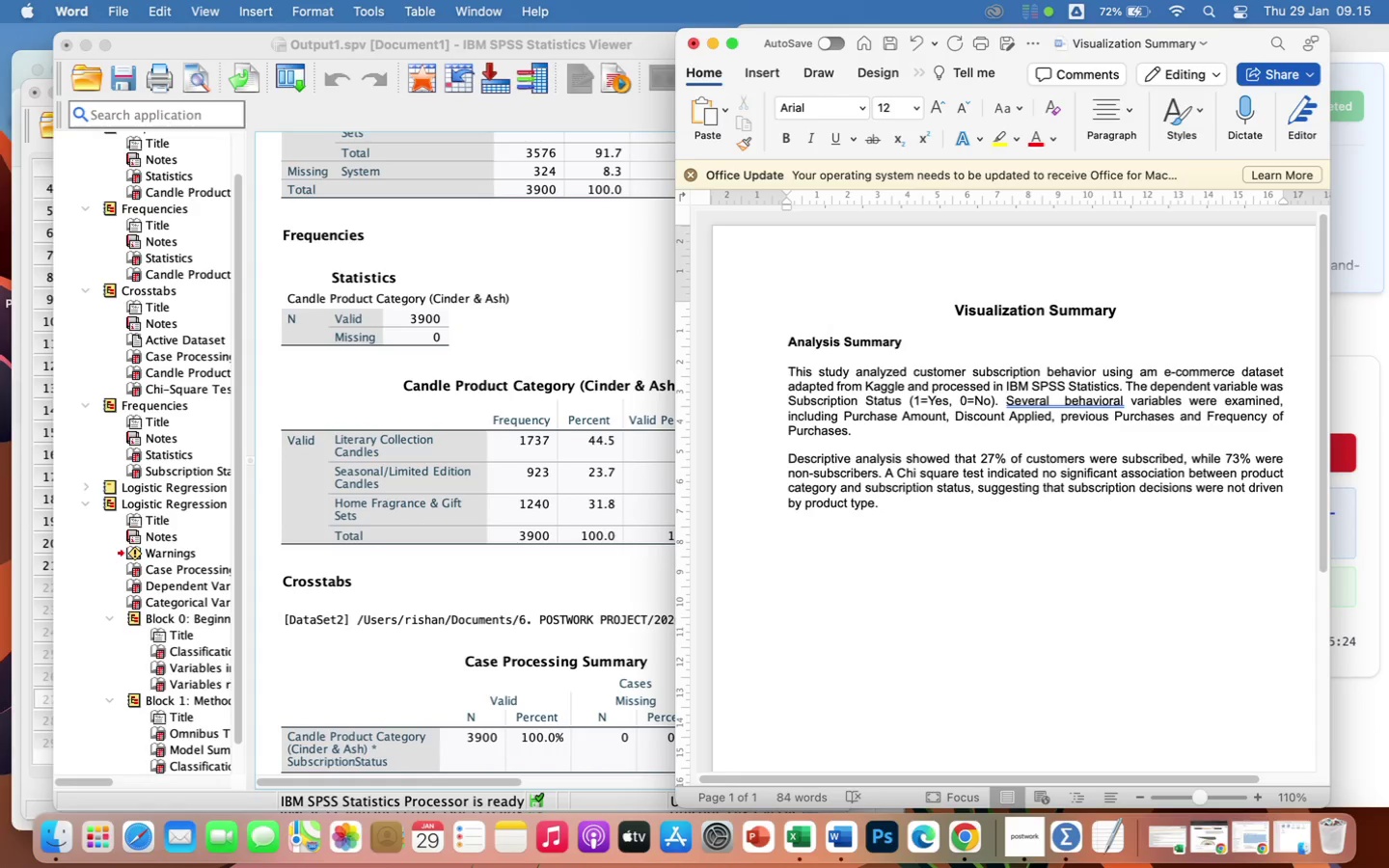 
key(Enter)
 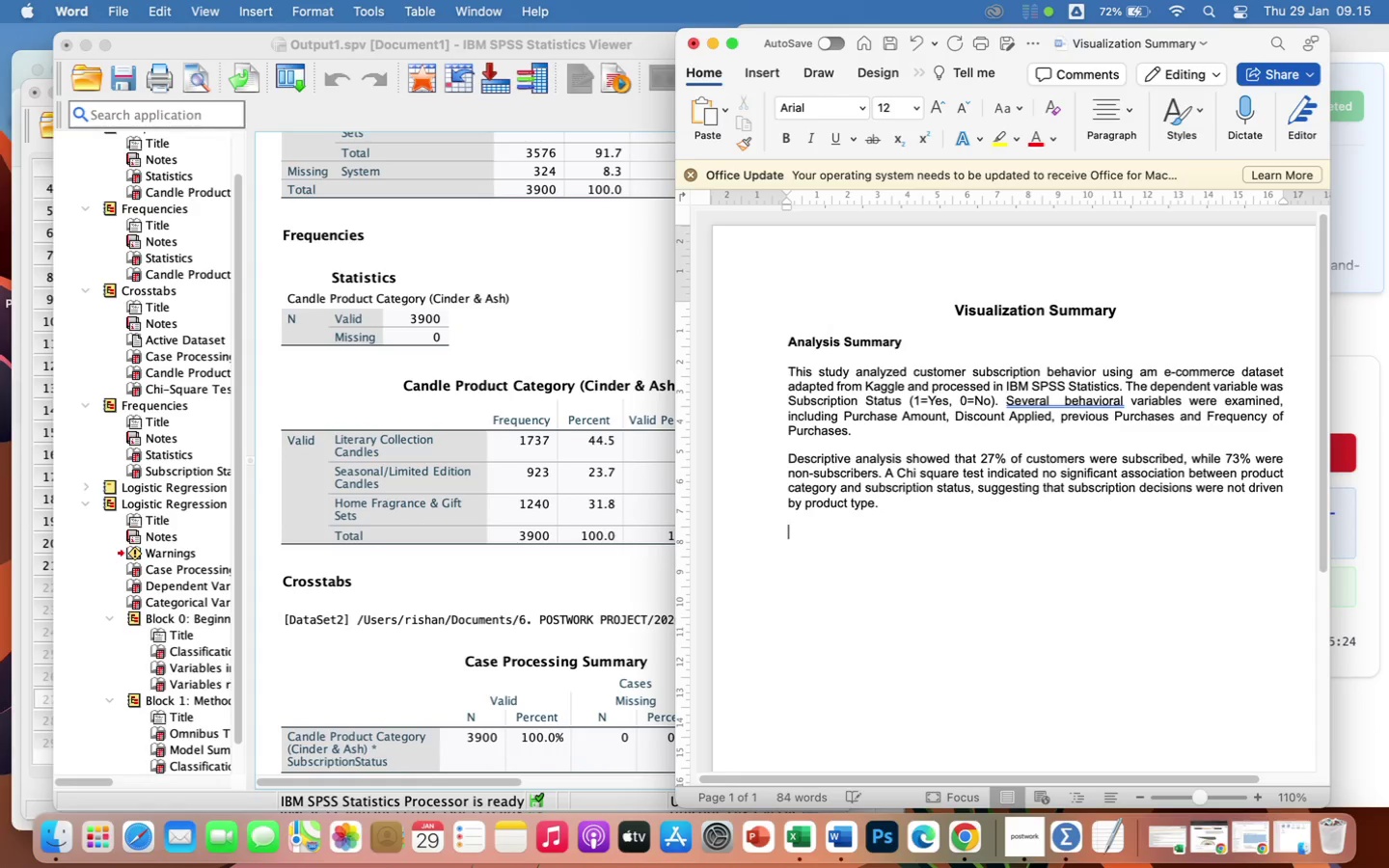 
type(A logistic regree)
key(Backspace)
key(Backspace)
 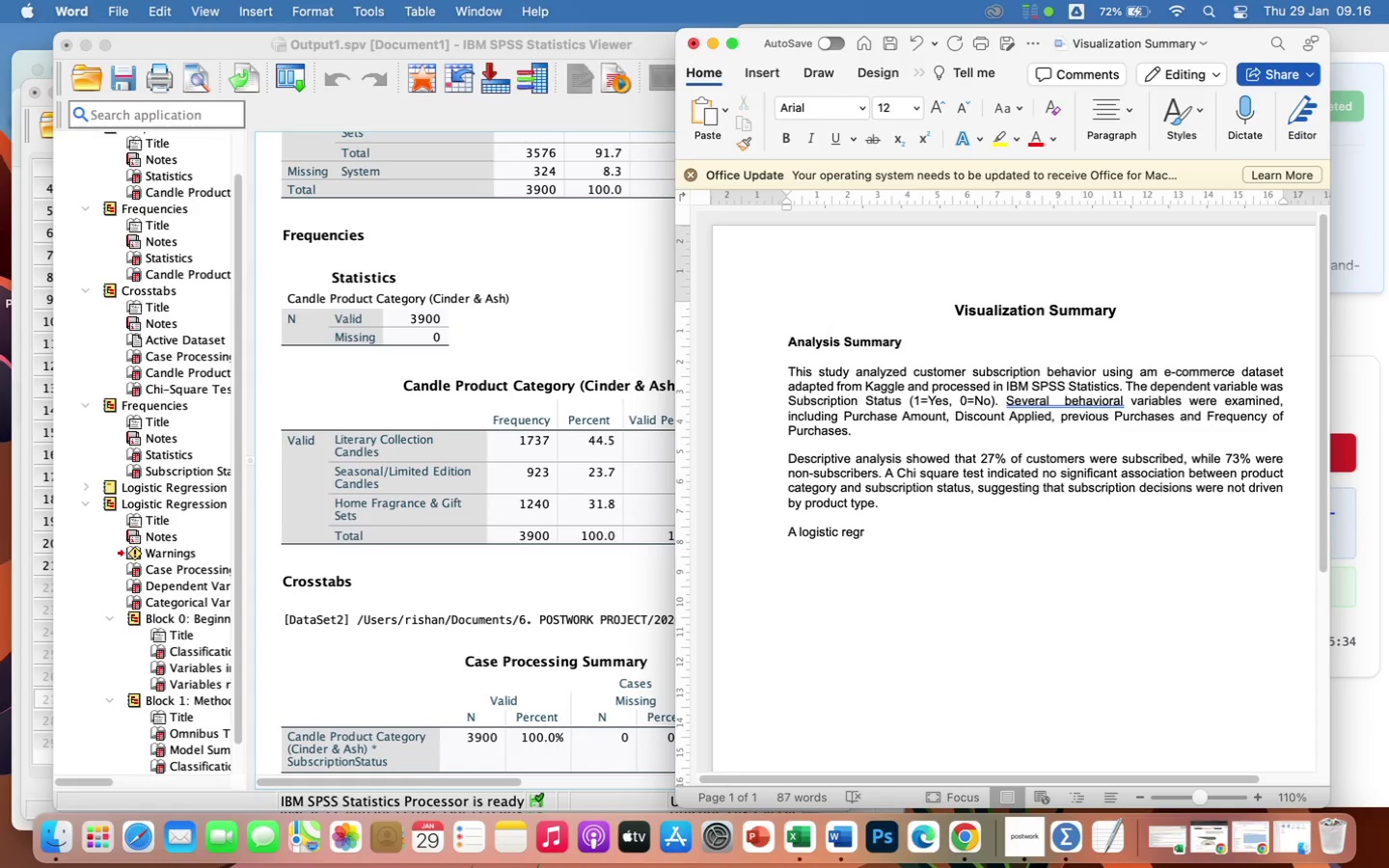 
type(ession asn)
key(Backspace)
key(Backspace)
type(nsly)
key(Backspace)
key(Backspace)
key(Backspace)
type(alysis was conducted to identify factors including)
 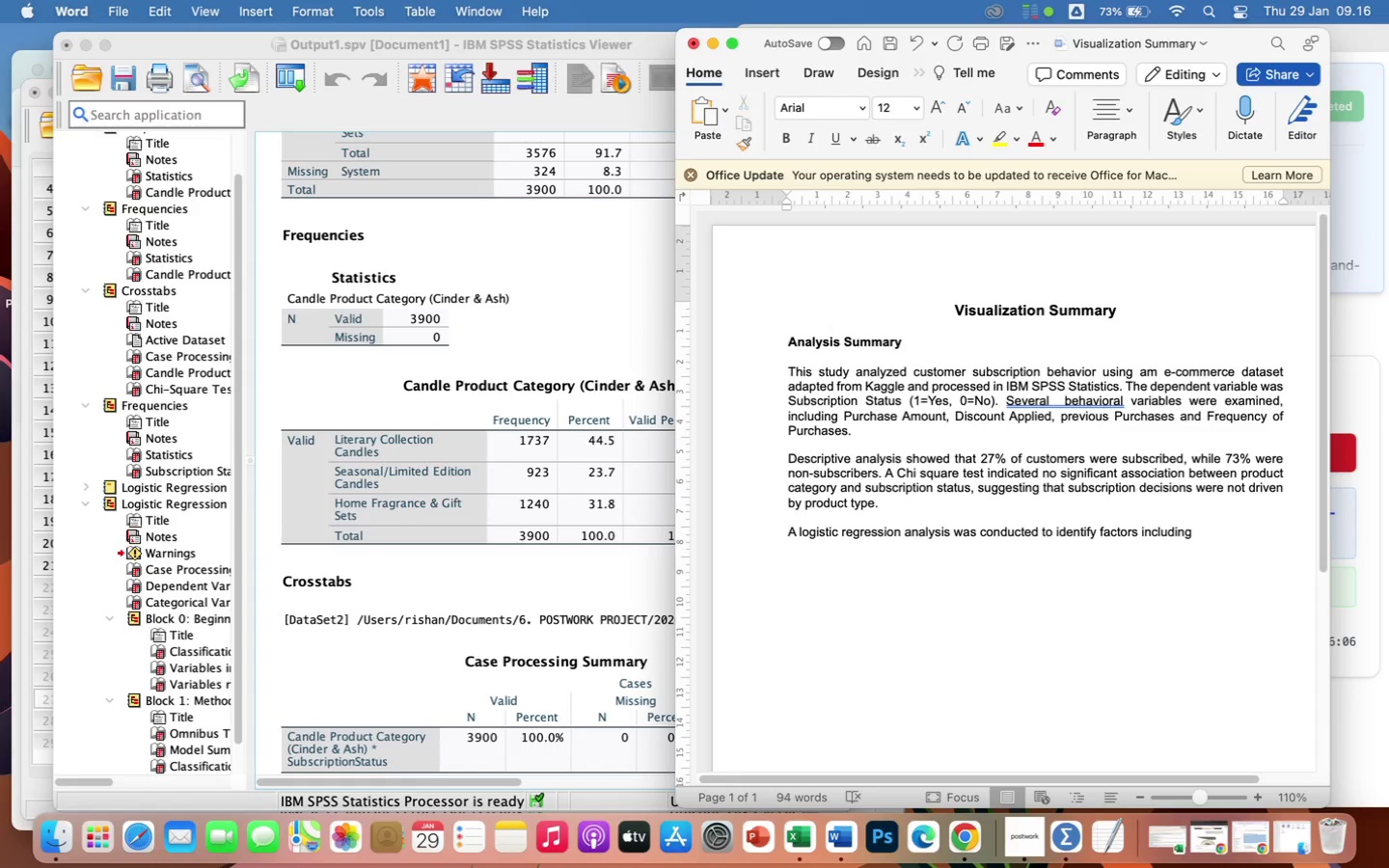 
wait(6.04)
 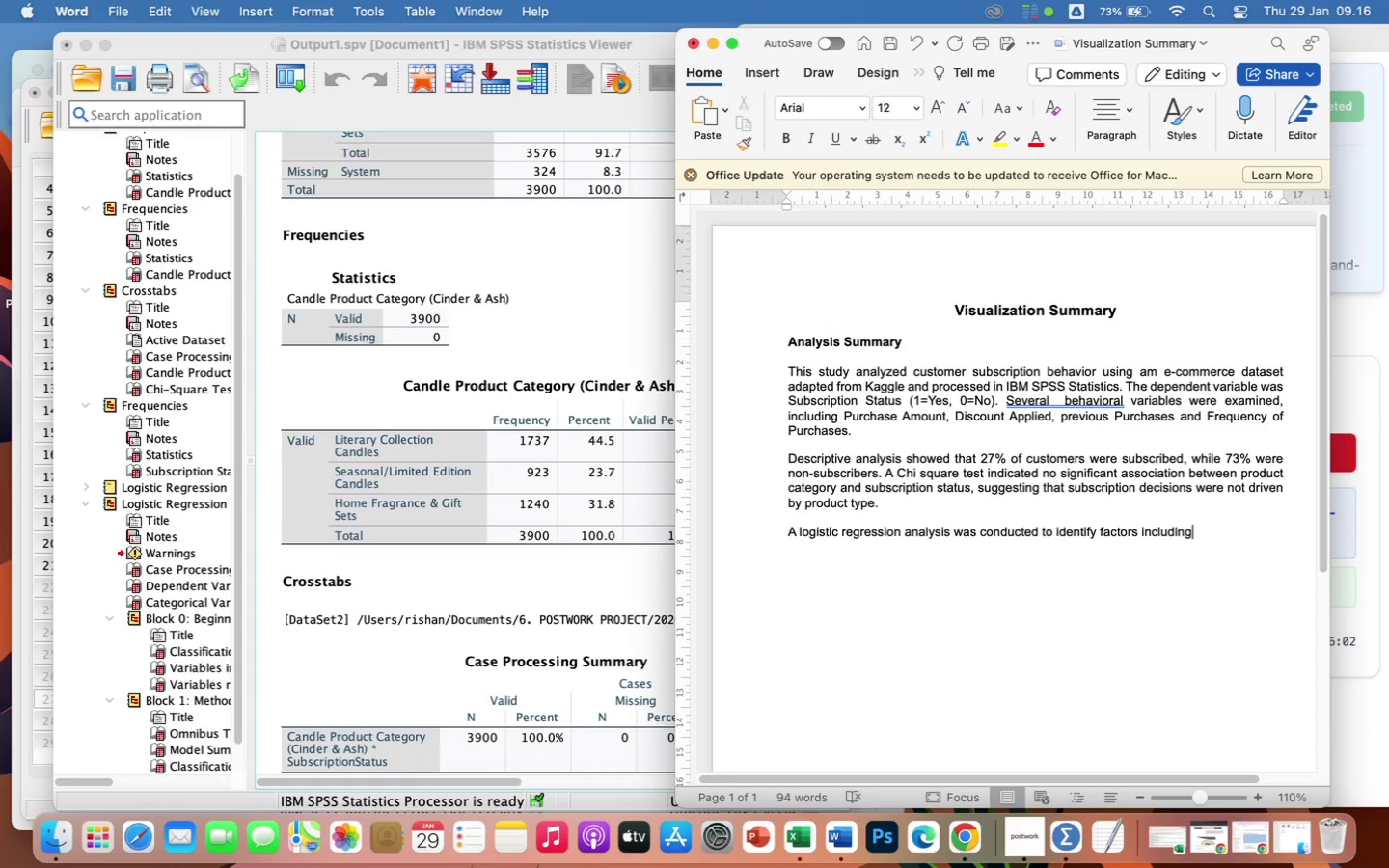 
hold_key(key=Backspace, duration=0.83)
 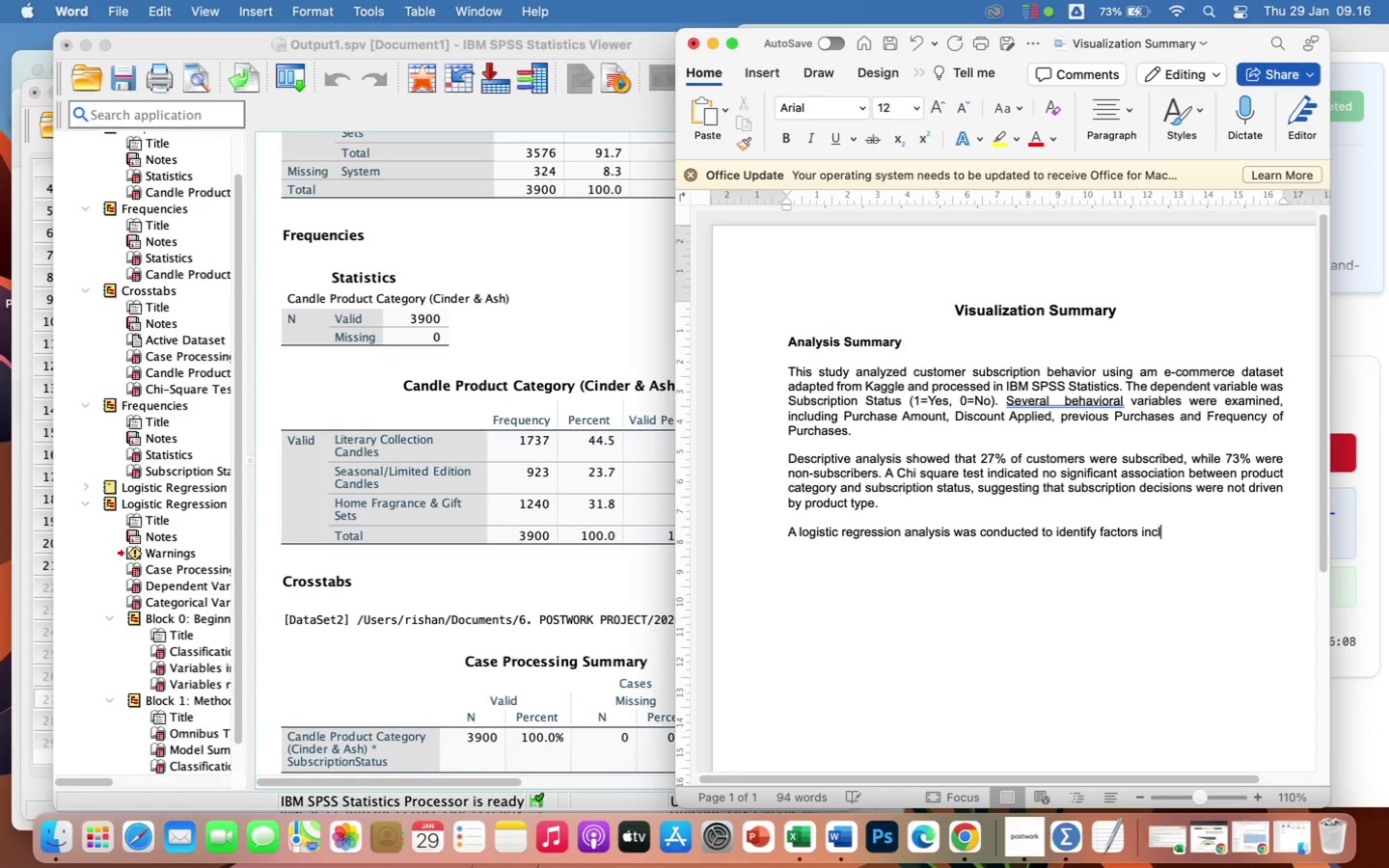 
key(Backspace)
key(Backspace)
type(fluencing)
 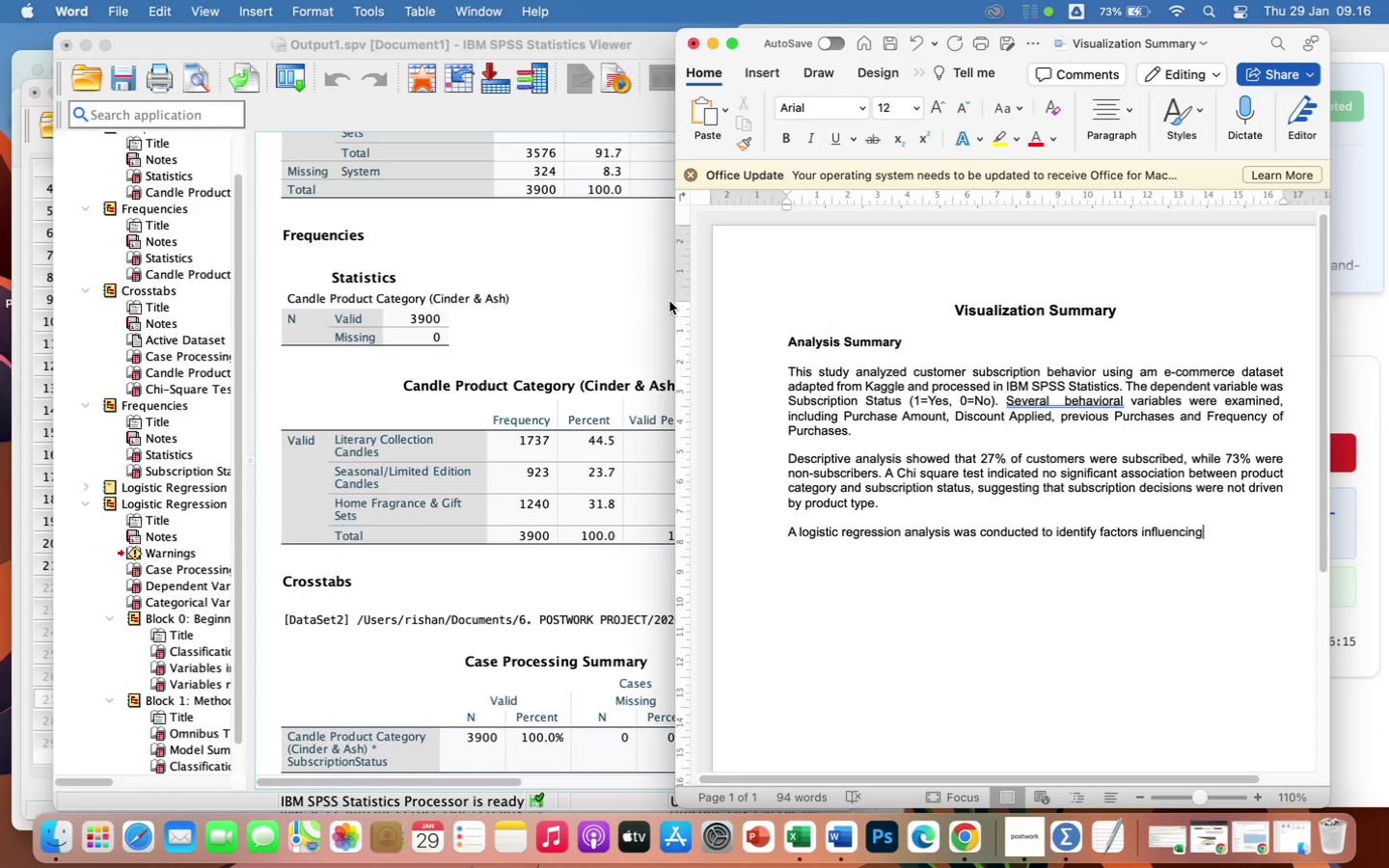 
left_click_drag(start_coordinate=[673, 301], to_coordinate=[817, 336])
 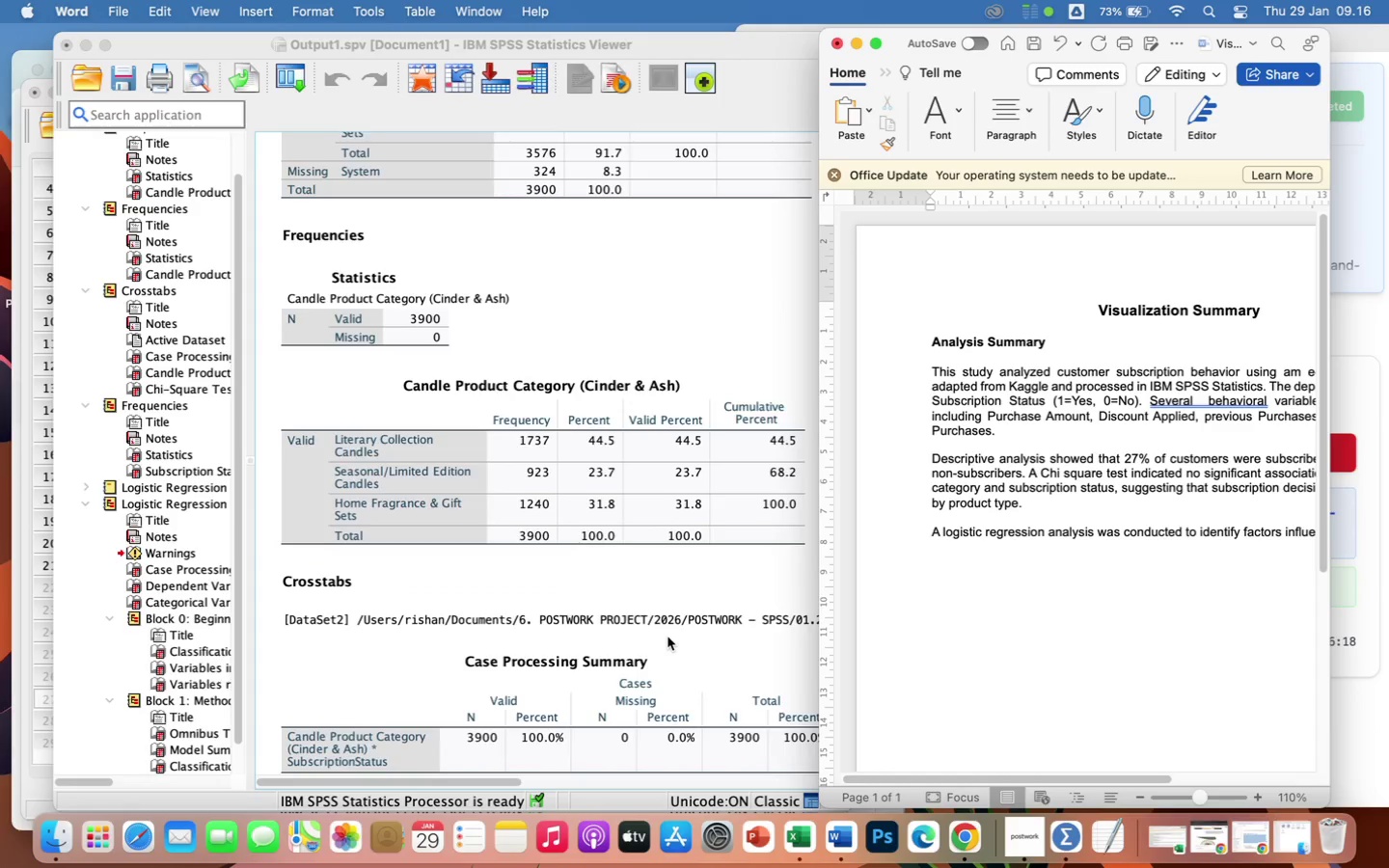 
scroll: coordinate [667, 637], scroll_direction: down, amount: 9.0
 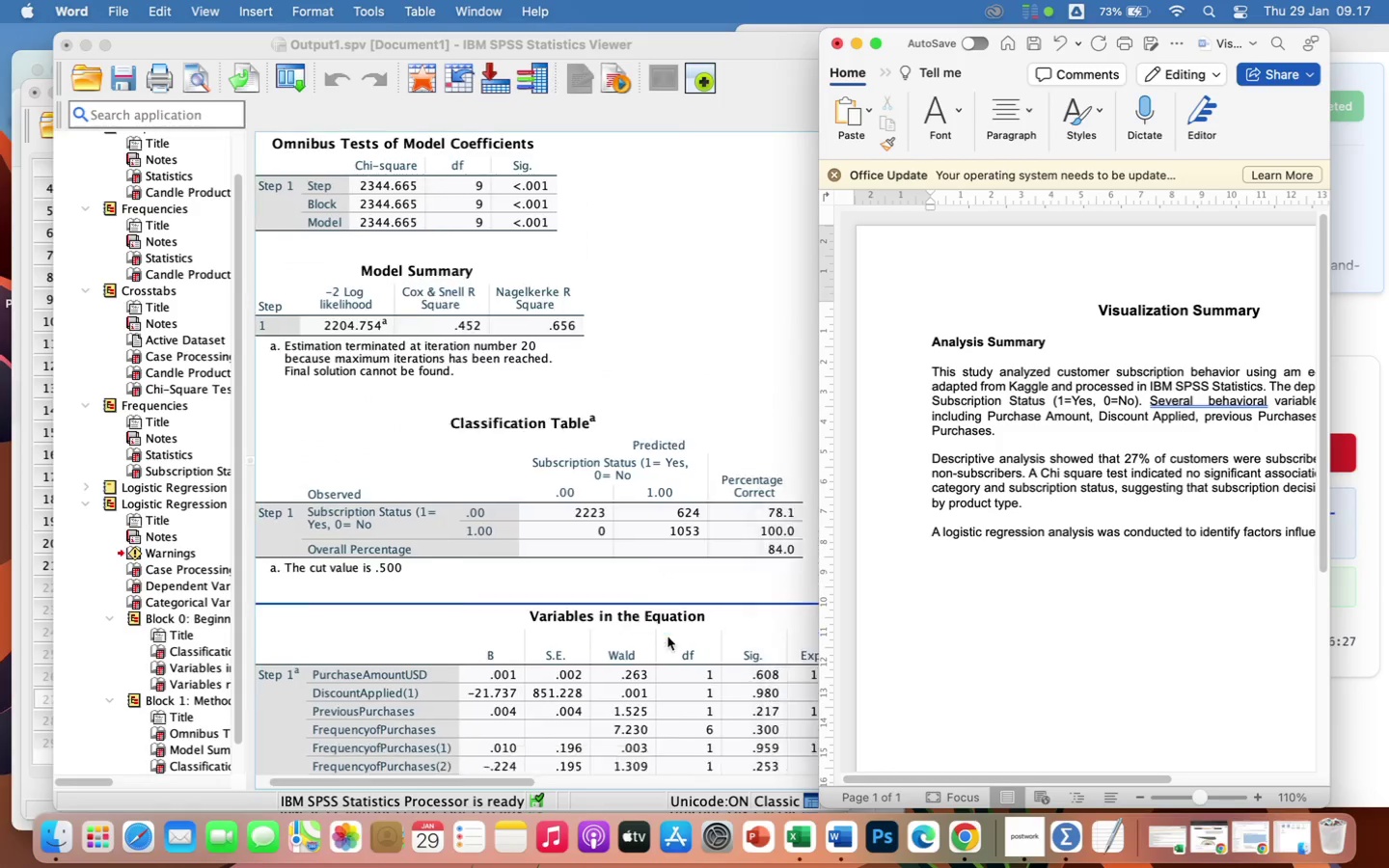 
left_click([1125, 702])
 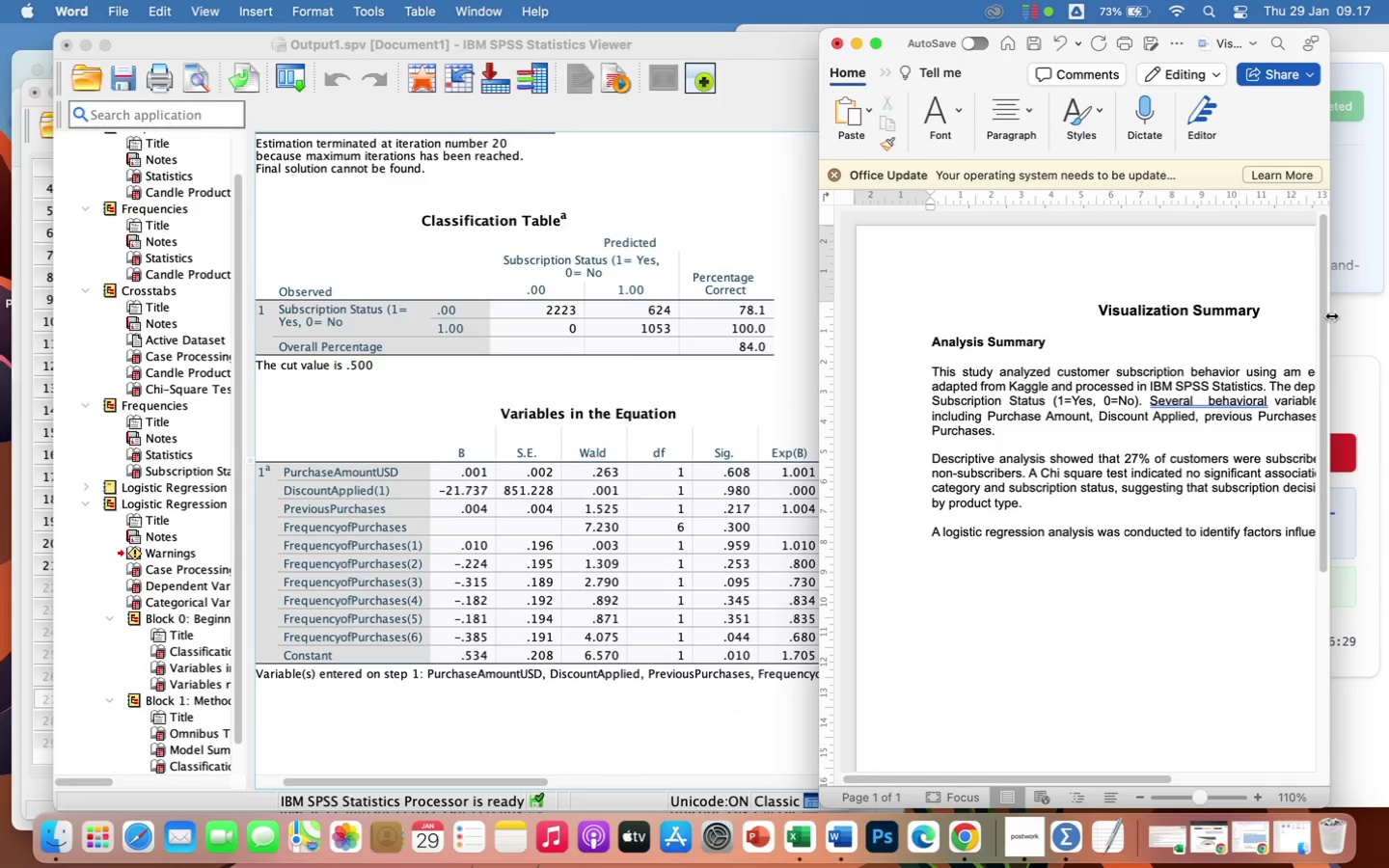 
left_click_drag(start_coordinate=[1330, 313], to_coordinate=[1388, 313])
 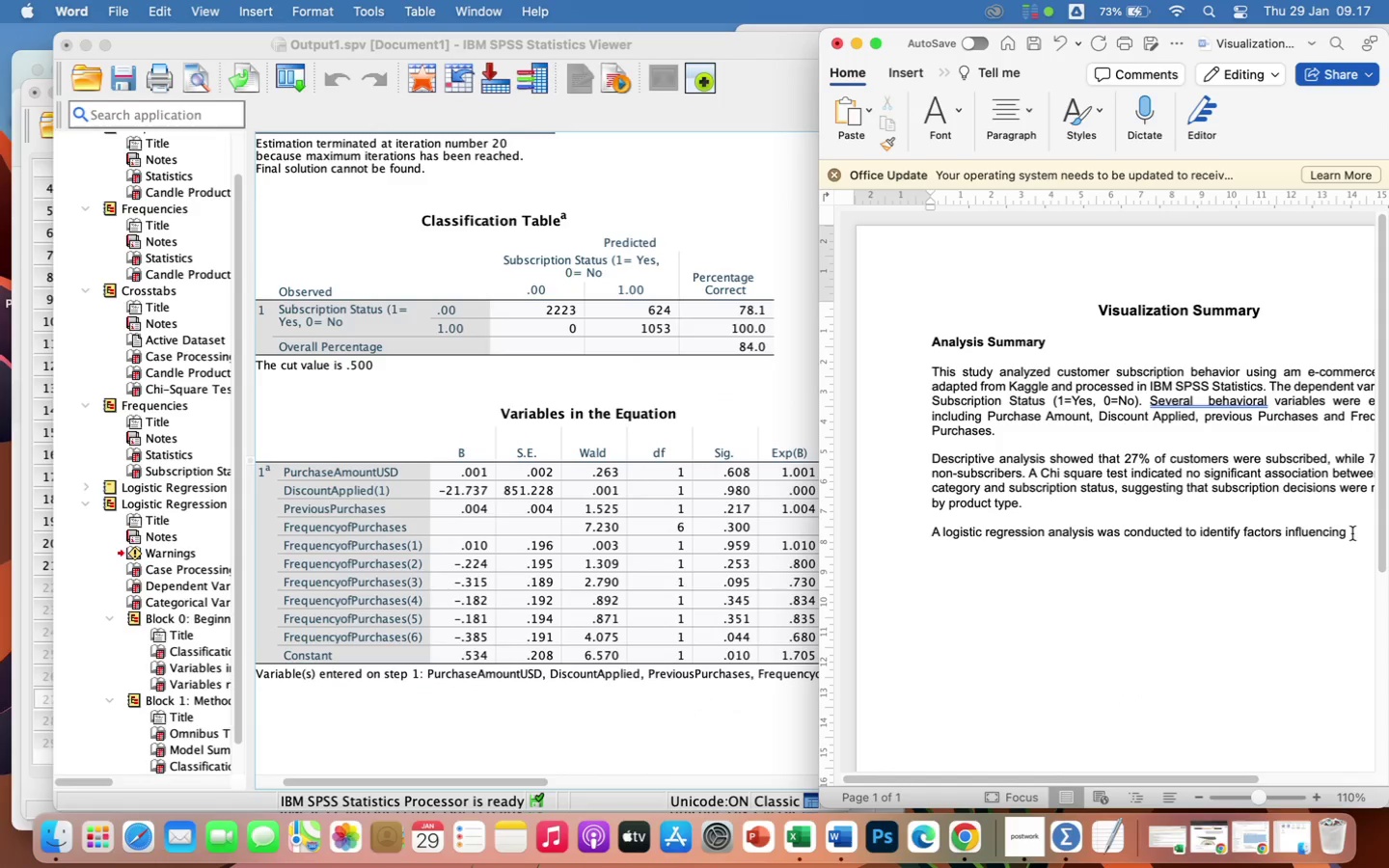 
left_click([1350, 531])
 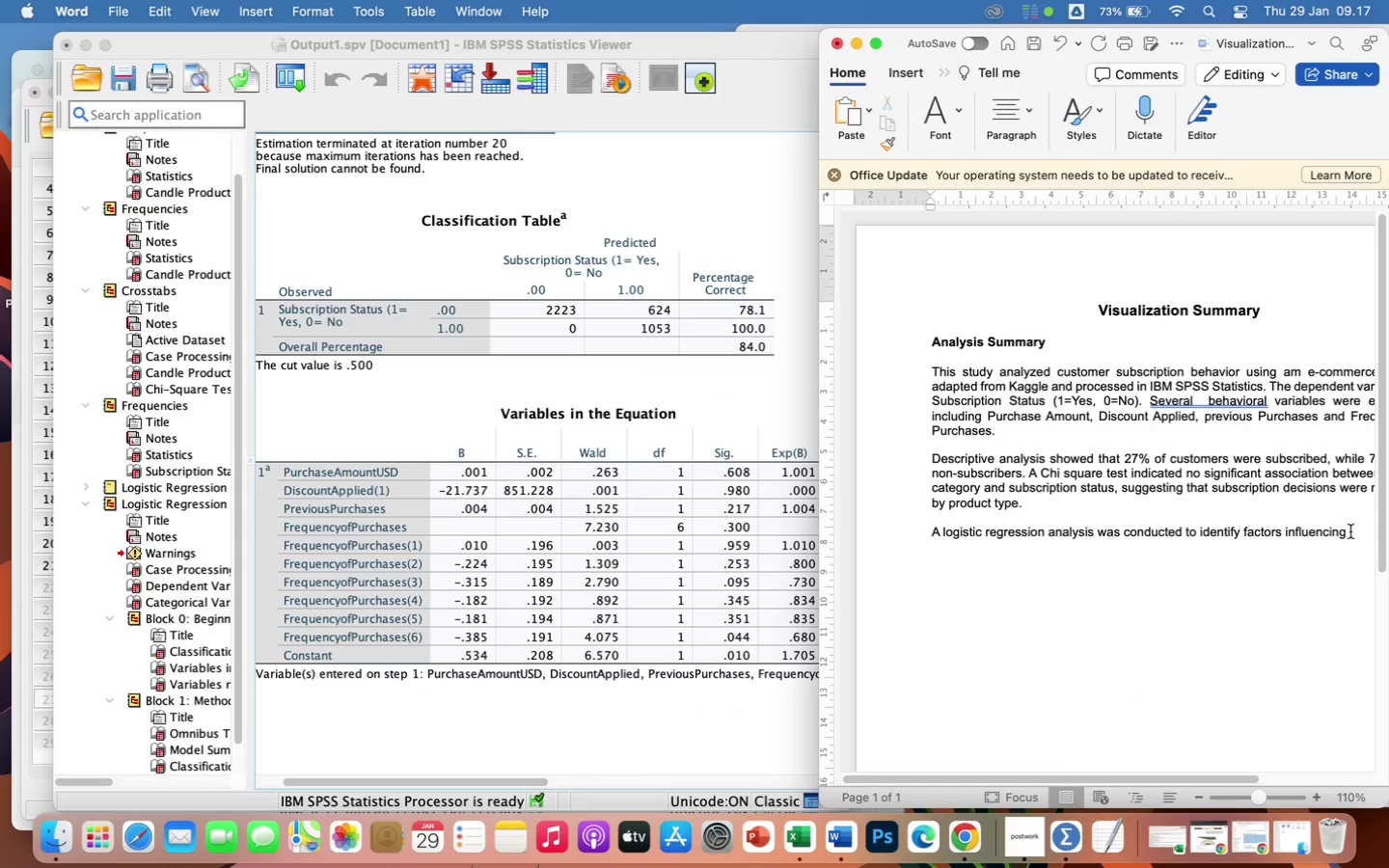 
type( subscription status. the model was statistically significant based on the Omnibus Test (x)
 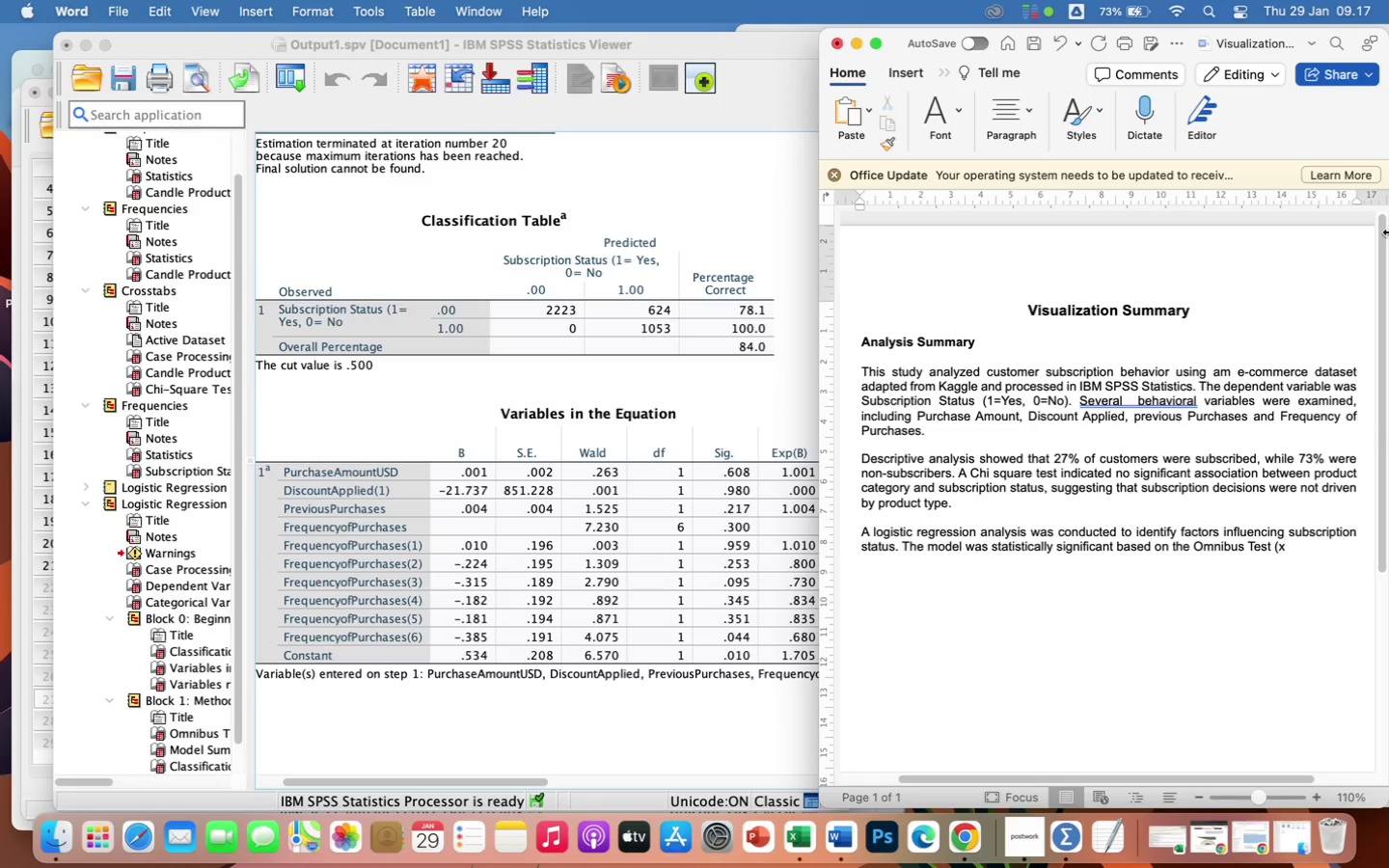 
left_click([956, 104])
 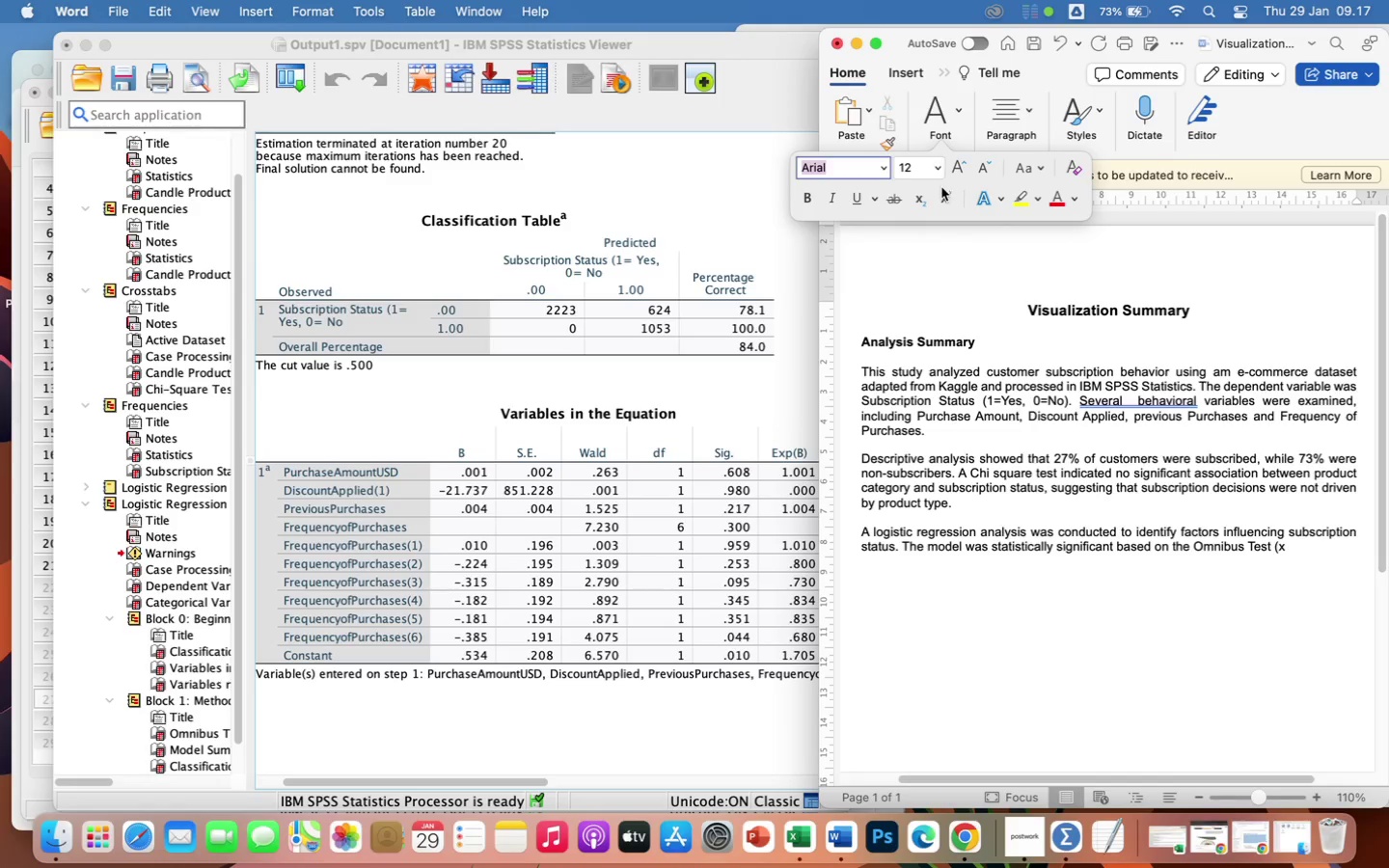 
left_click([943, 200])
 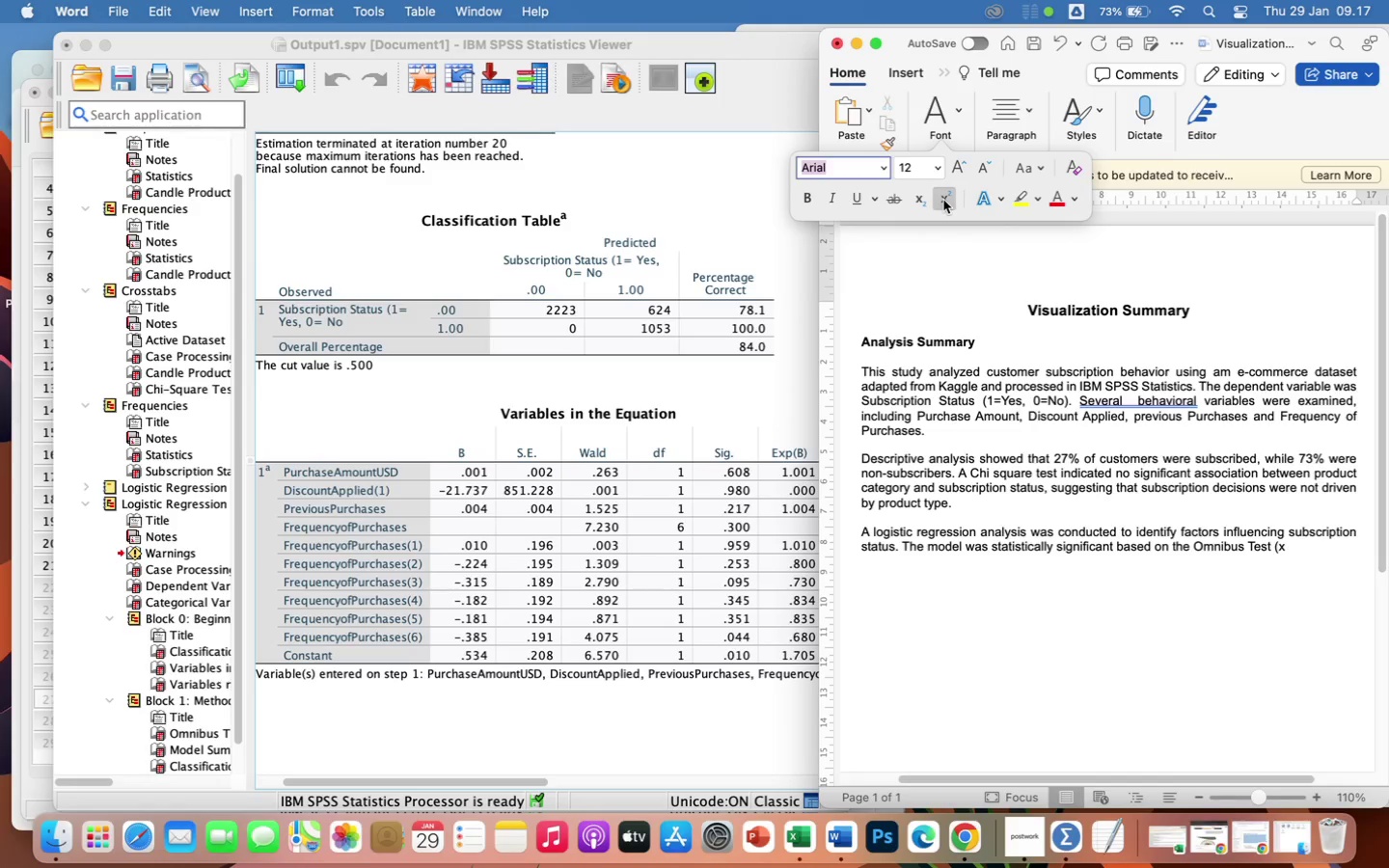 
key(2)
 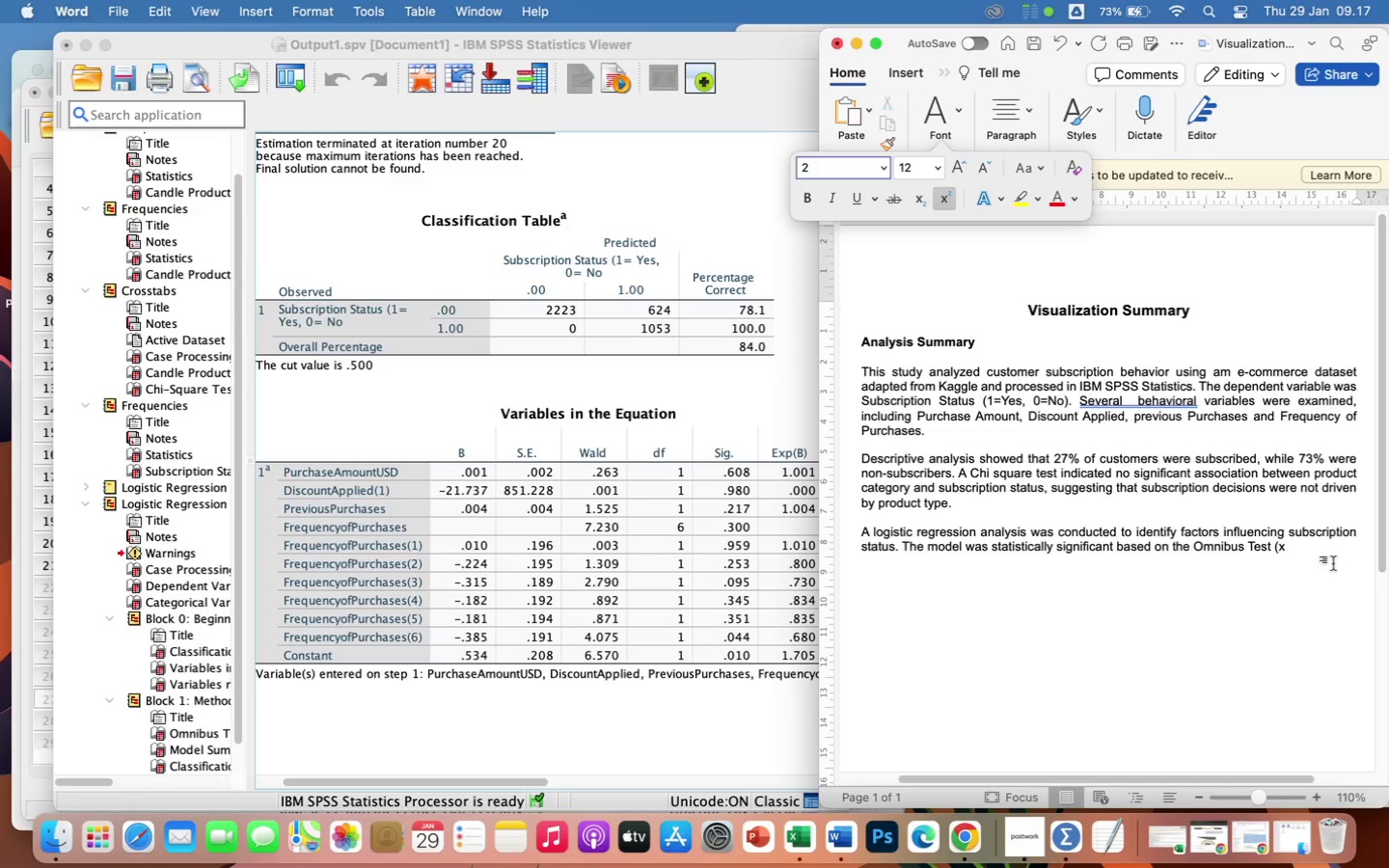 
left_click([1307, 553])
 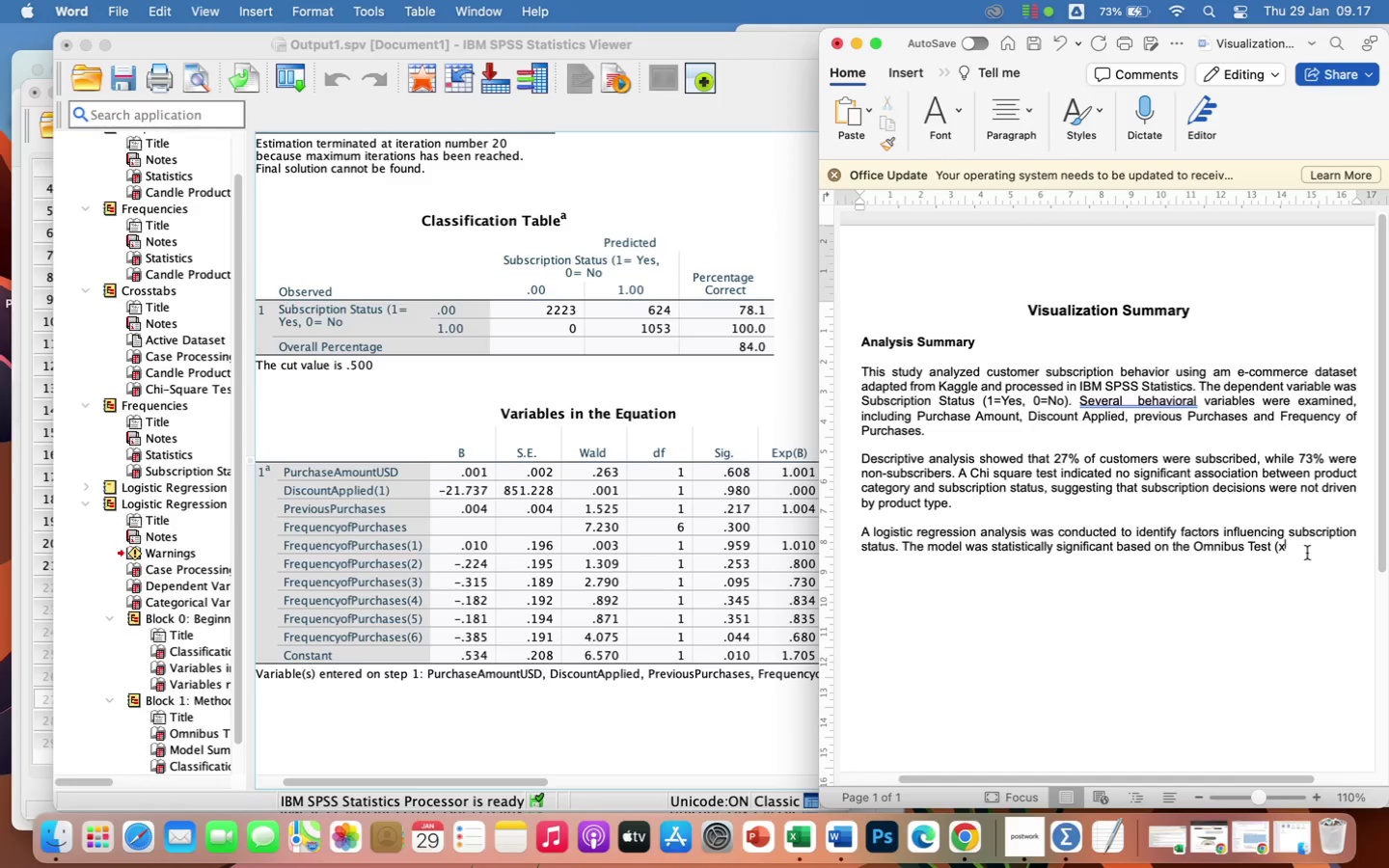 
key(2)
 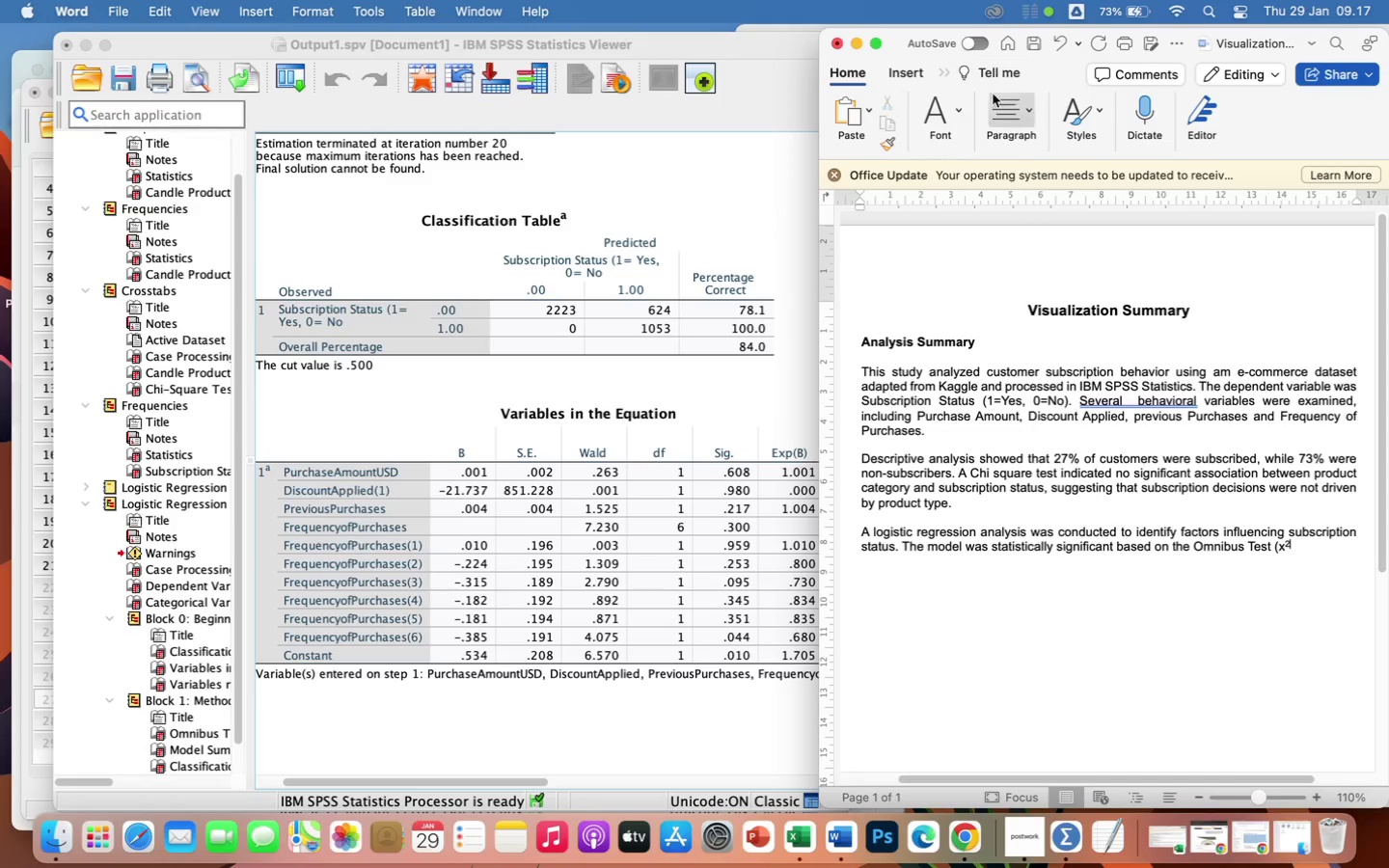 
left_click([961, 122])
 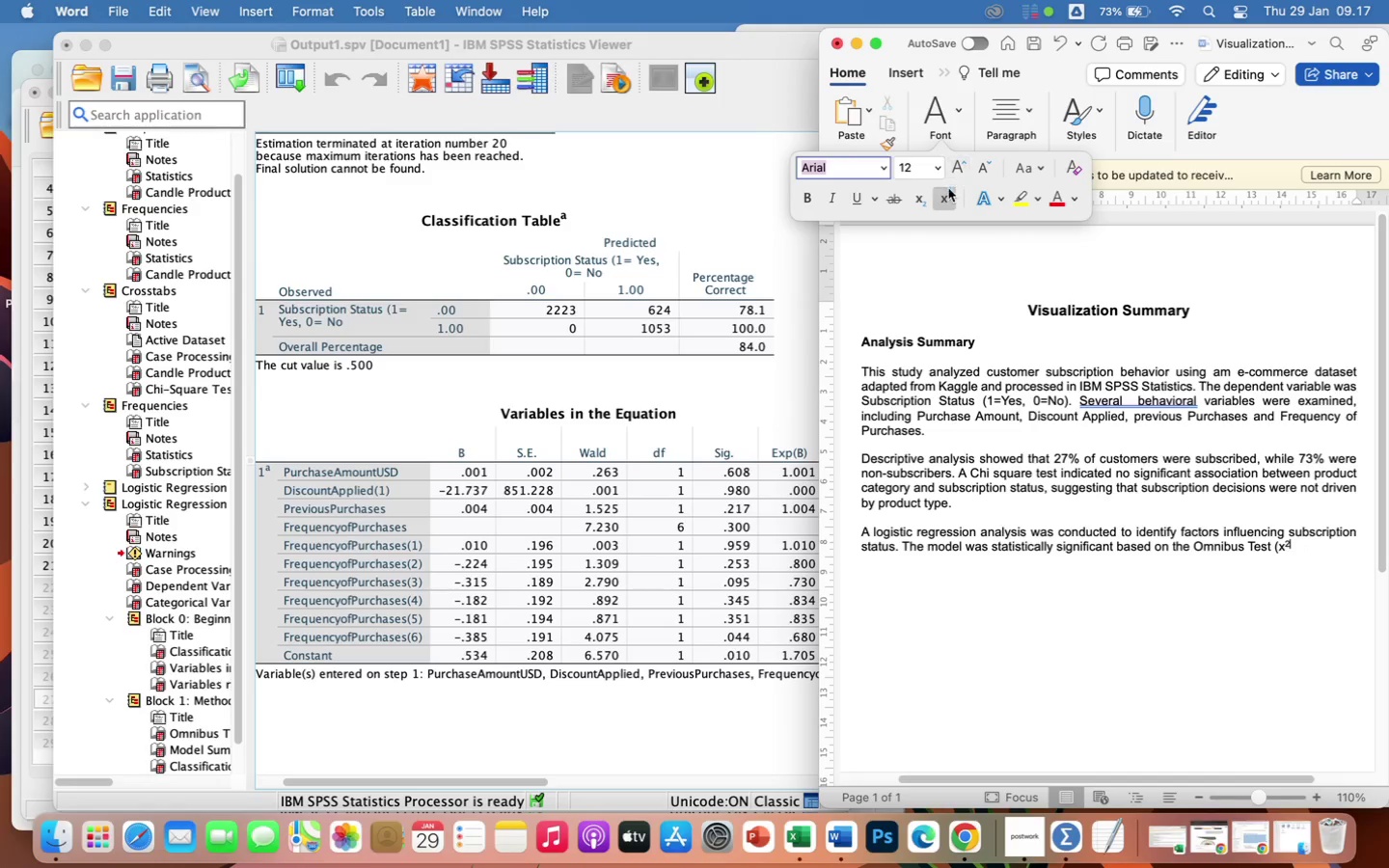 
left_click([948, 195])
 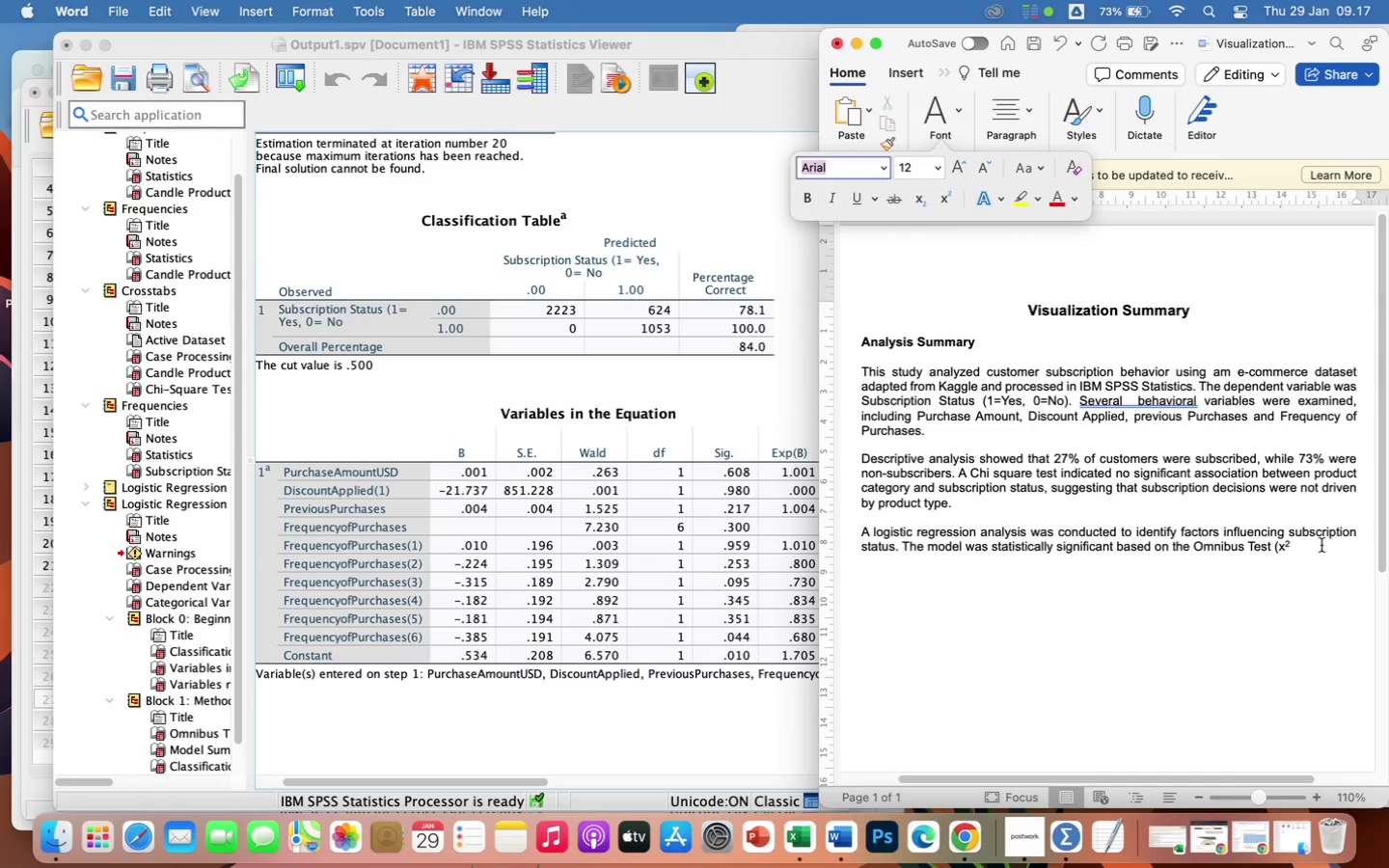 
left_click([1310, 553])
 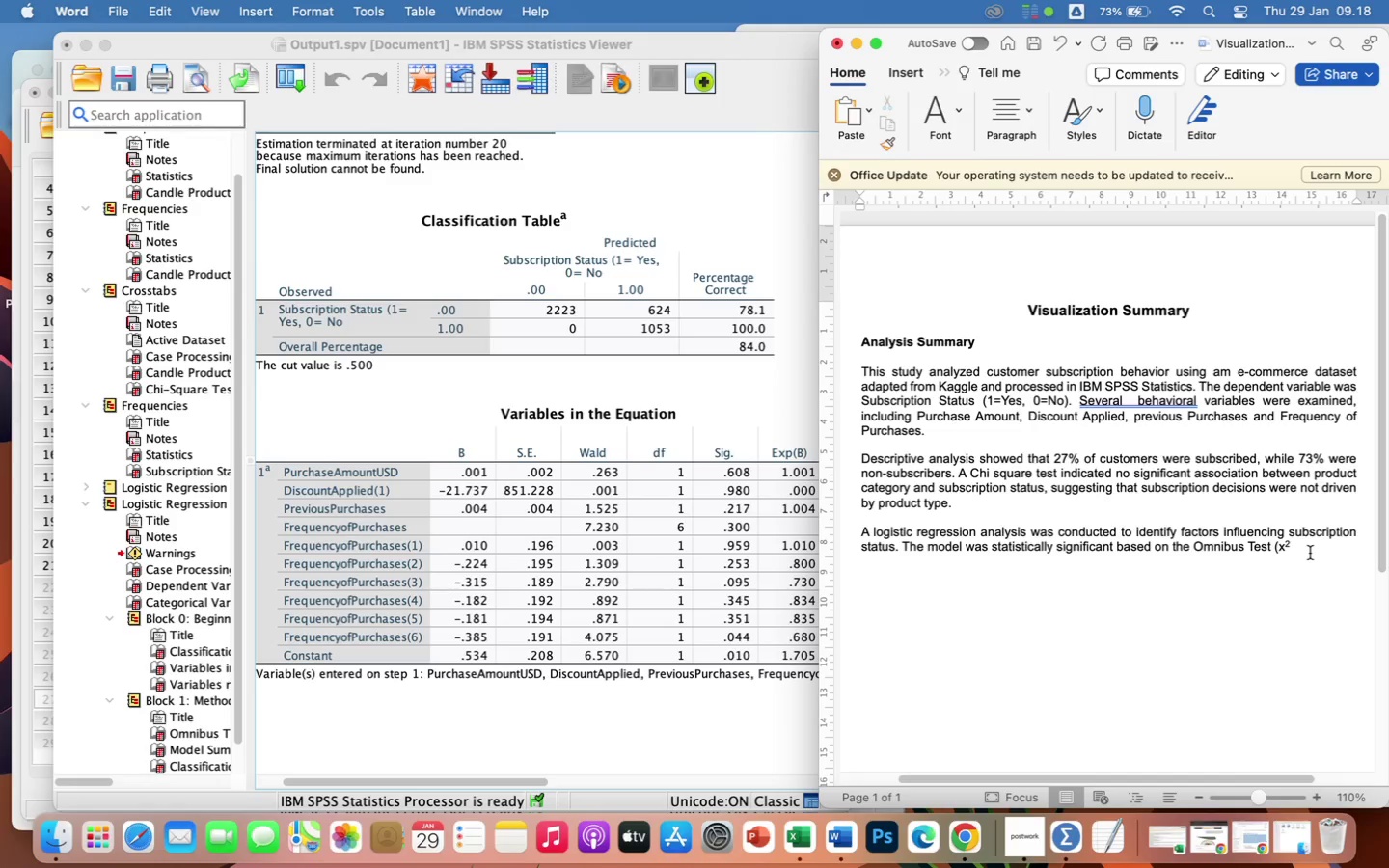 
type(=2344)
 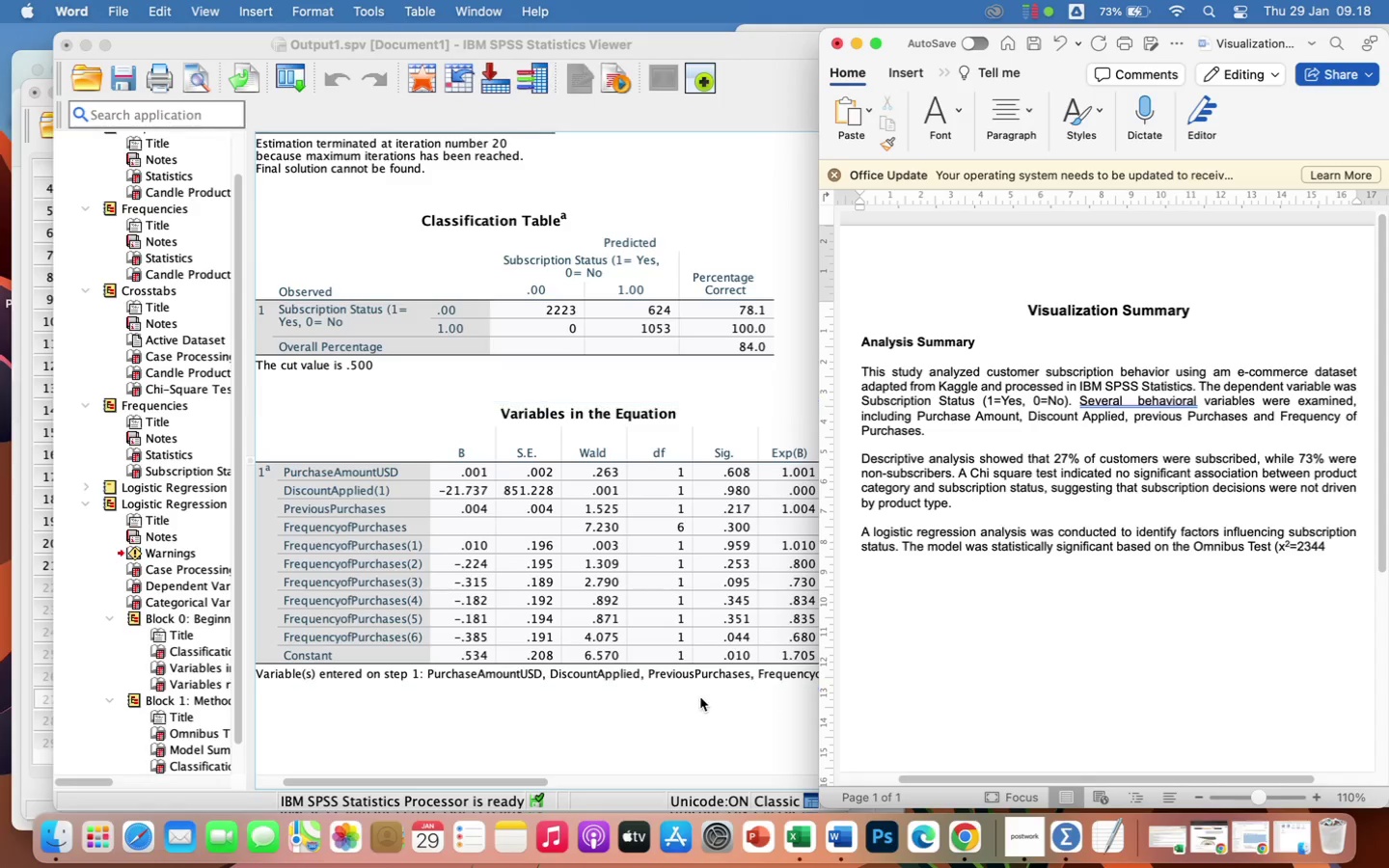 
scroll: coordinate [590, 693], scroll_direction: down, amount: 14.0
 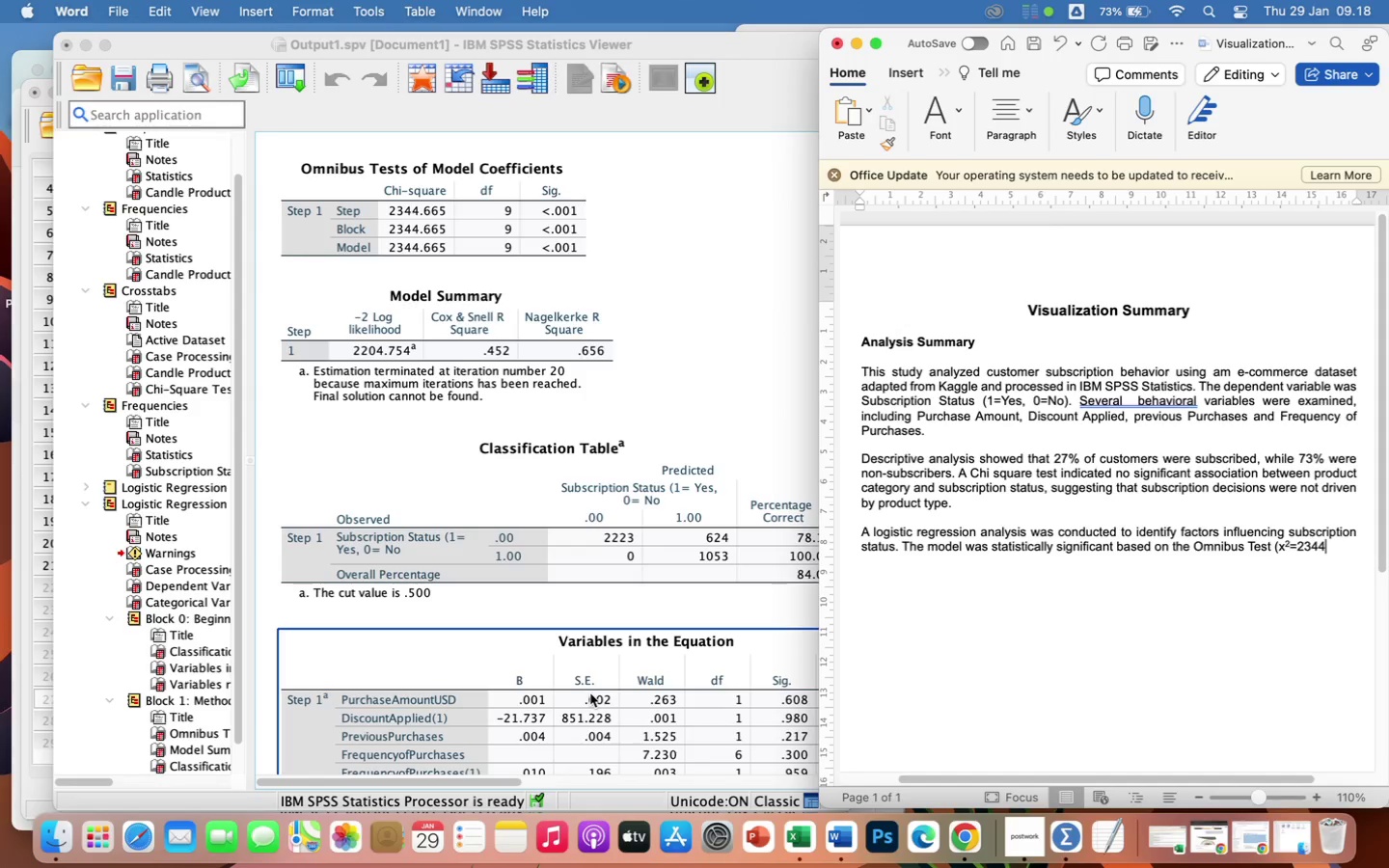 
wait(6.78)
 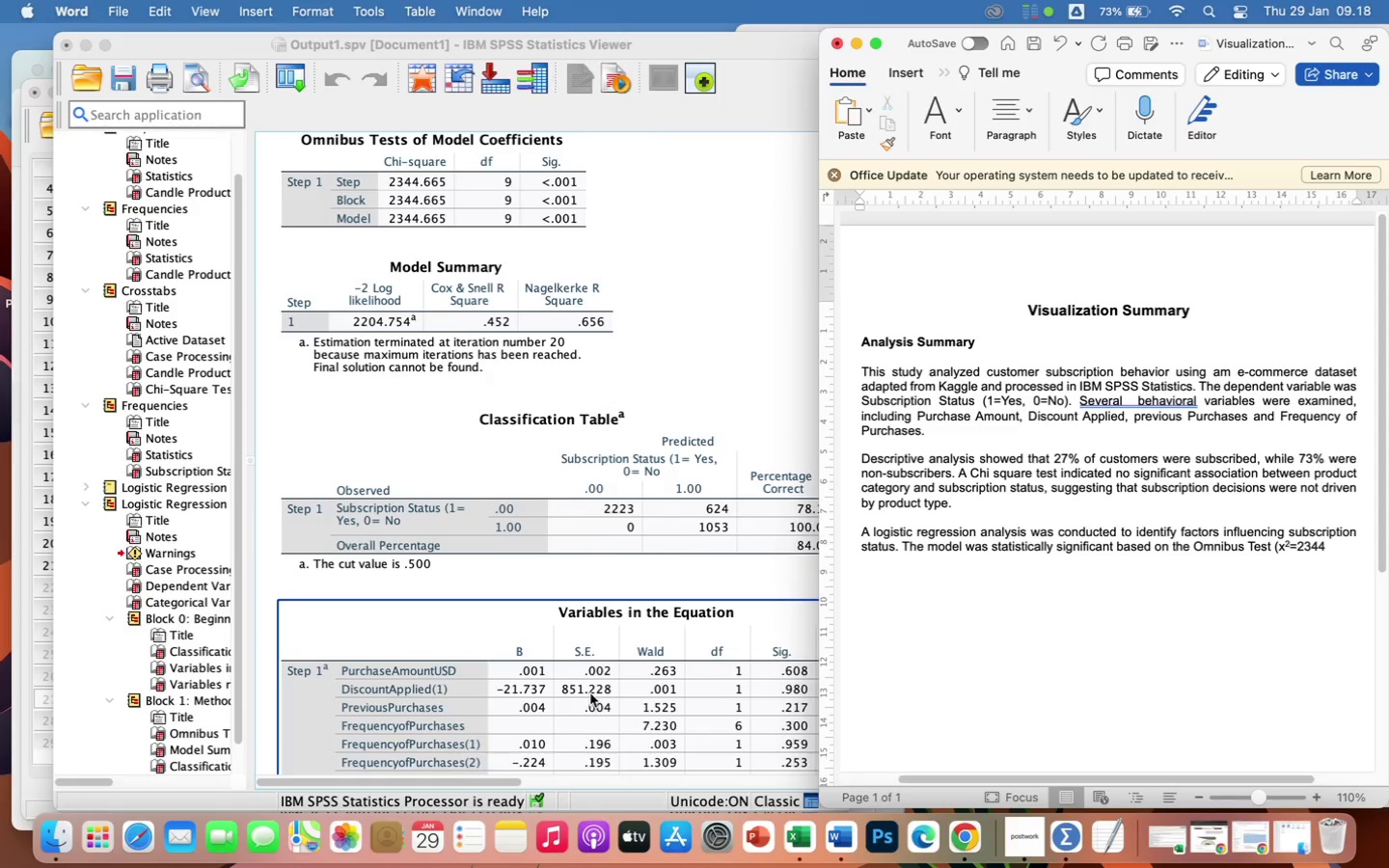 
type(.665, p)
 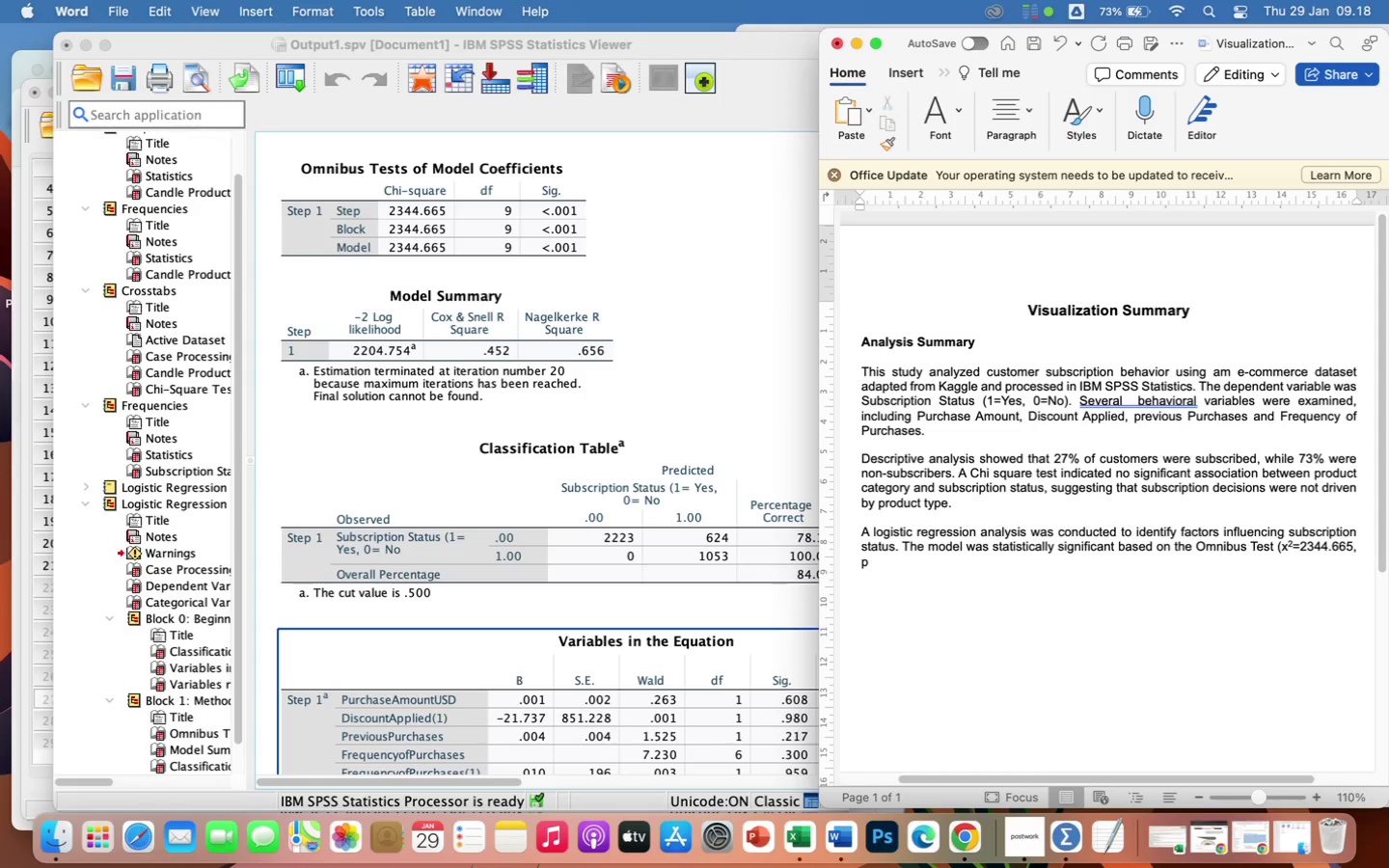 
key(Shift+Comma)
 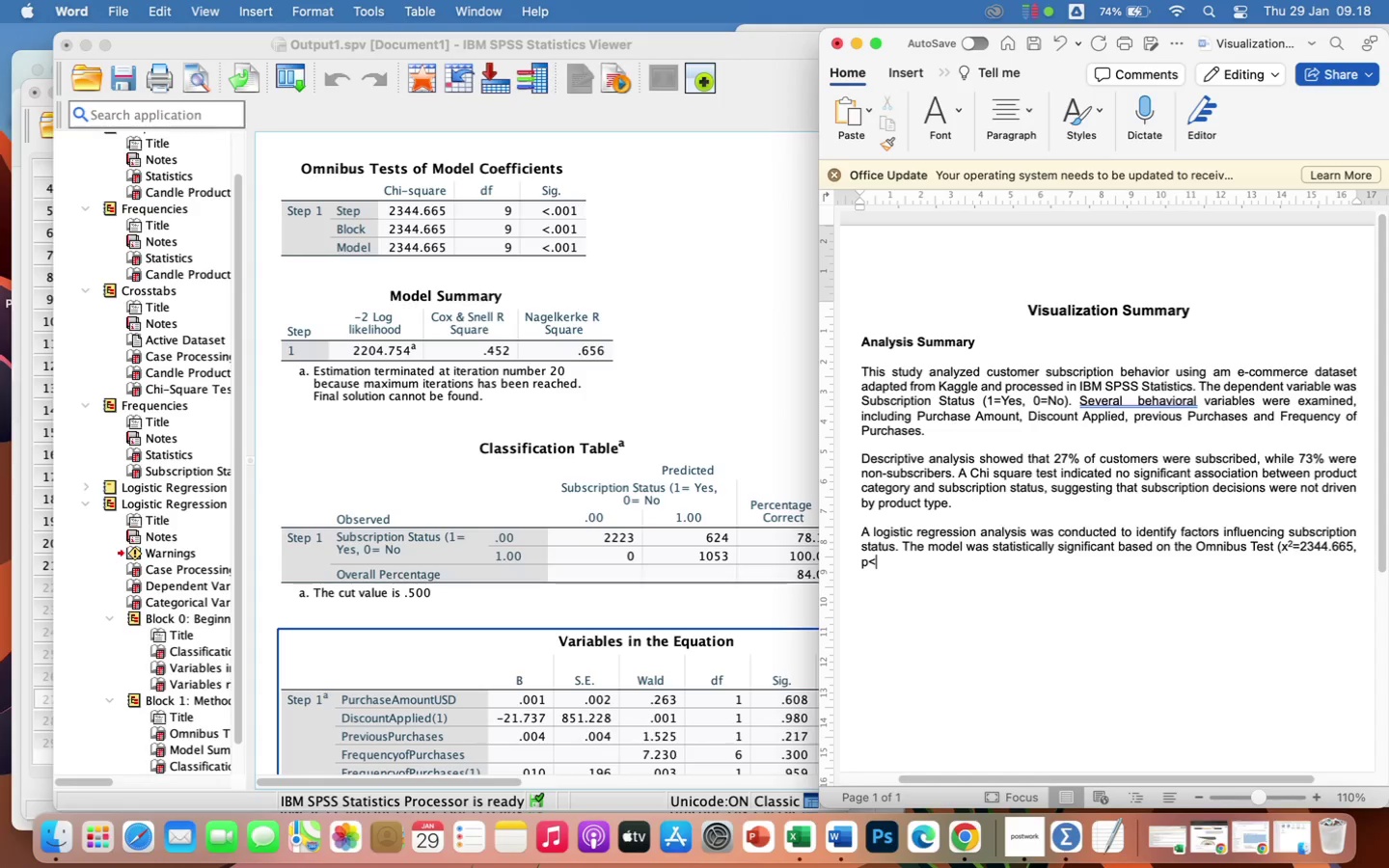 
wait(5.19)
 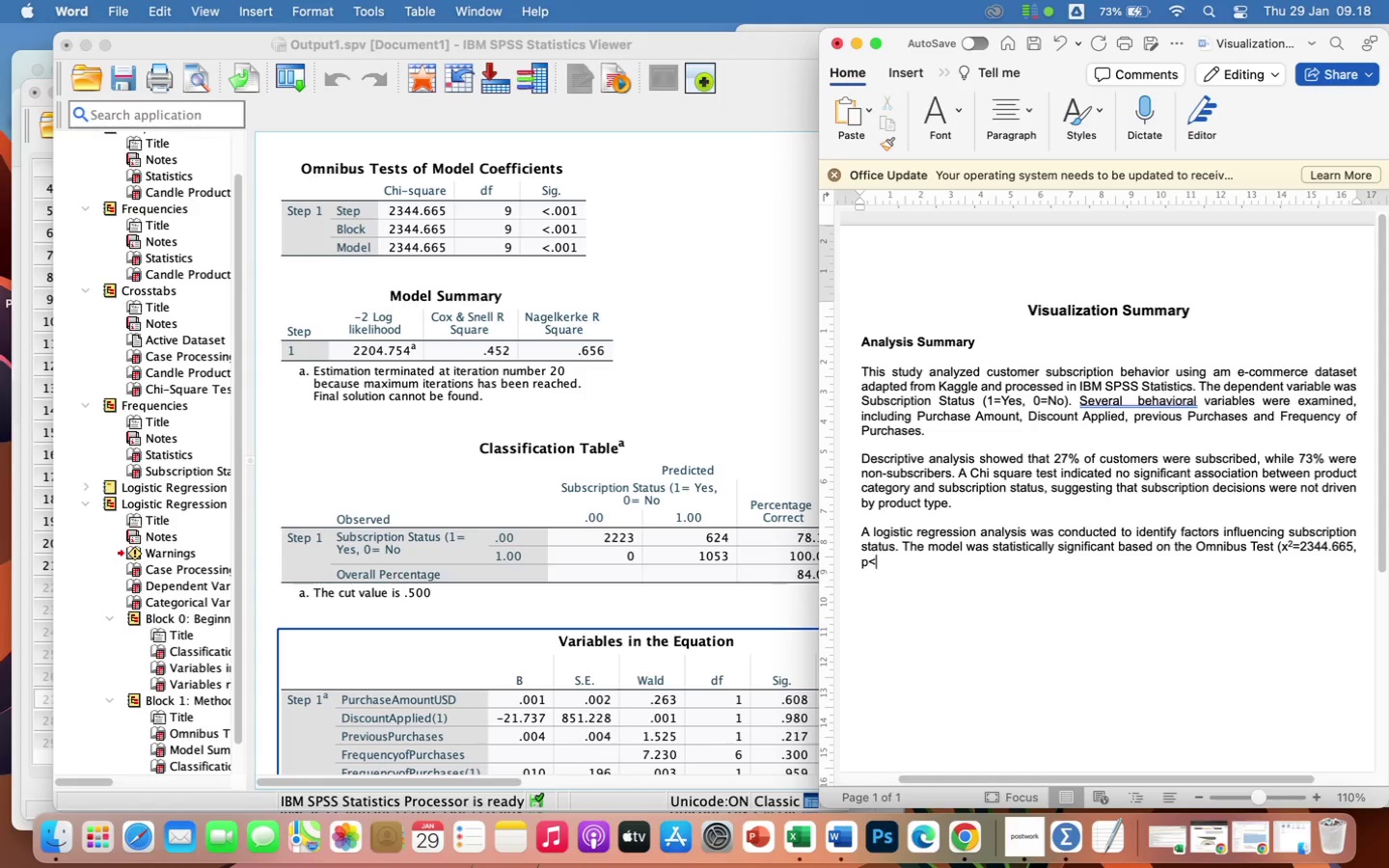 
type(0.001), indicating tah)
key(Backspace)
key(Backspace)
type(hat the independent variables collectively contributed to predicting subscription behavior. The model demonstrated strong explanatory power, with a Nagelkerke R square of 0.656, and achieved on overall classification accuracy of 84%)
 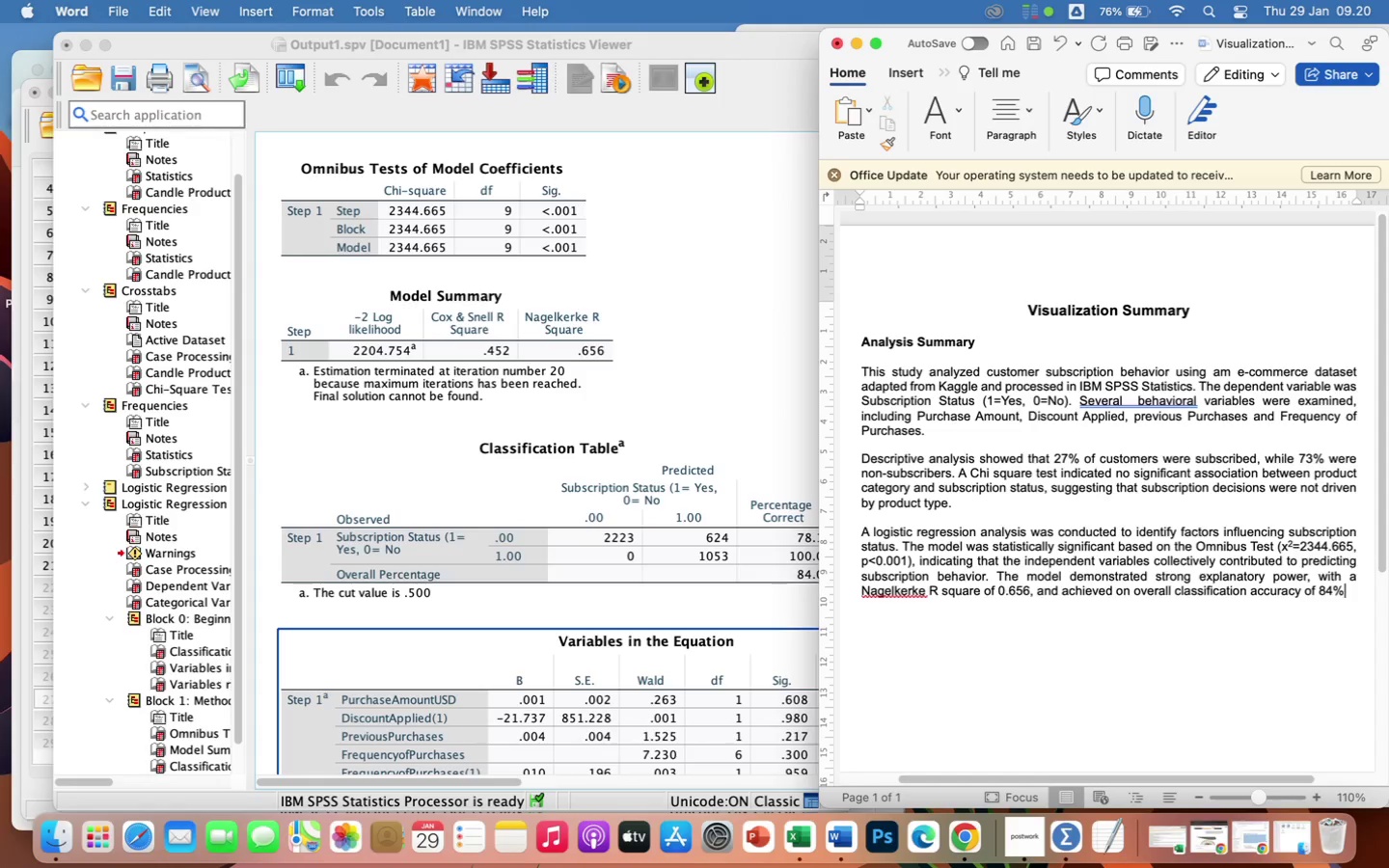 
left_click([1139, 406])
 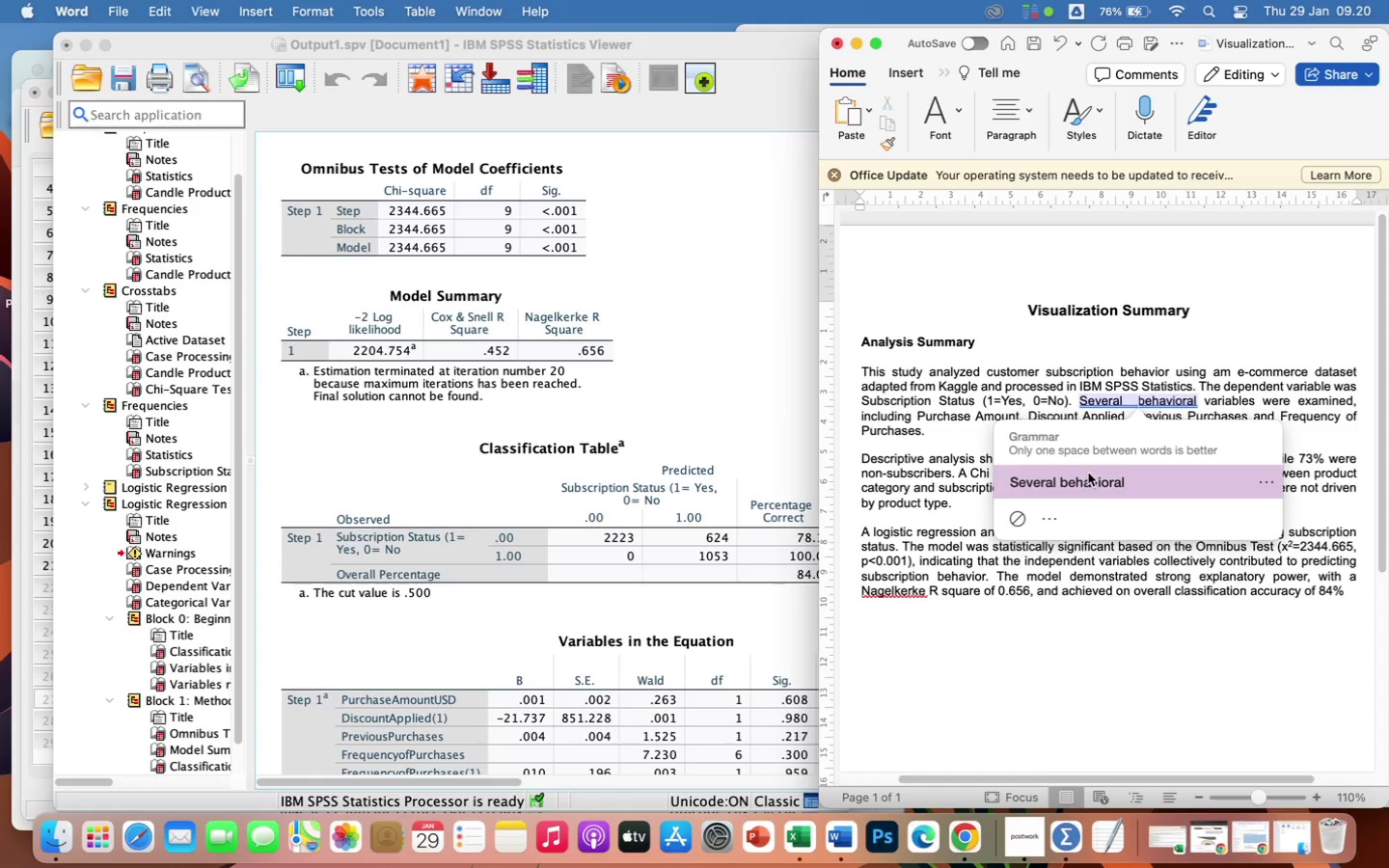 
left_click([1085, 488])
 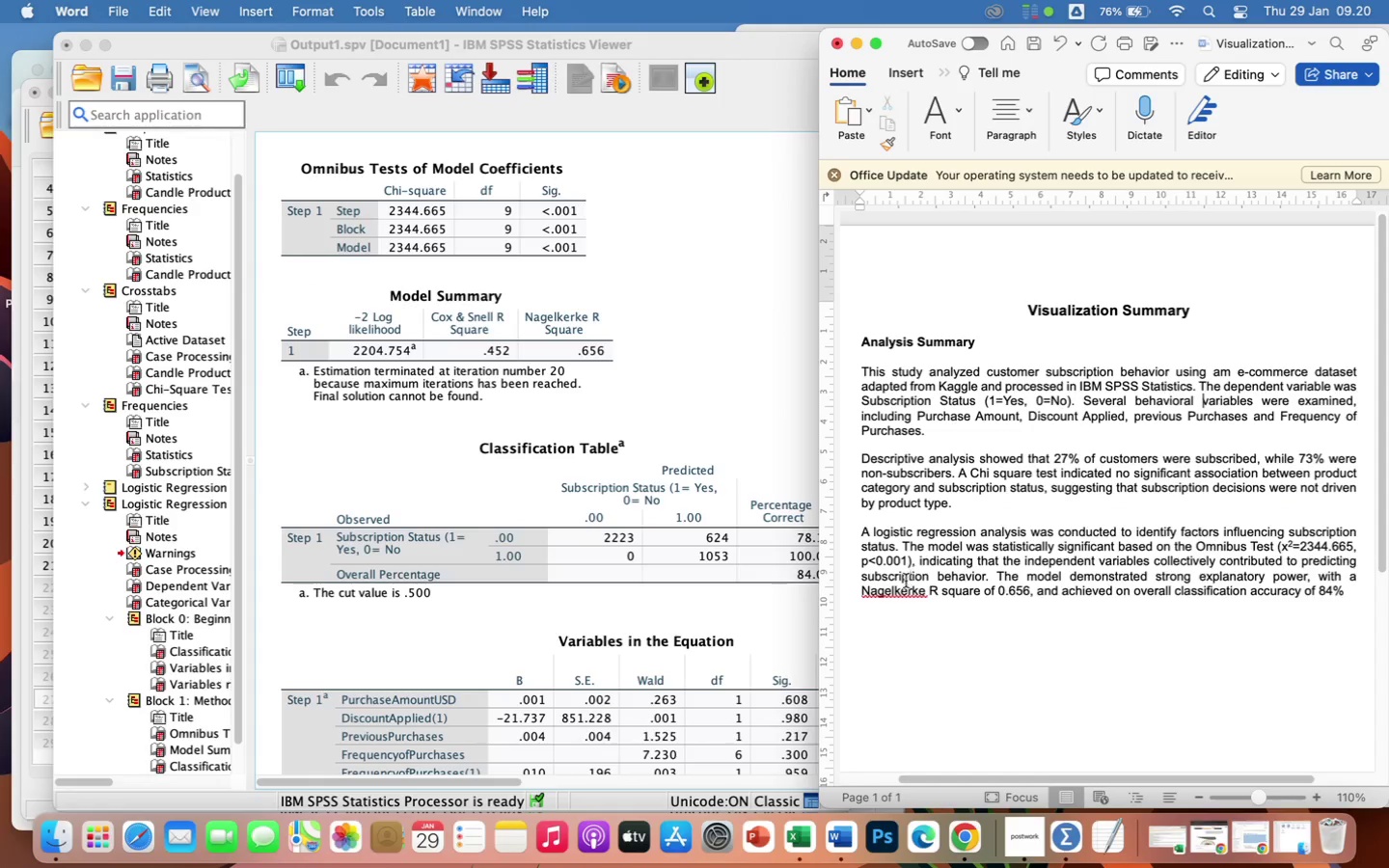 
left_click([898, 596])
 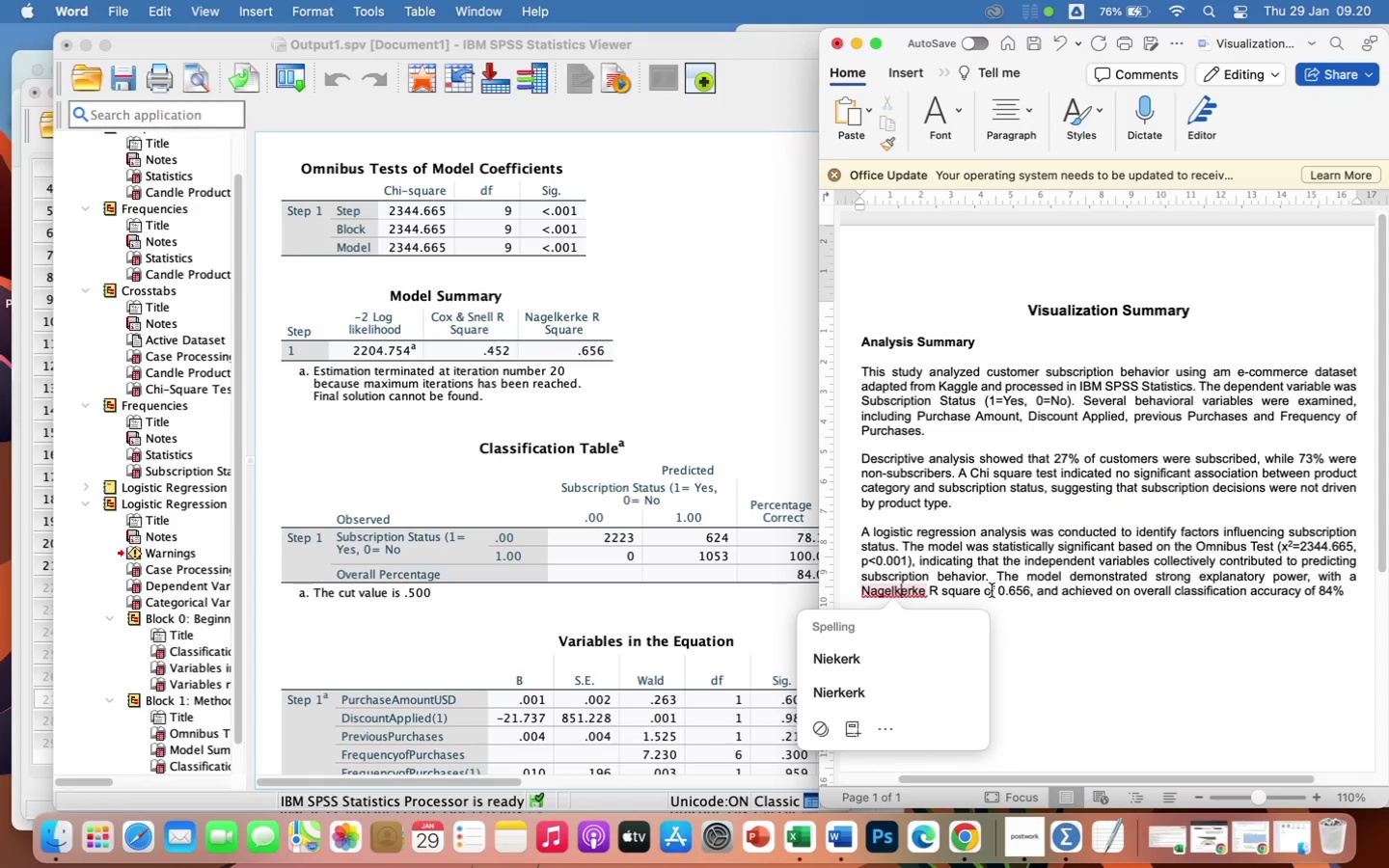 
left_click([1011, 582])
 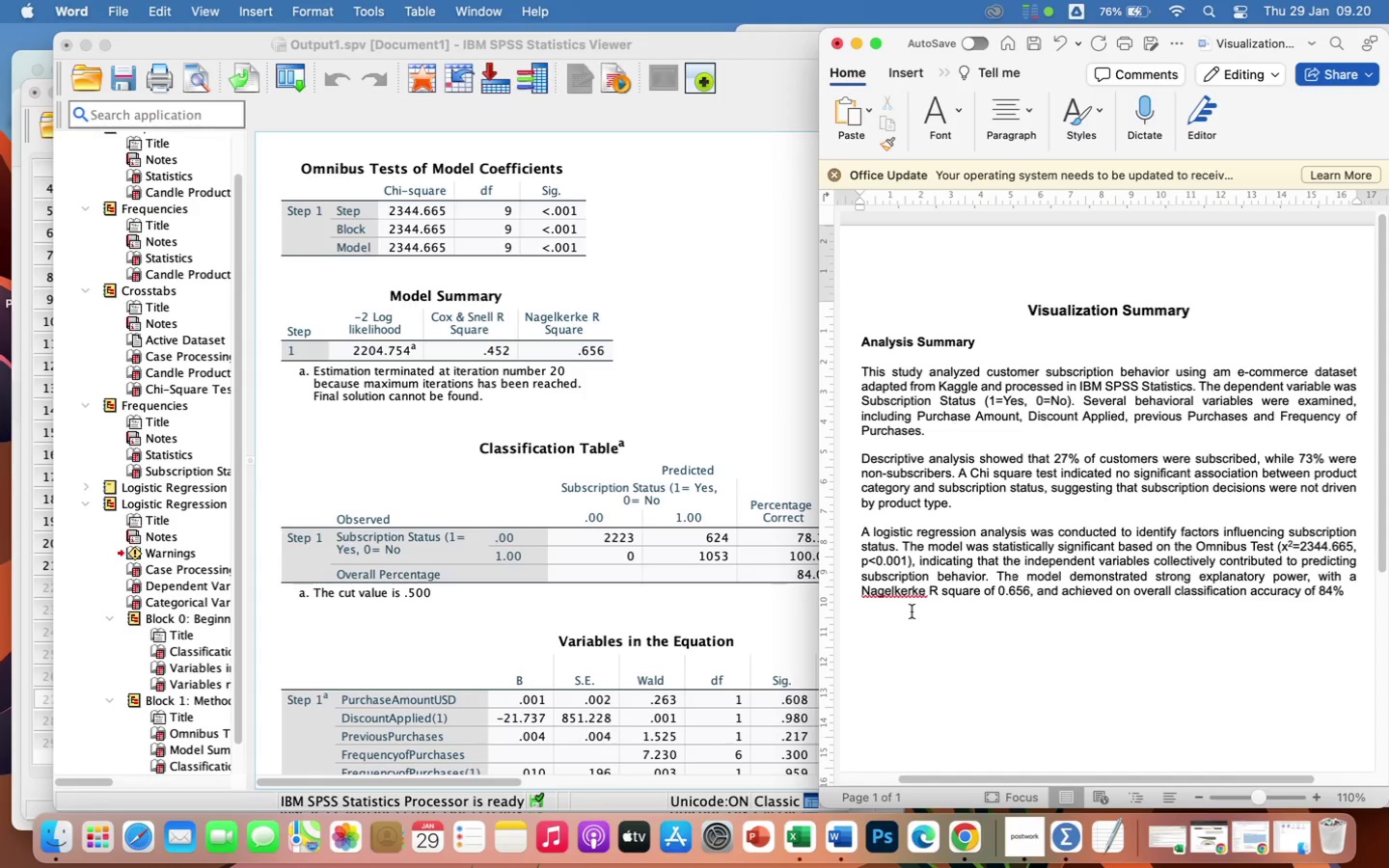 
wait(8.43)
 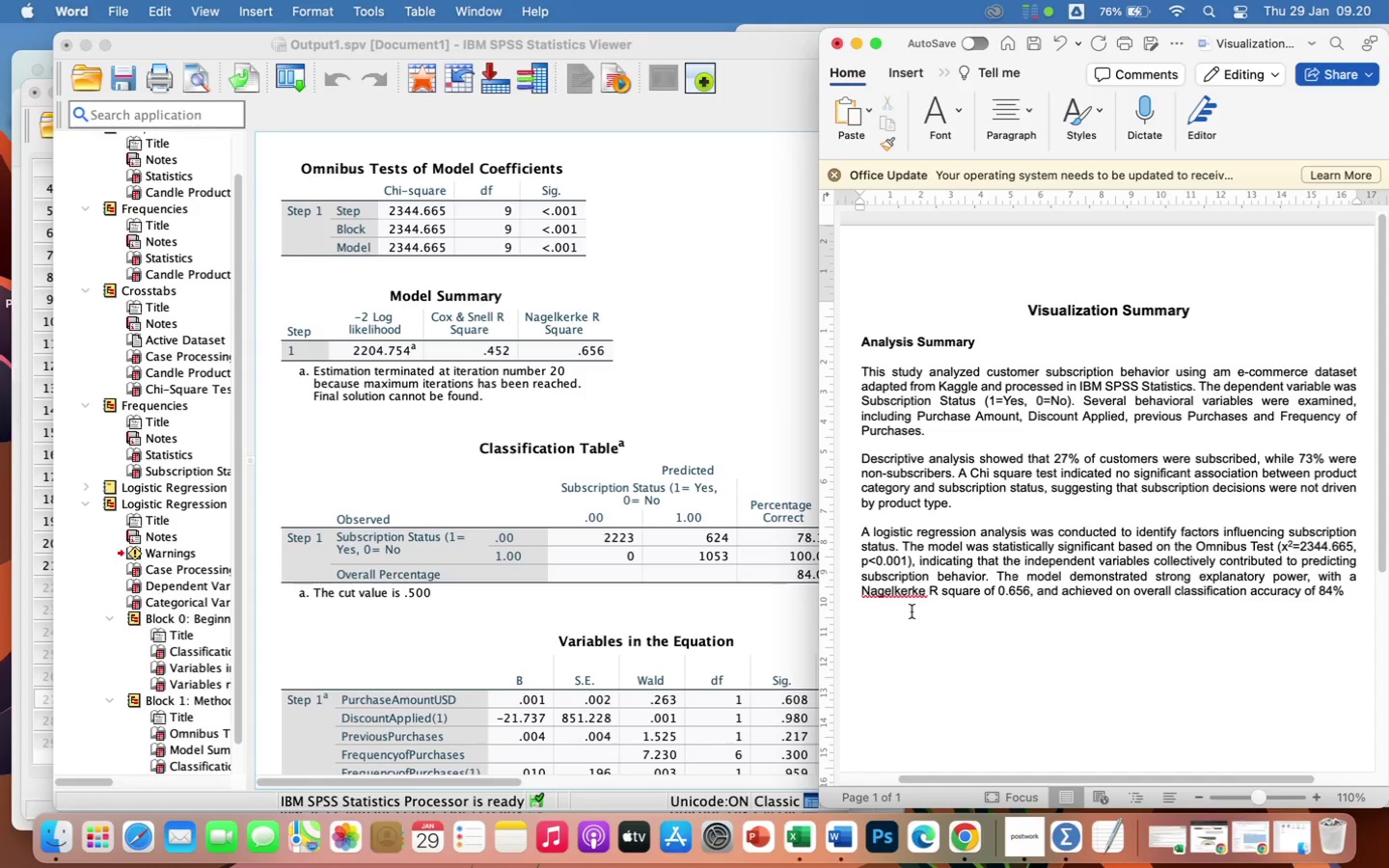 
left_click([949, 590])
 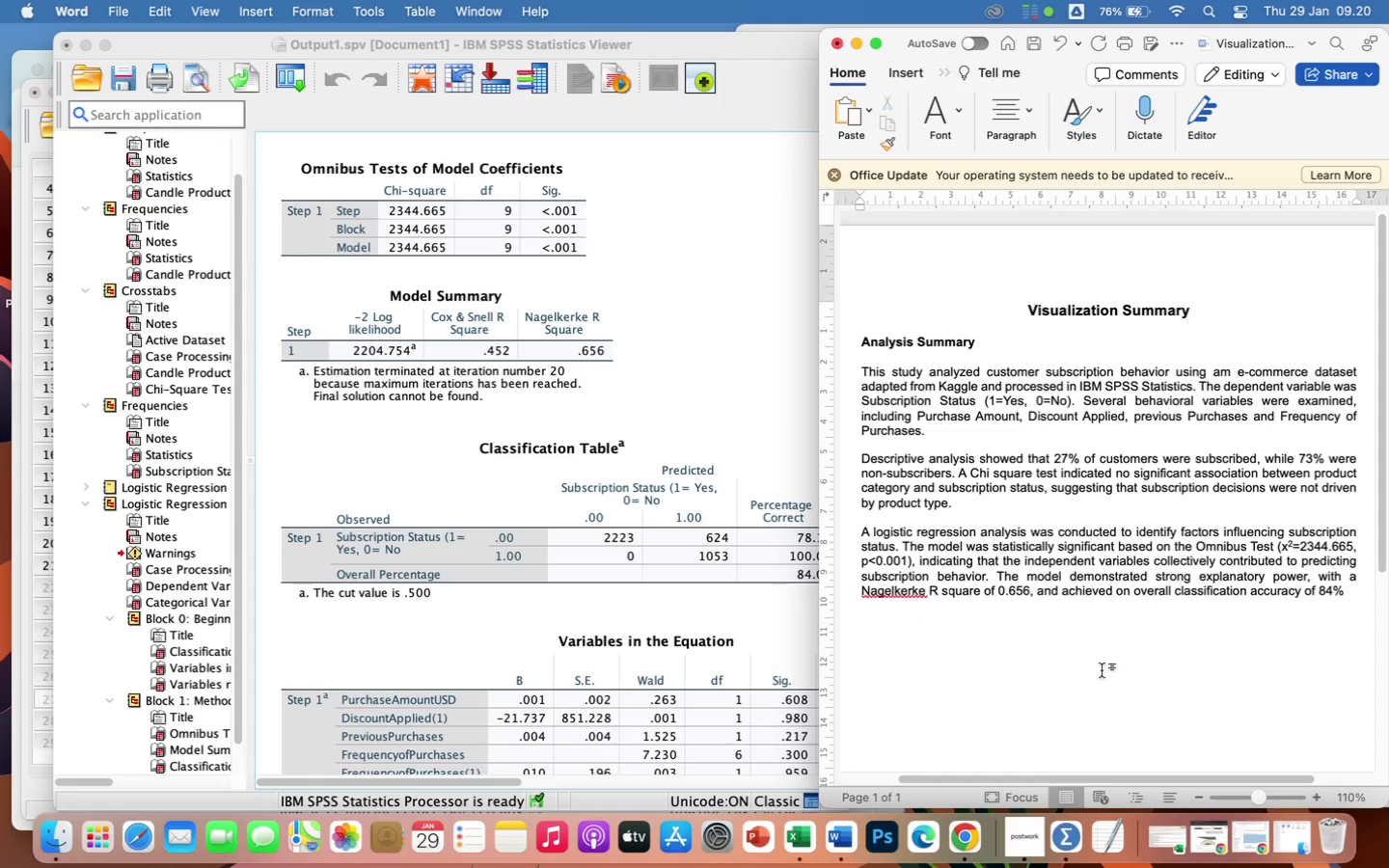 
key(Backspace)
 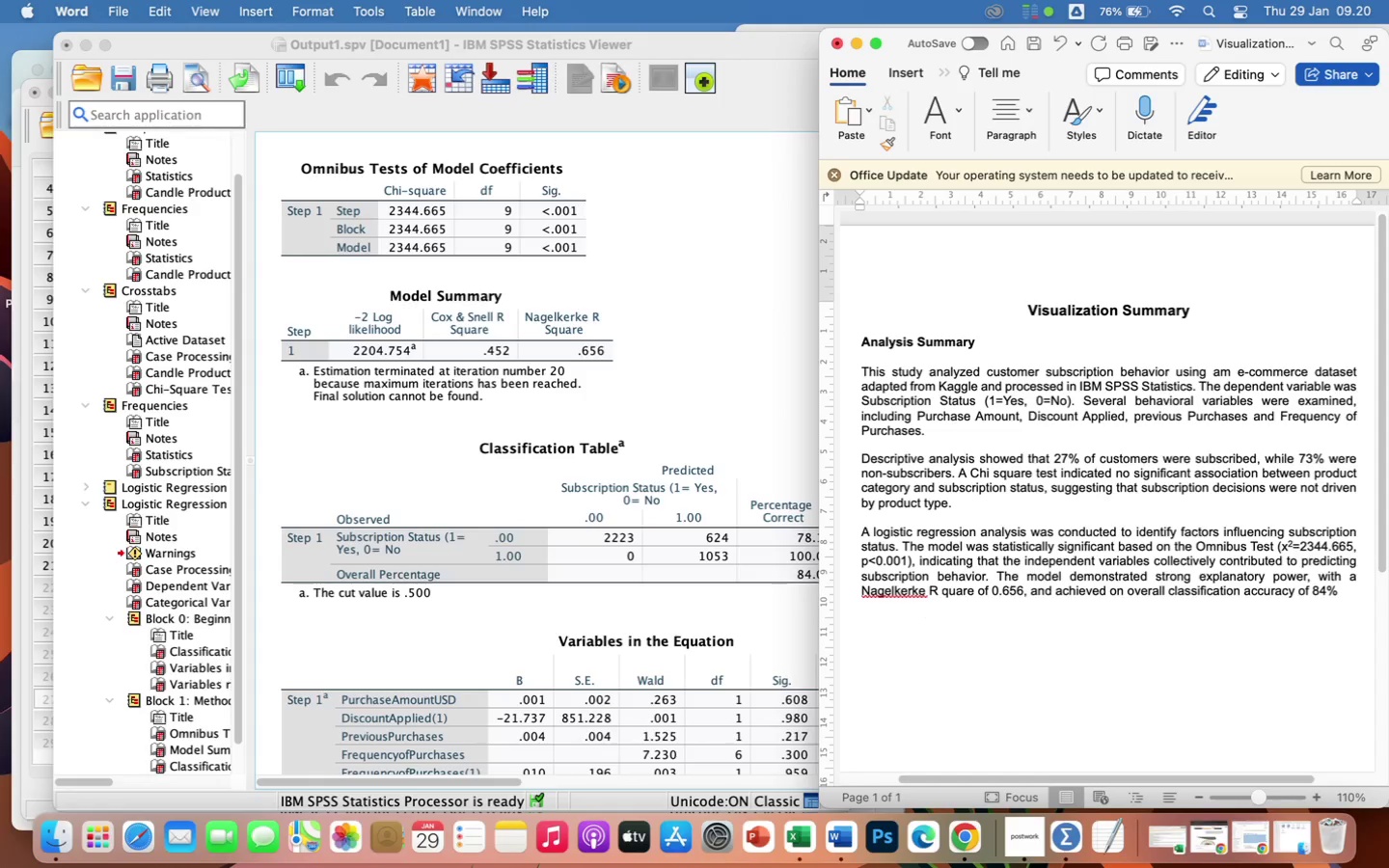 
key(Shift+S)
 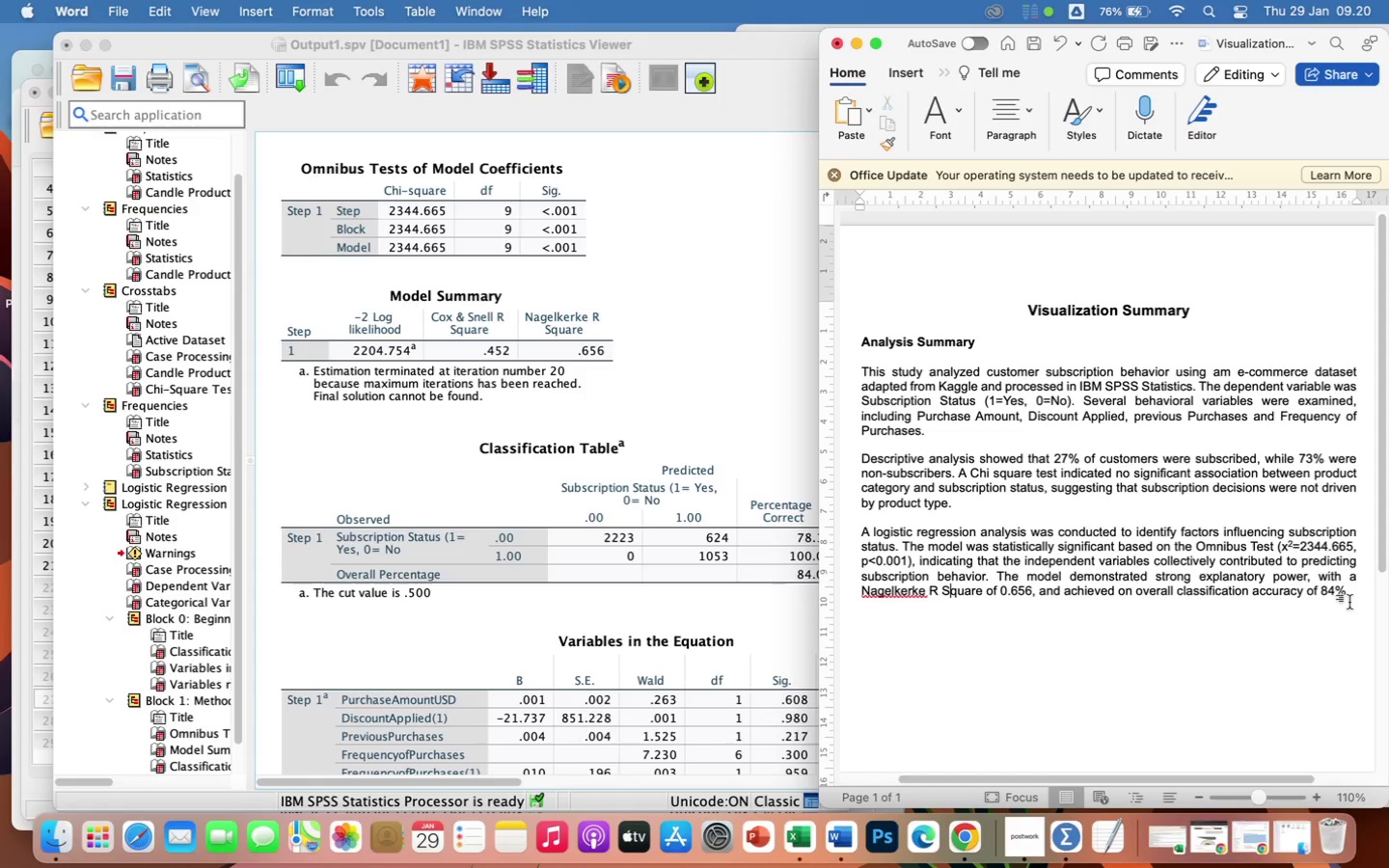 
left_click([1357, 588])
 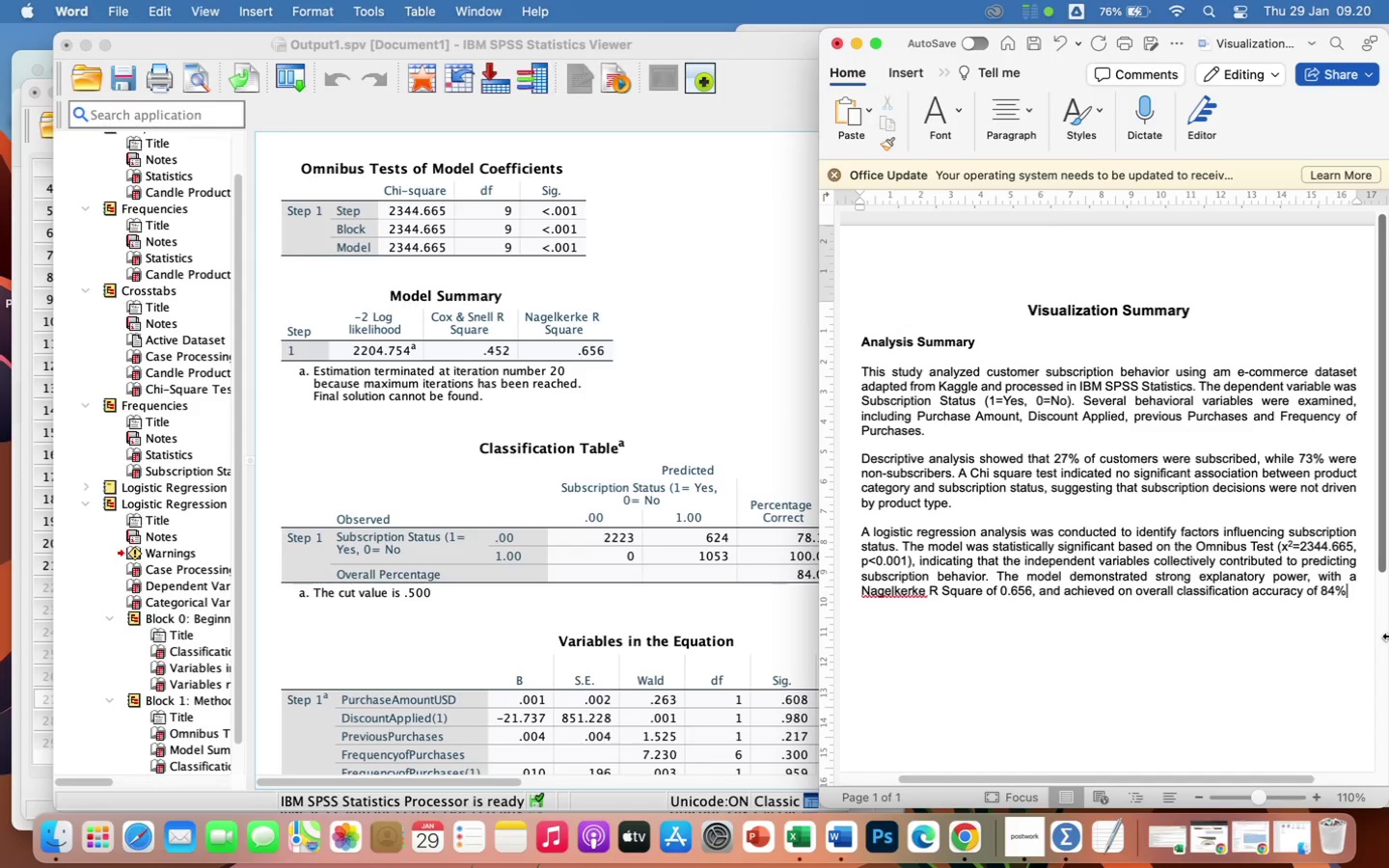 
key(Period)
 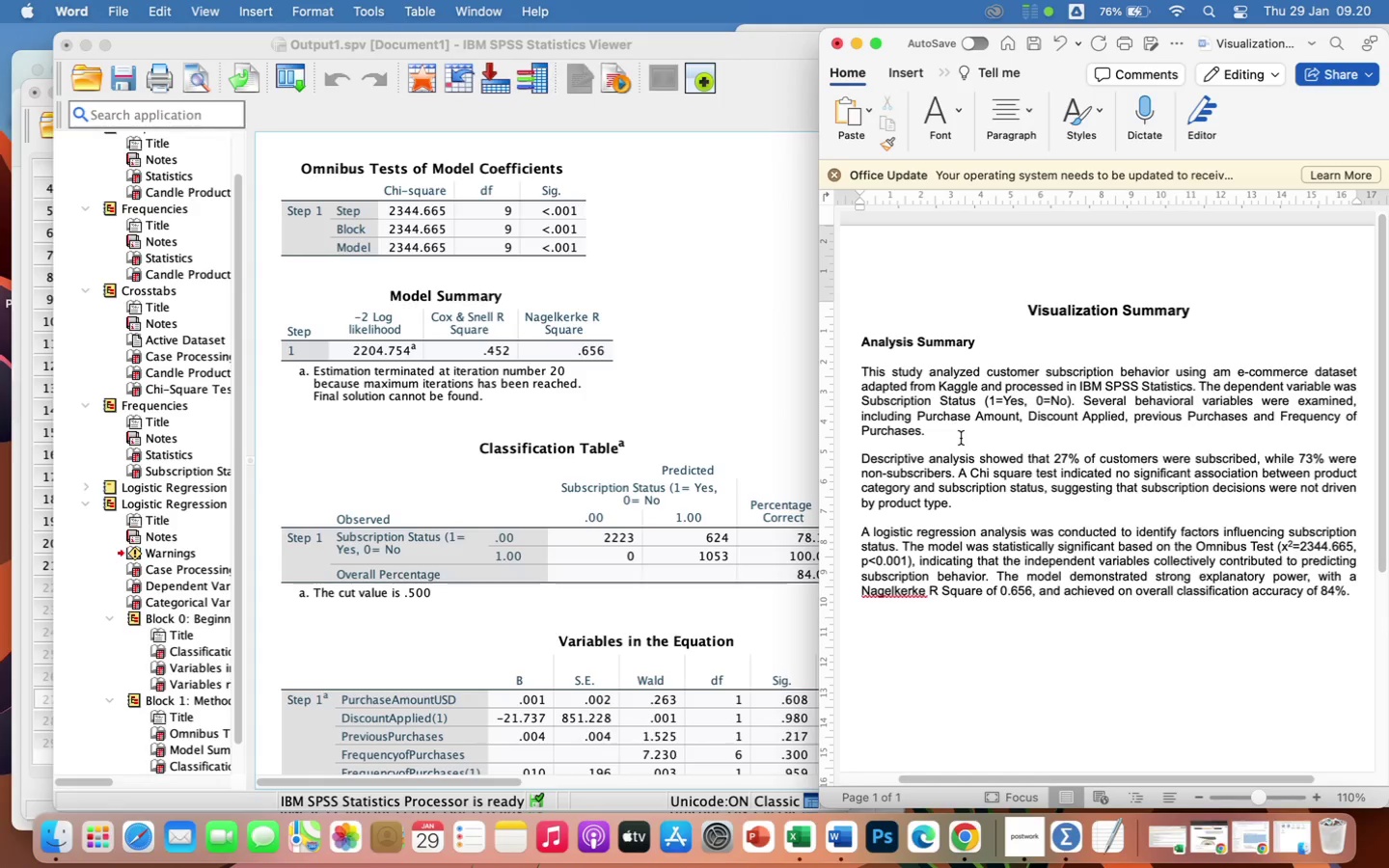 
left_click([859, 458])
 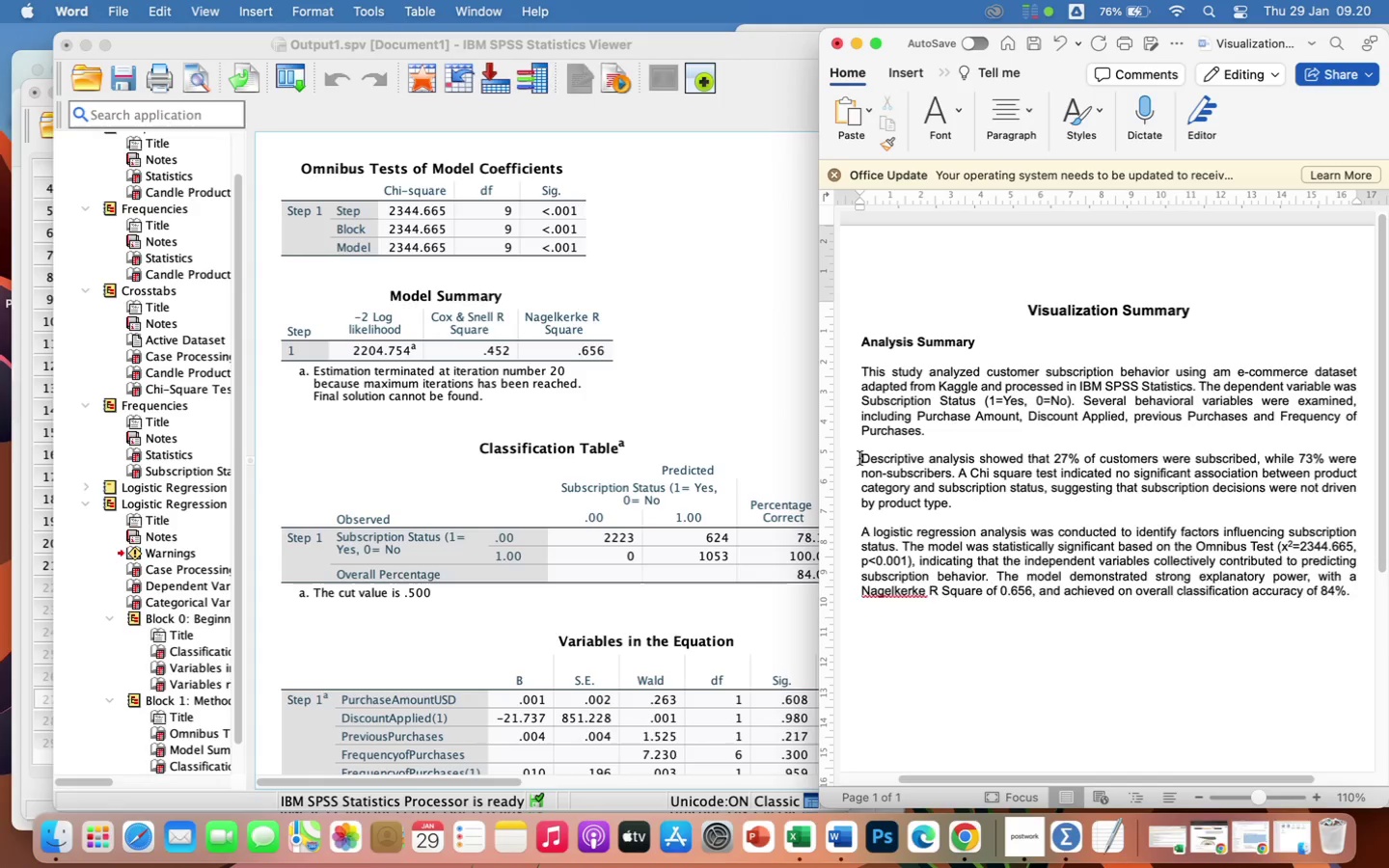 
key(Backspace)
 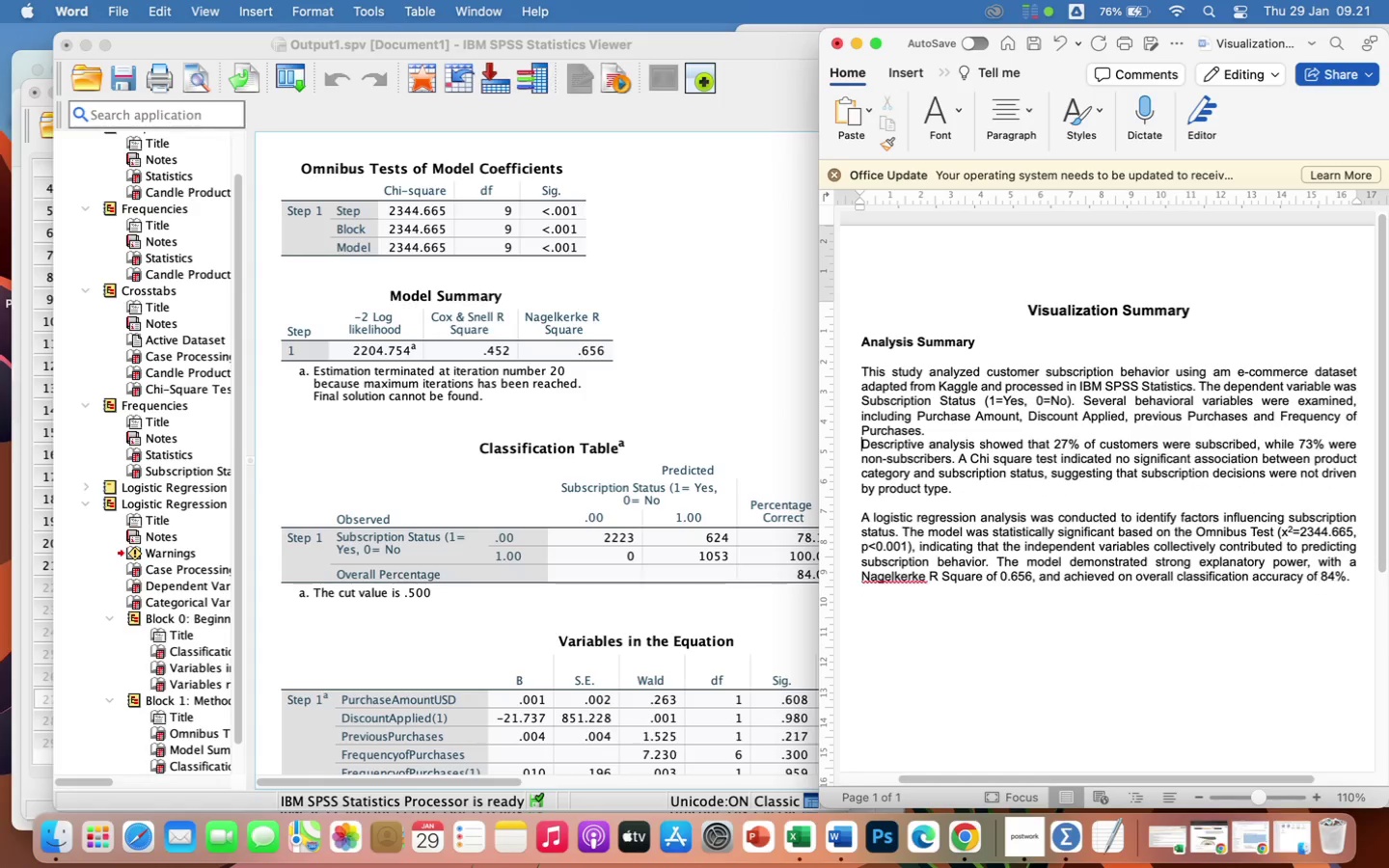 
key(Backspace)
 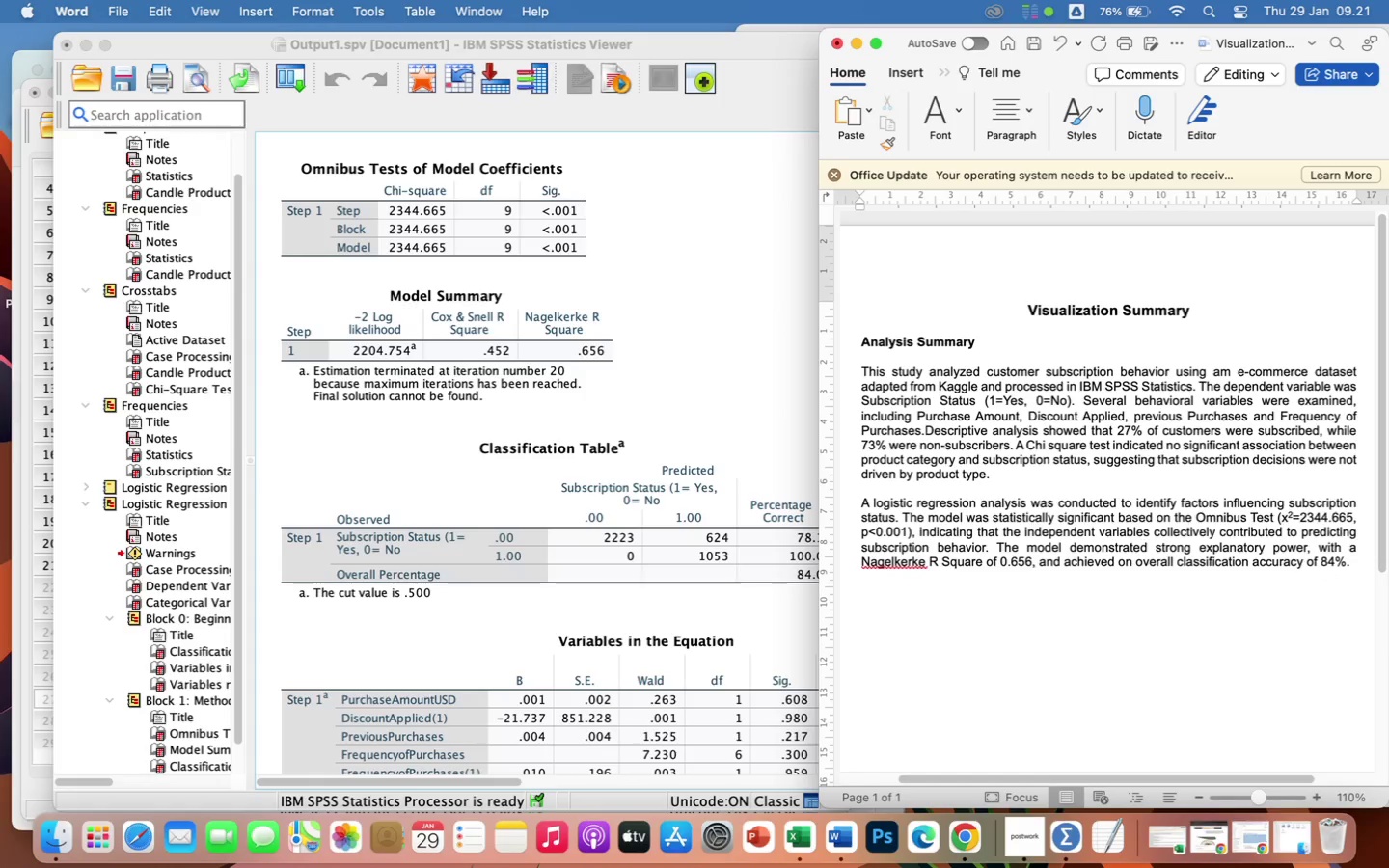 
key(Space)
 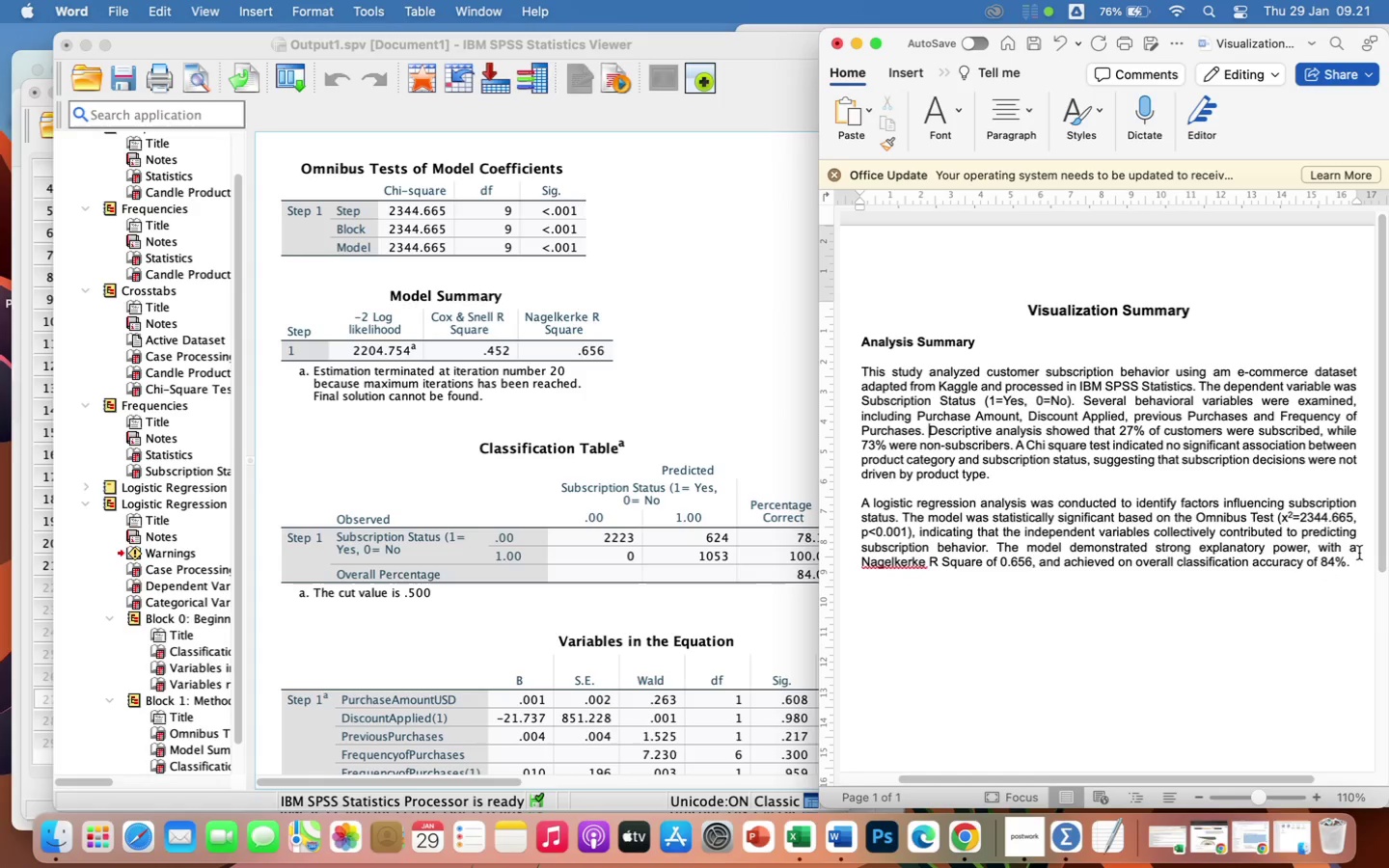 
left_click([1353, 563])
 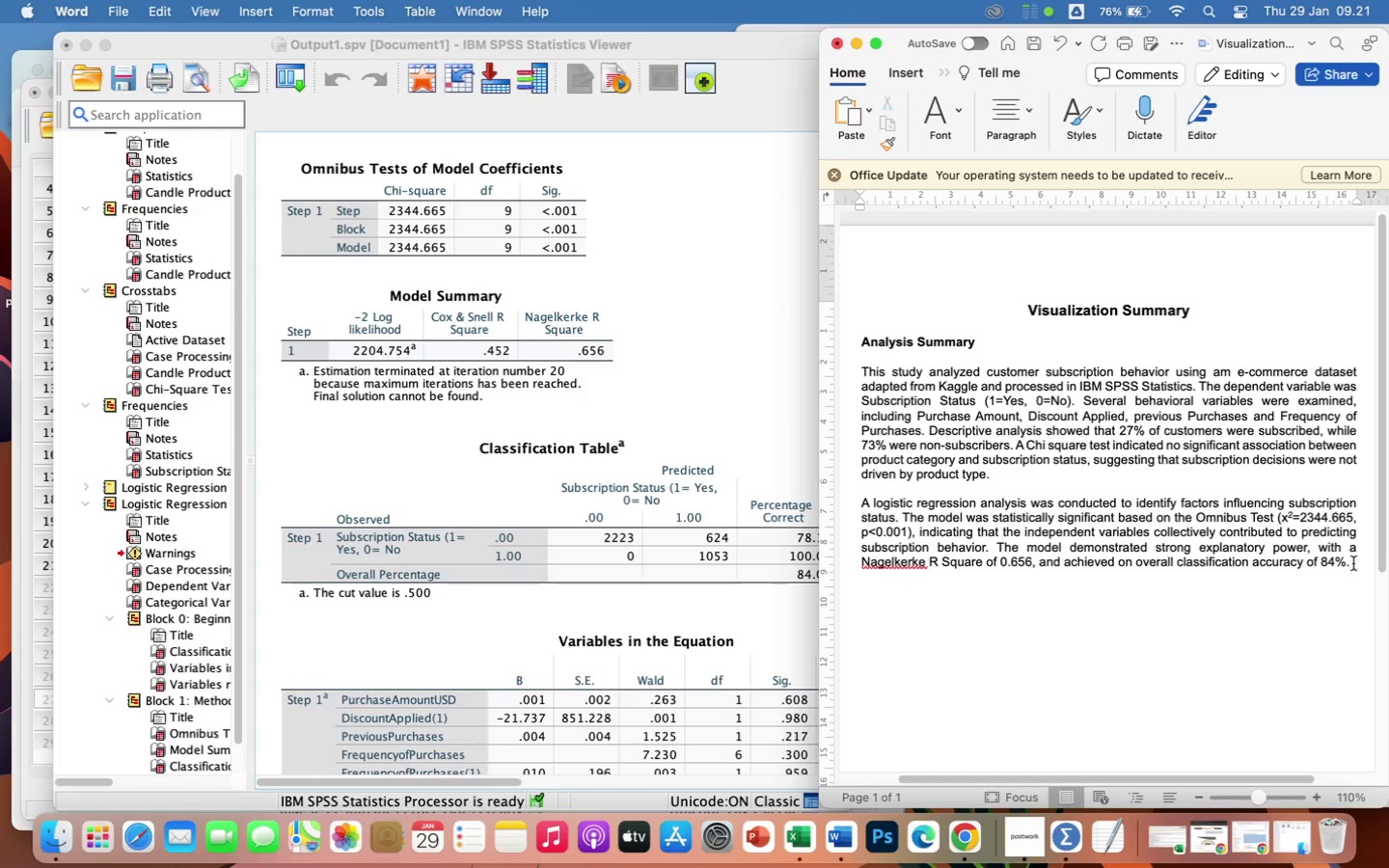 
type( Anong)
key(Backspace)
key(Backspace)
key(Backspace)
key(Backspace)
type(mong the peredictio)
 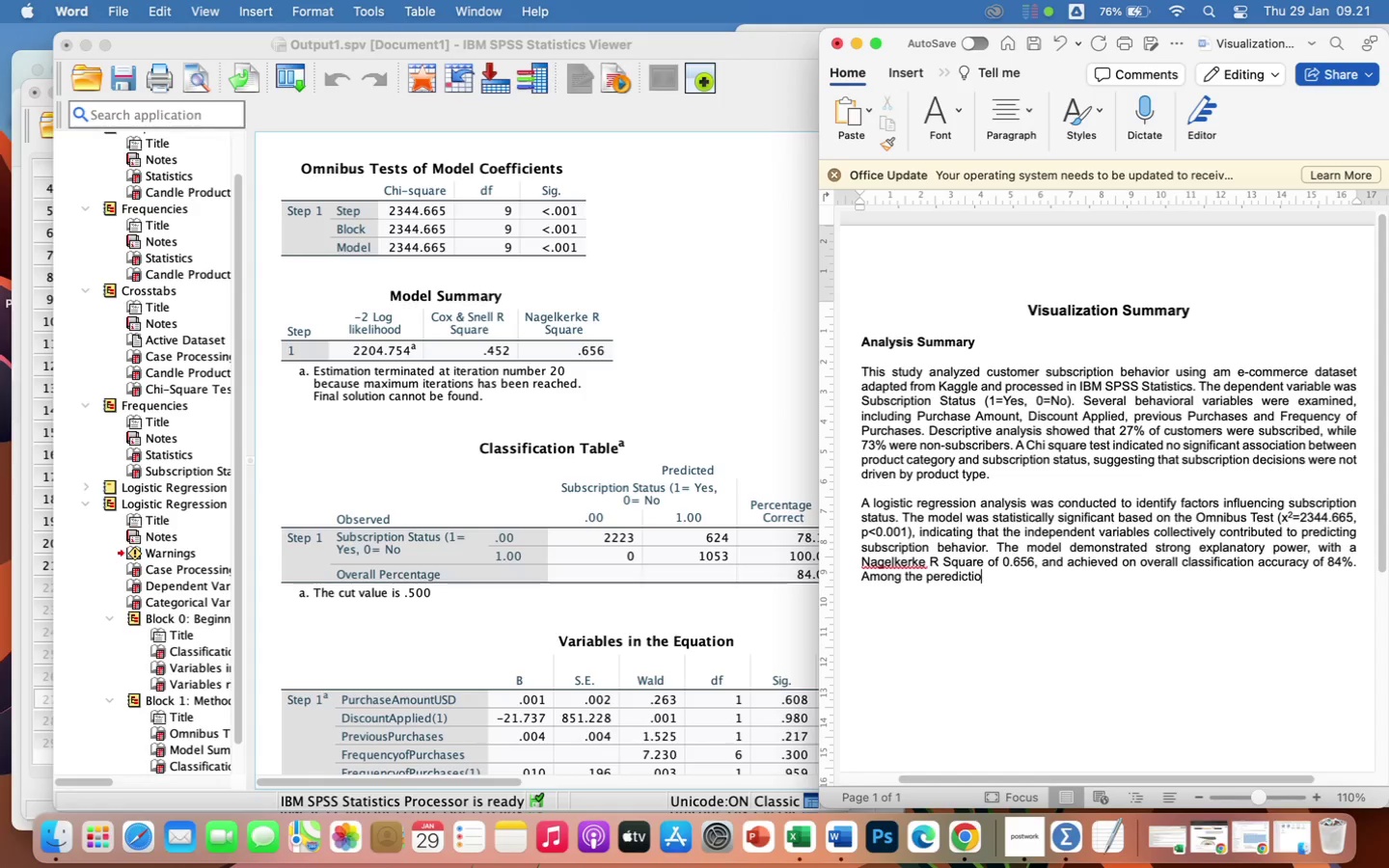 
key(Backspace)
key(Backspace)
type(or, Frequency of Purchases emerged as the only statistically soi)
 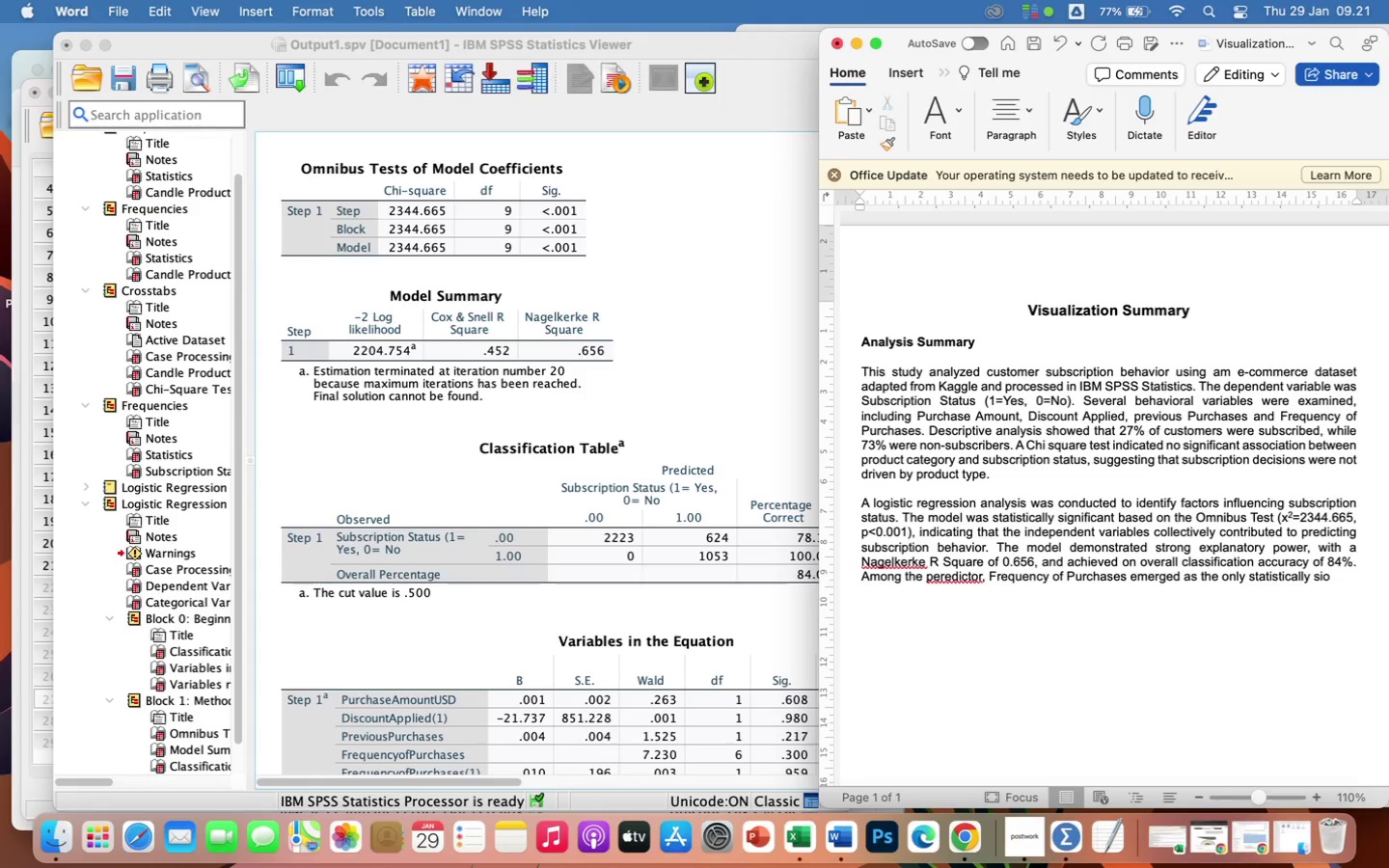 
left_click([949, 578])
 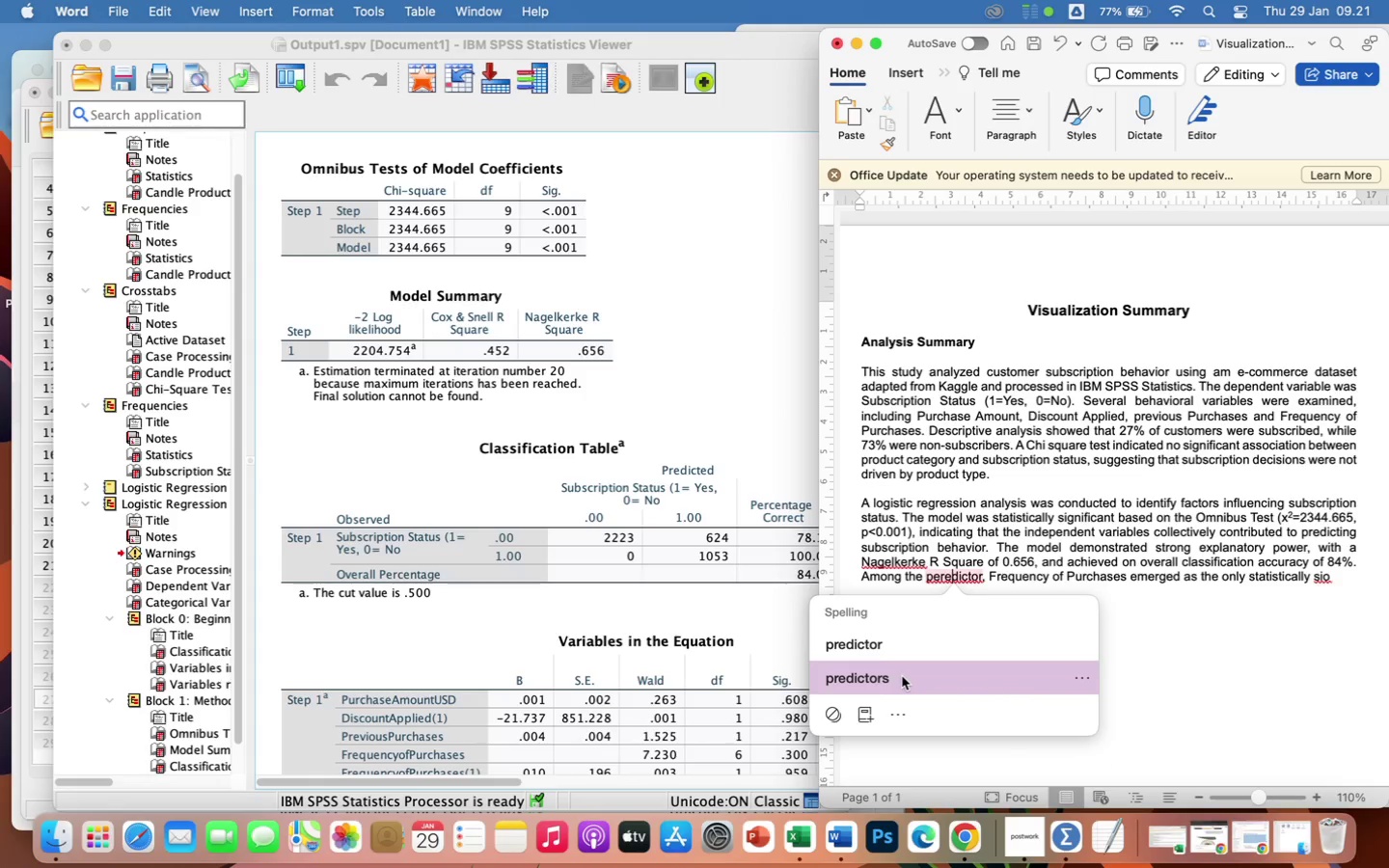 
left_click([902, 676])
 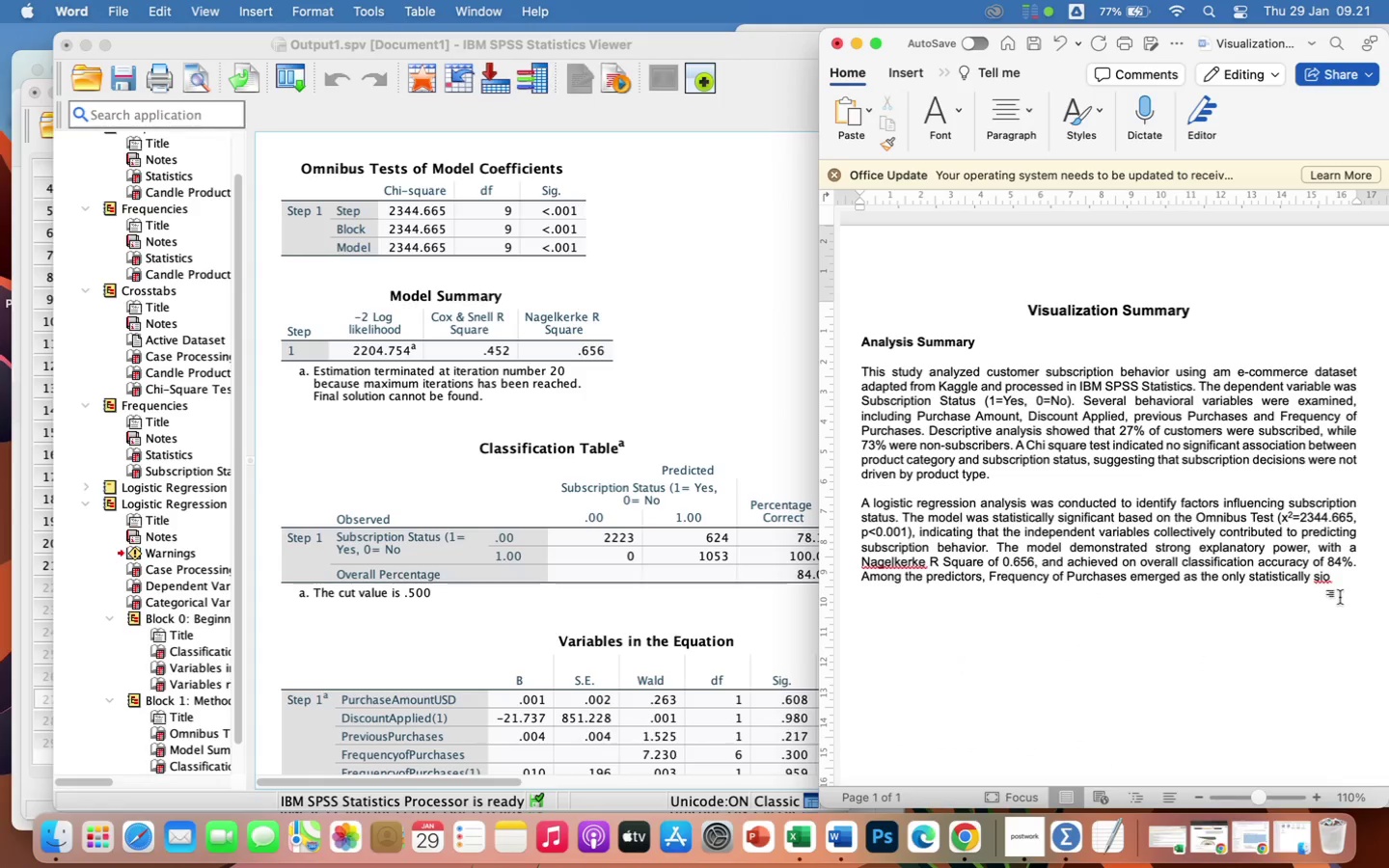 
left_click([1341, 574])
 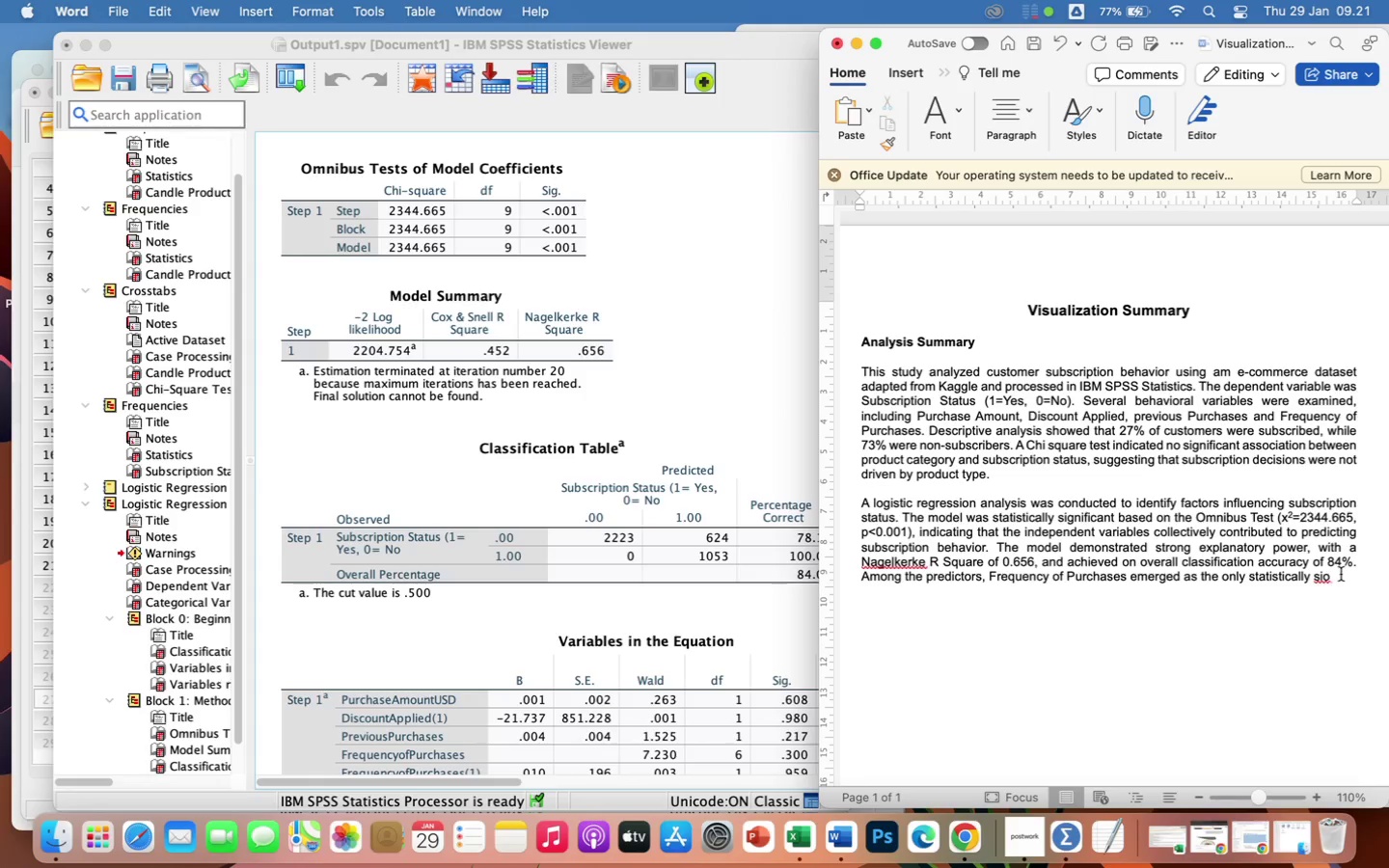 
key(Backspace)
type(gnificant factor influencing sub)
 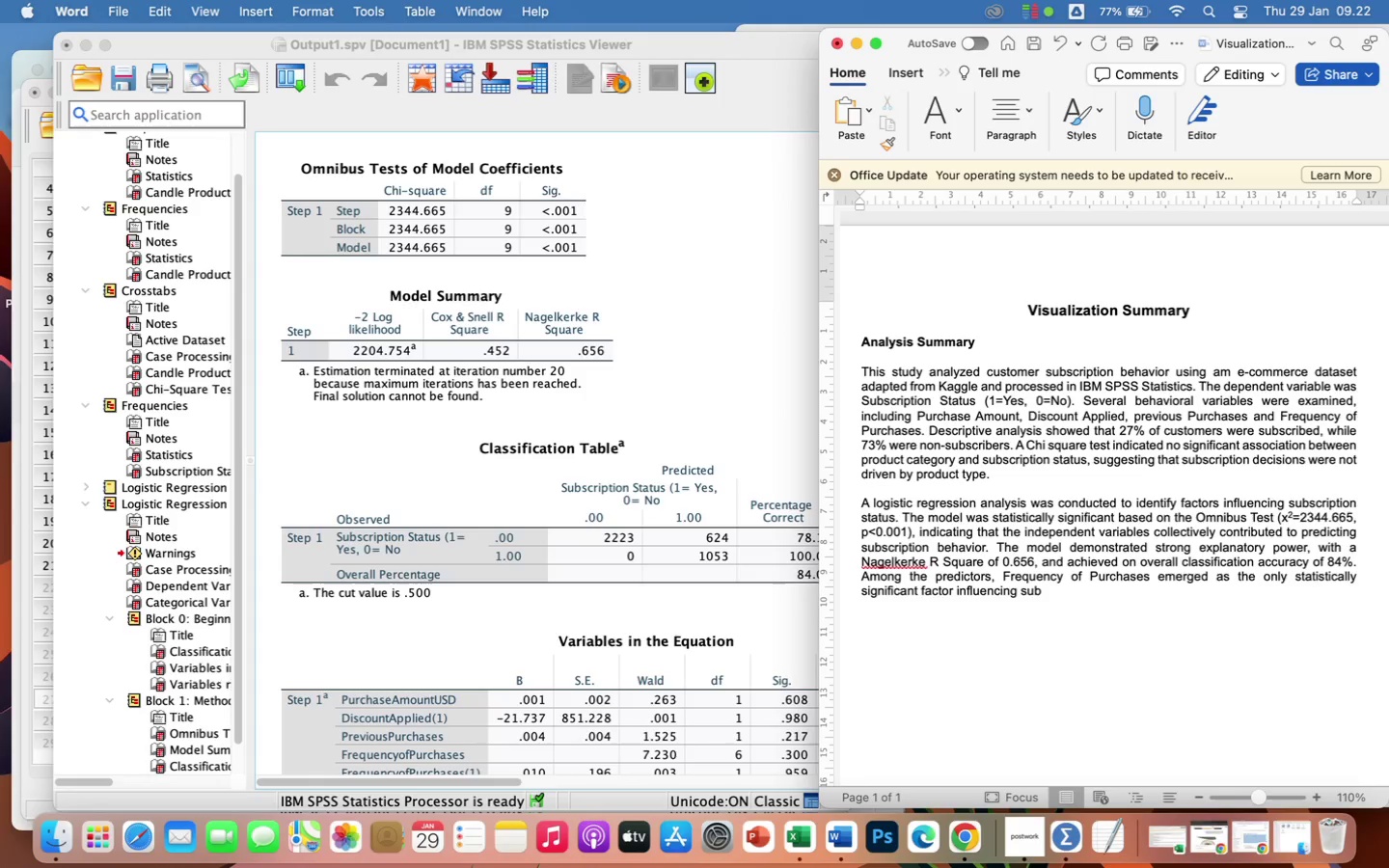 
wait(7.28)
 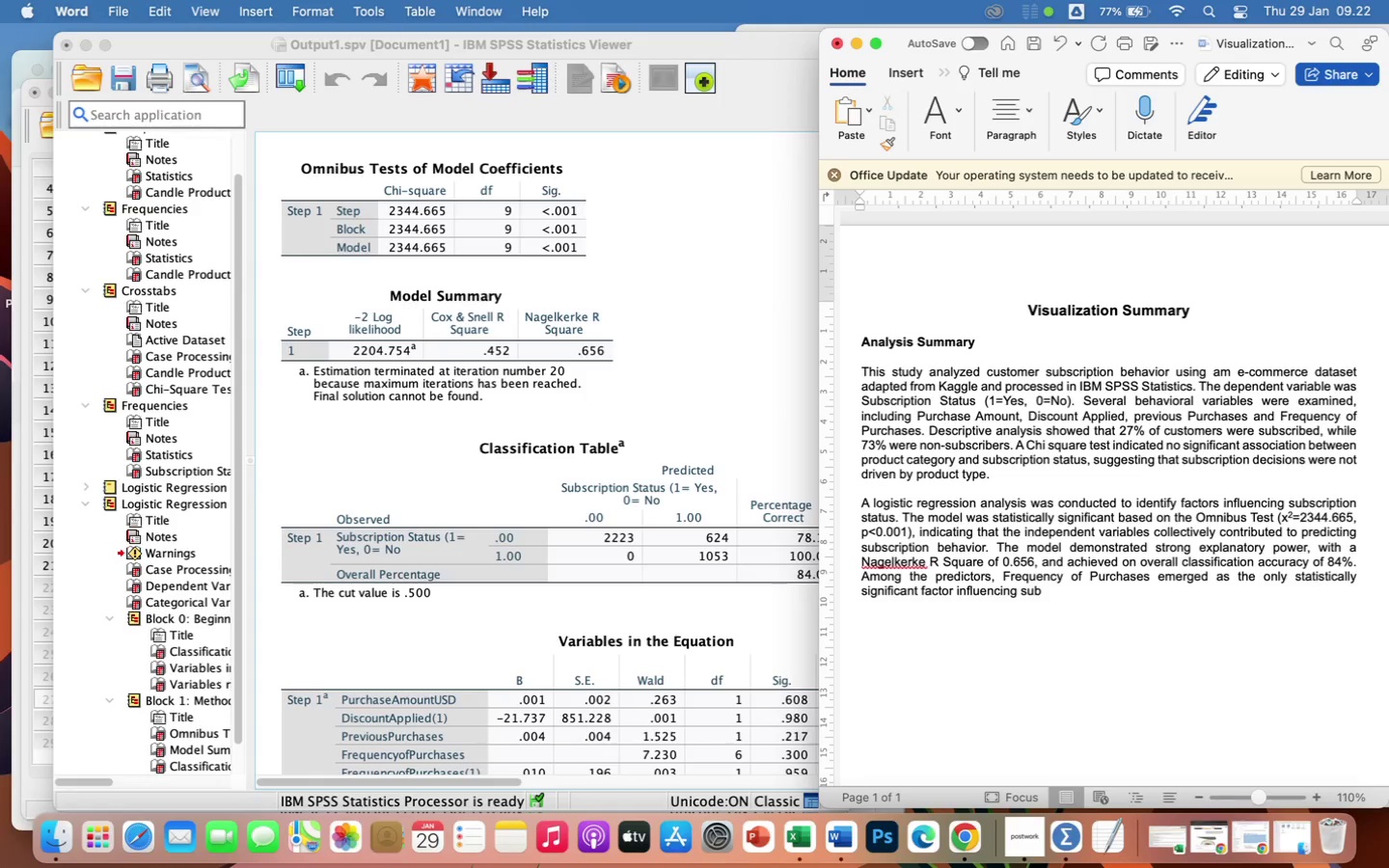 
type(scription status, particularly certain purchase)
 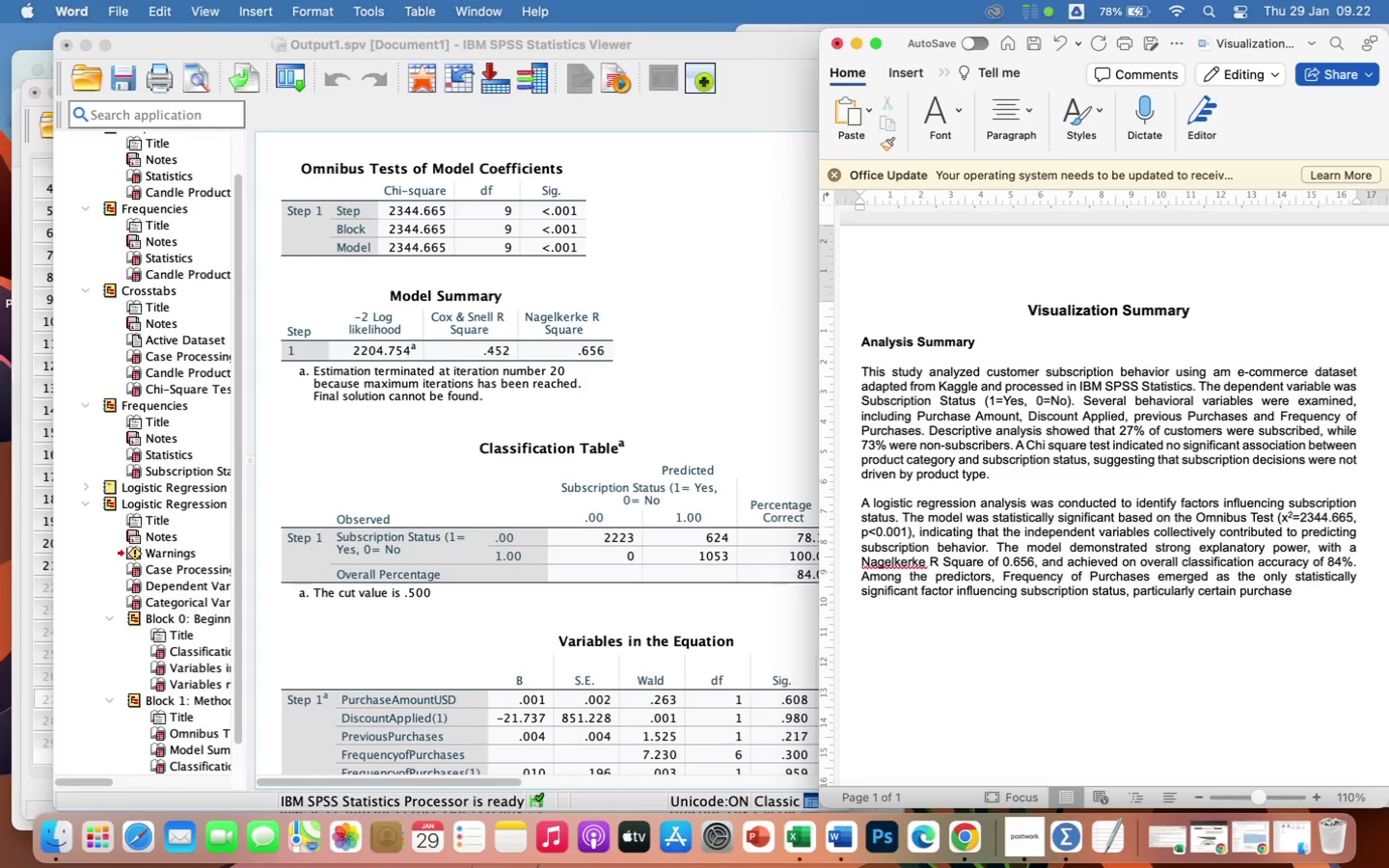 
type( fre)
 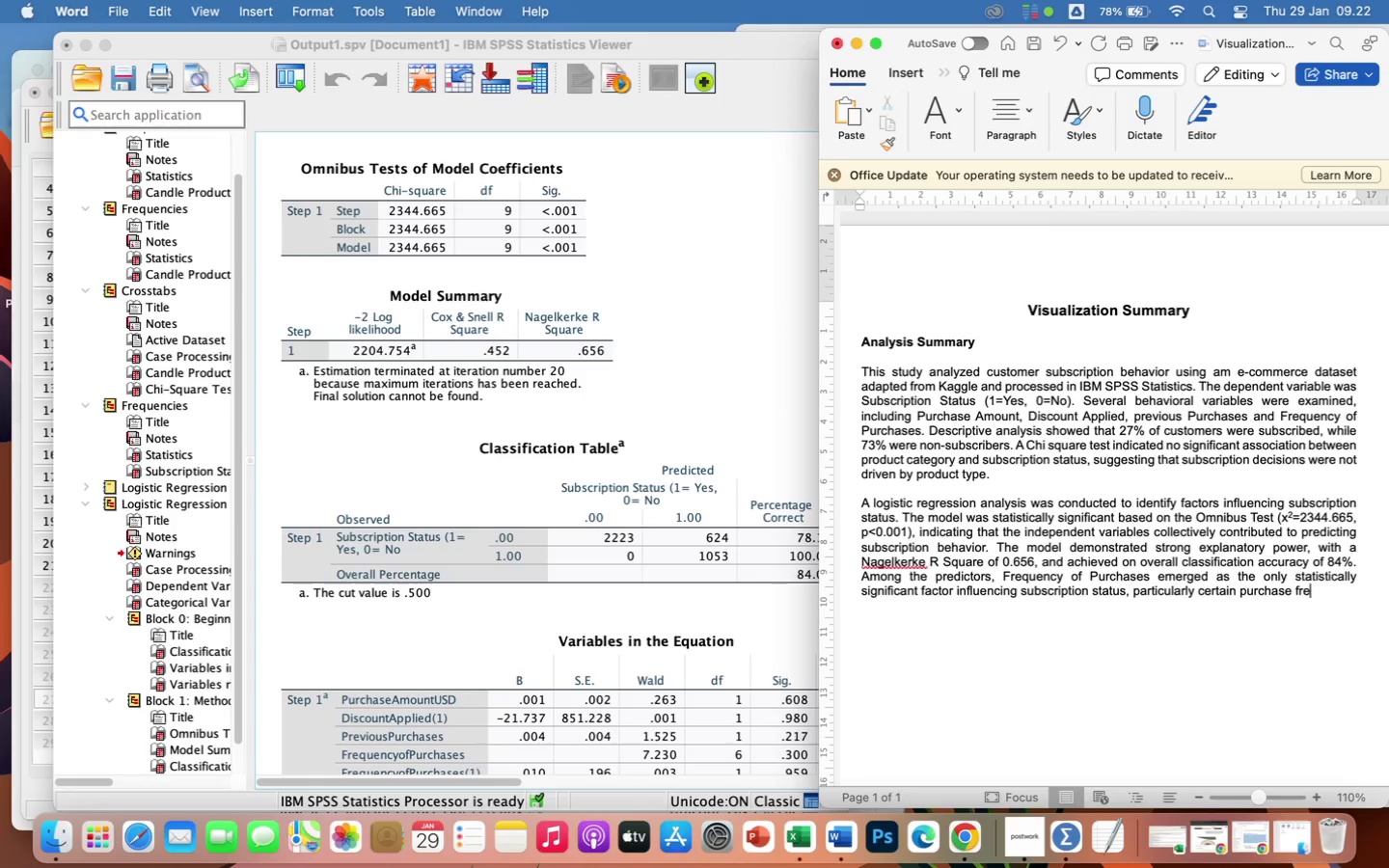 
type(quency categories. other variables, including Purchase Amount, Discount Applied, and Previous Purchases, were not statistically significant predictoirs )
 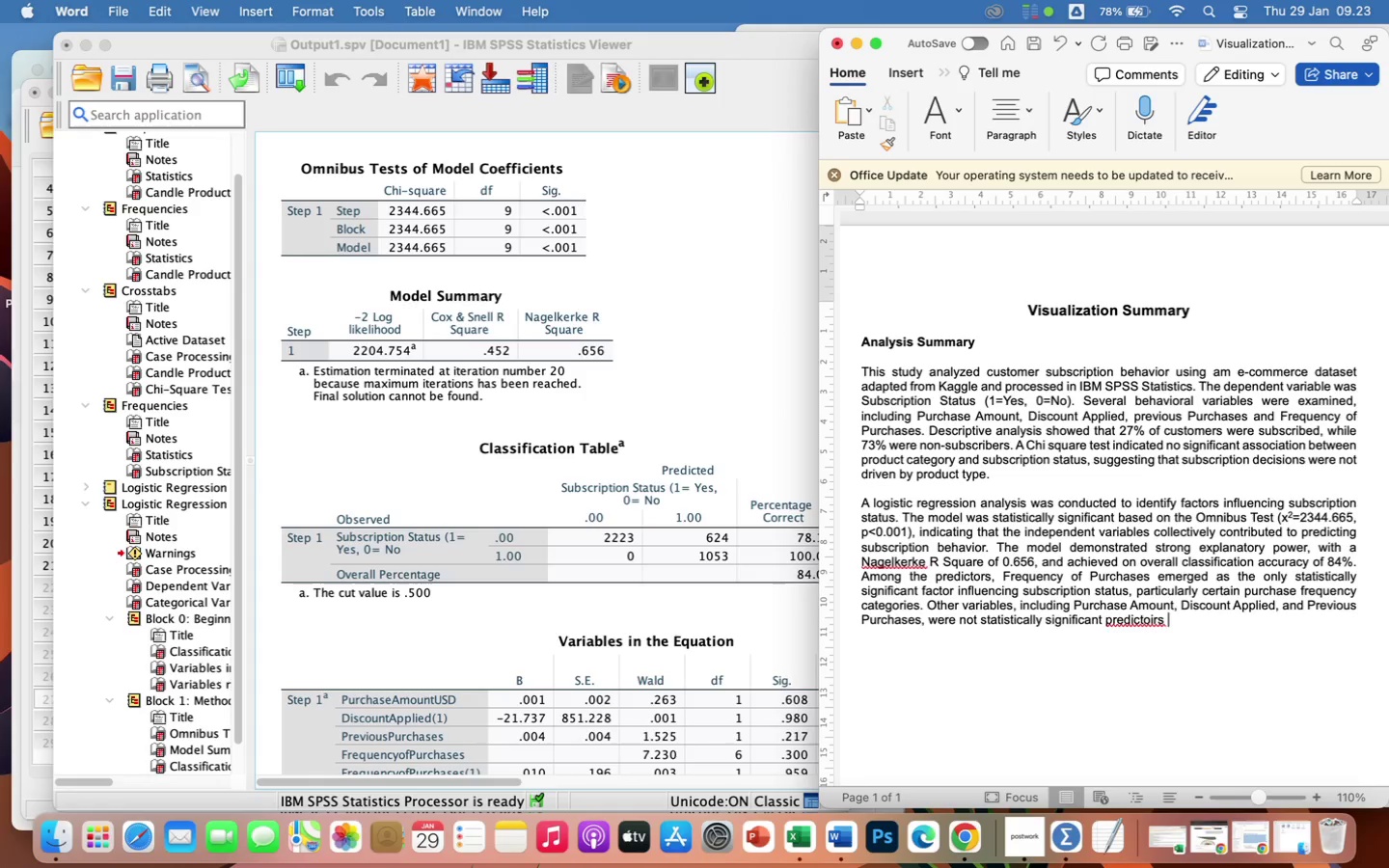 
key(Backspace)
key(Backspace)
key(Backspace)
key(Backspace)
type(rs. these findings suggest that customer engagement frequency p)
key(Backspace)
type(plays a more important role in subscription decisions than transacr)
key(Backspace)
type(tion value or promotional incentives.)
 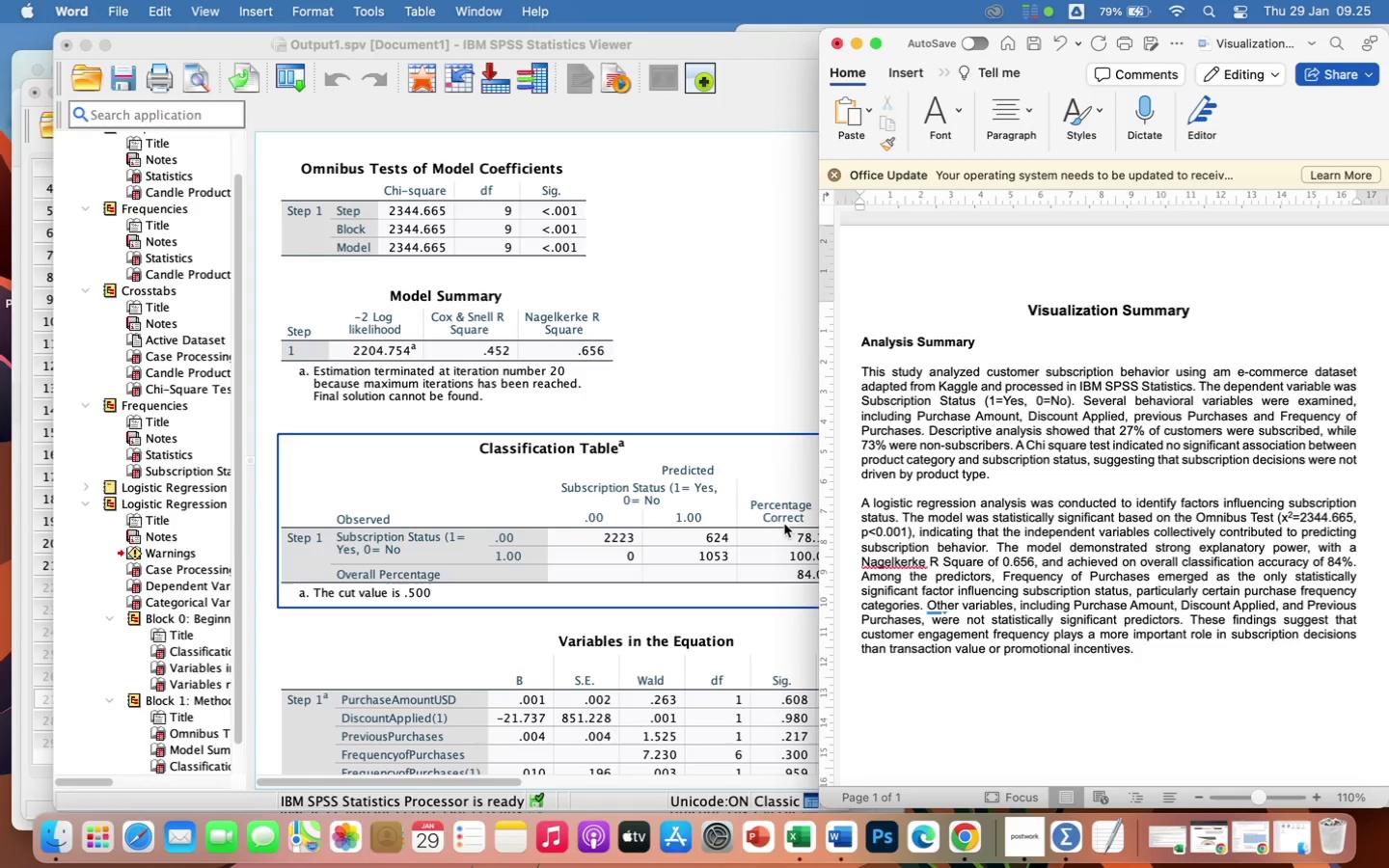 
left_click([755, 414])
 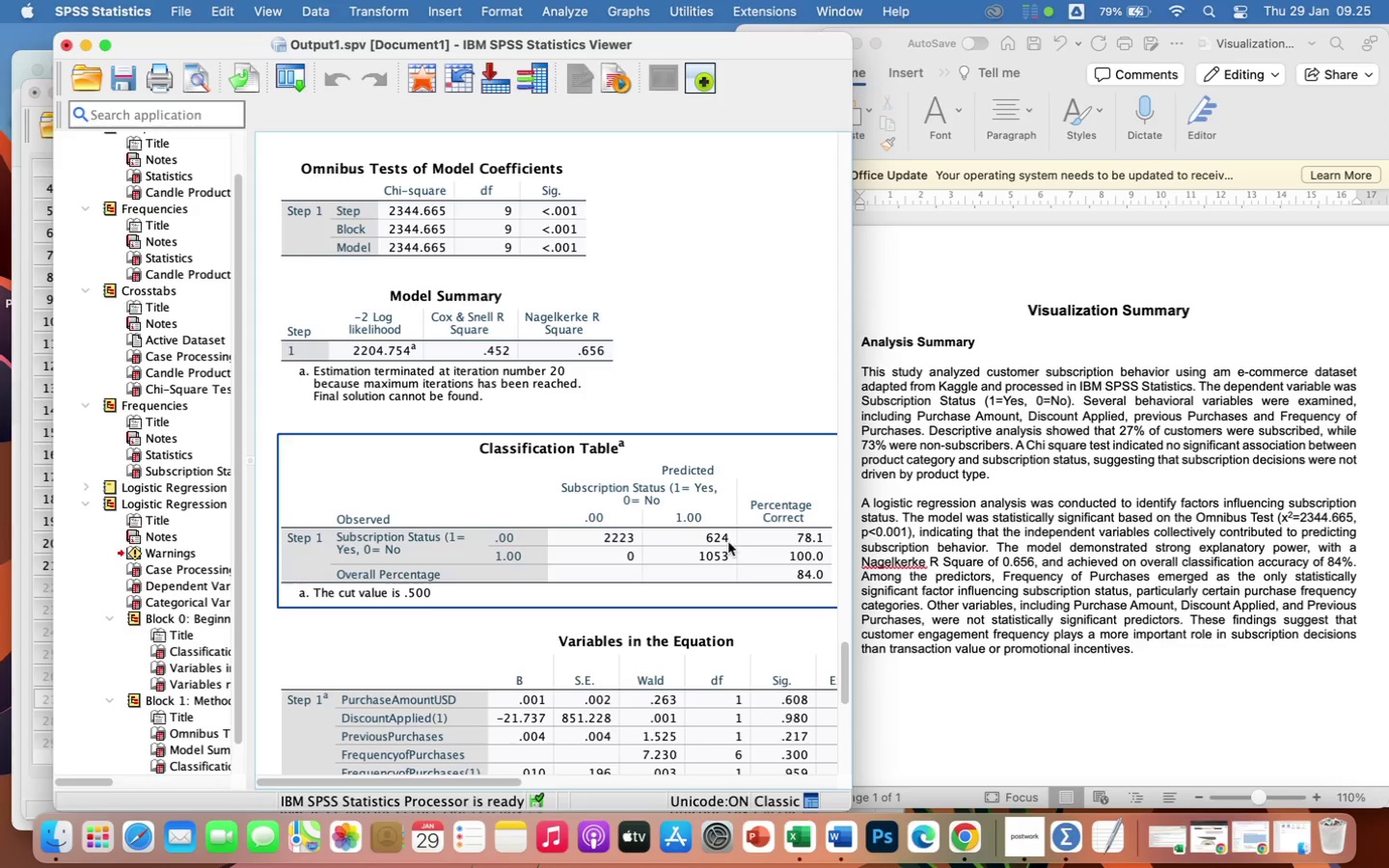 
scroll: coordinate [736, 537], scroll_direction: down, amount: 130.0
 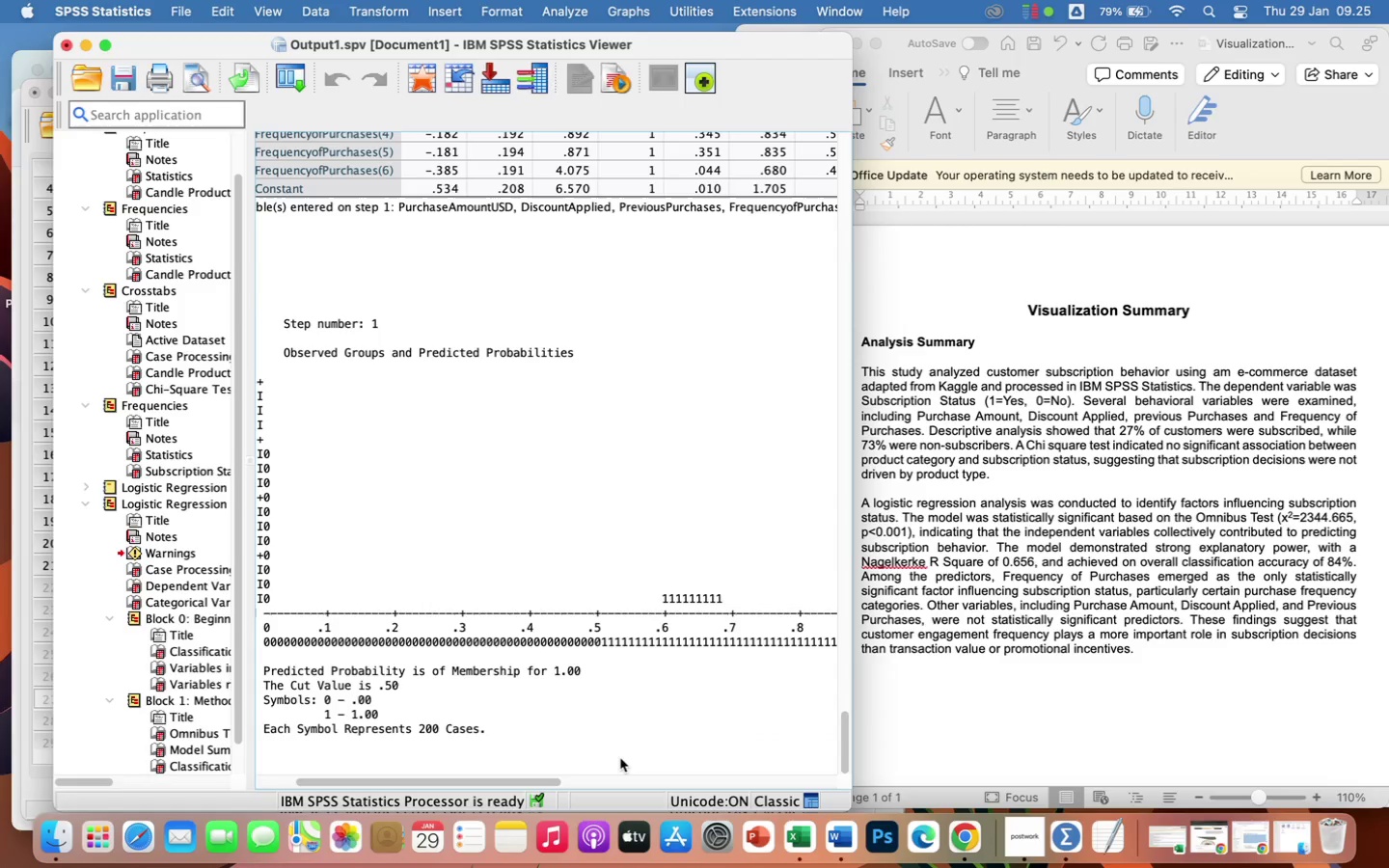 
left_click([619, 756])
 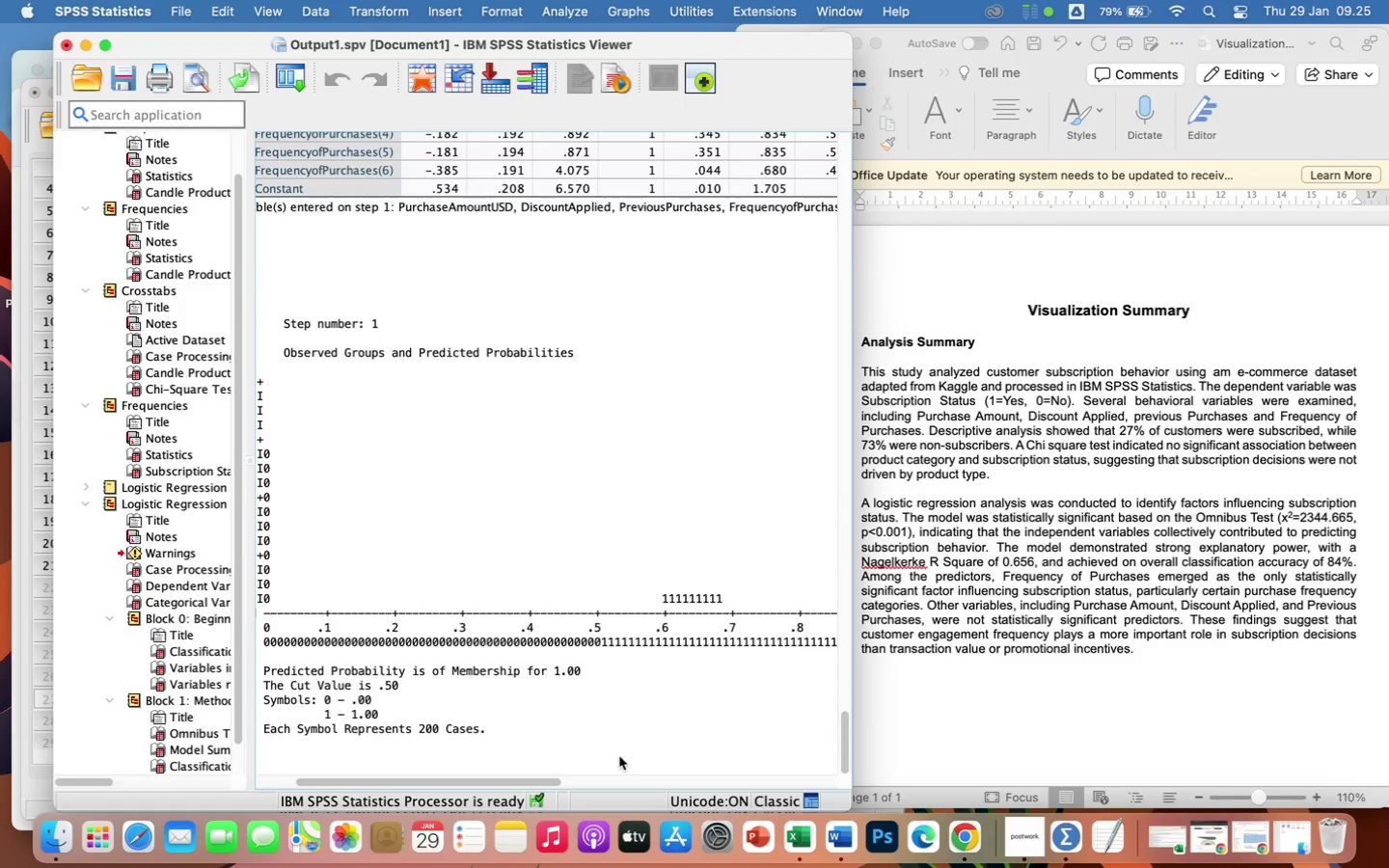 
wait(8.01)
 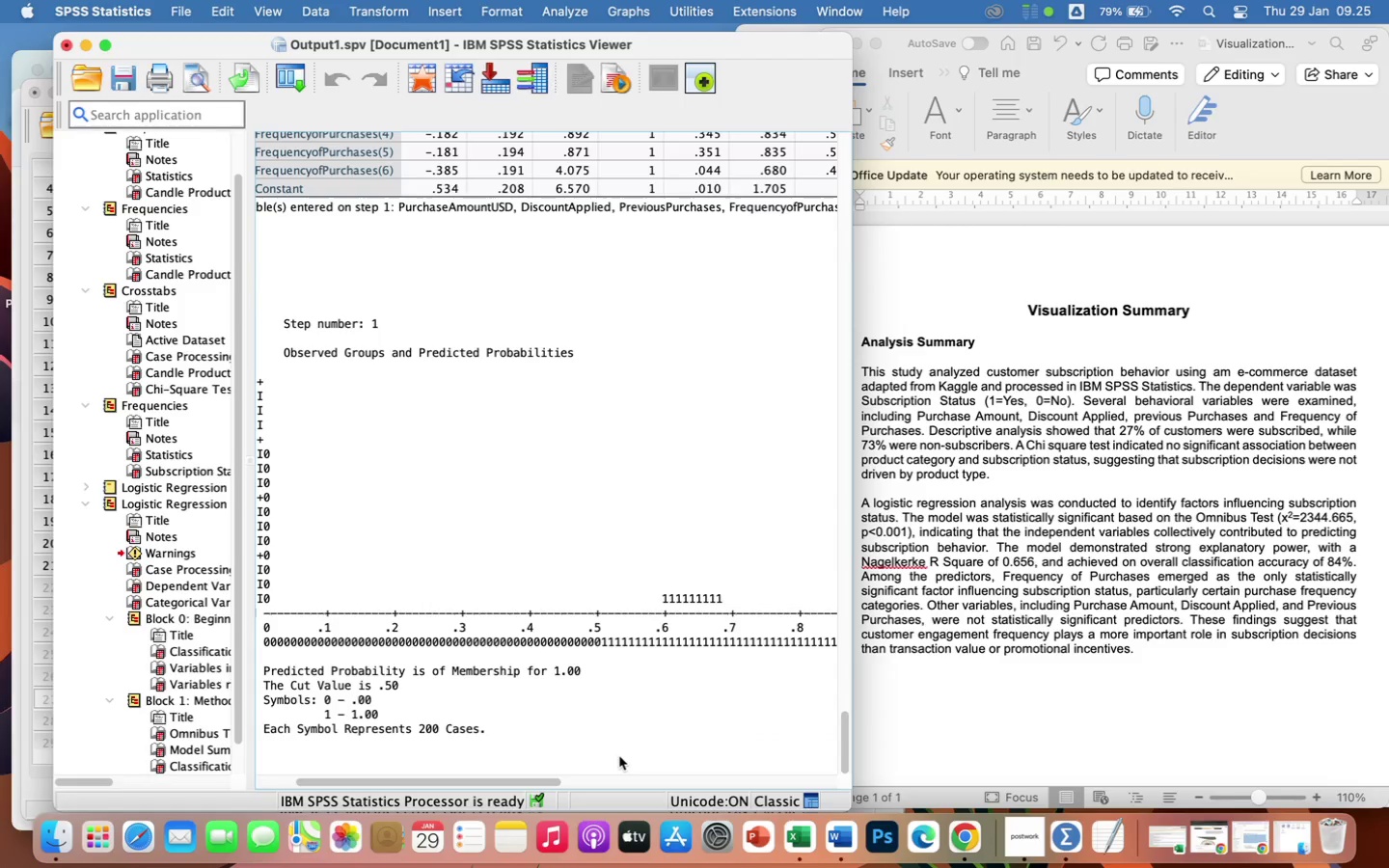 
left_click([628, 8])
 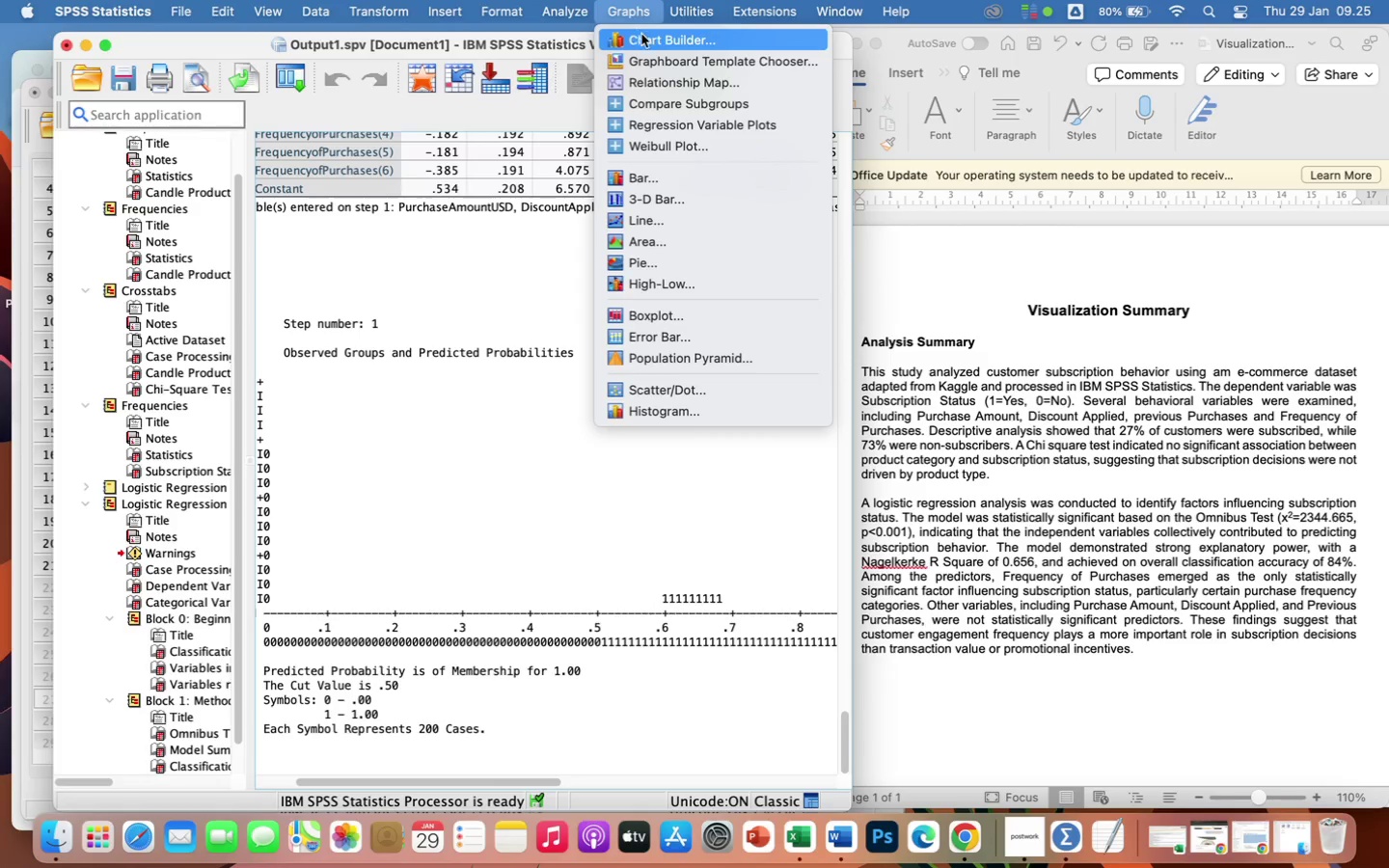 
left_click([649, 39])
 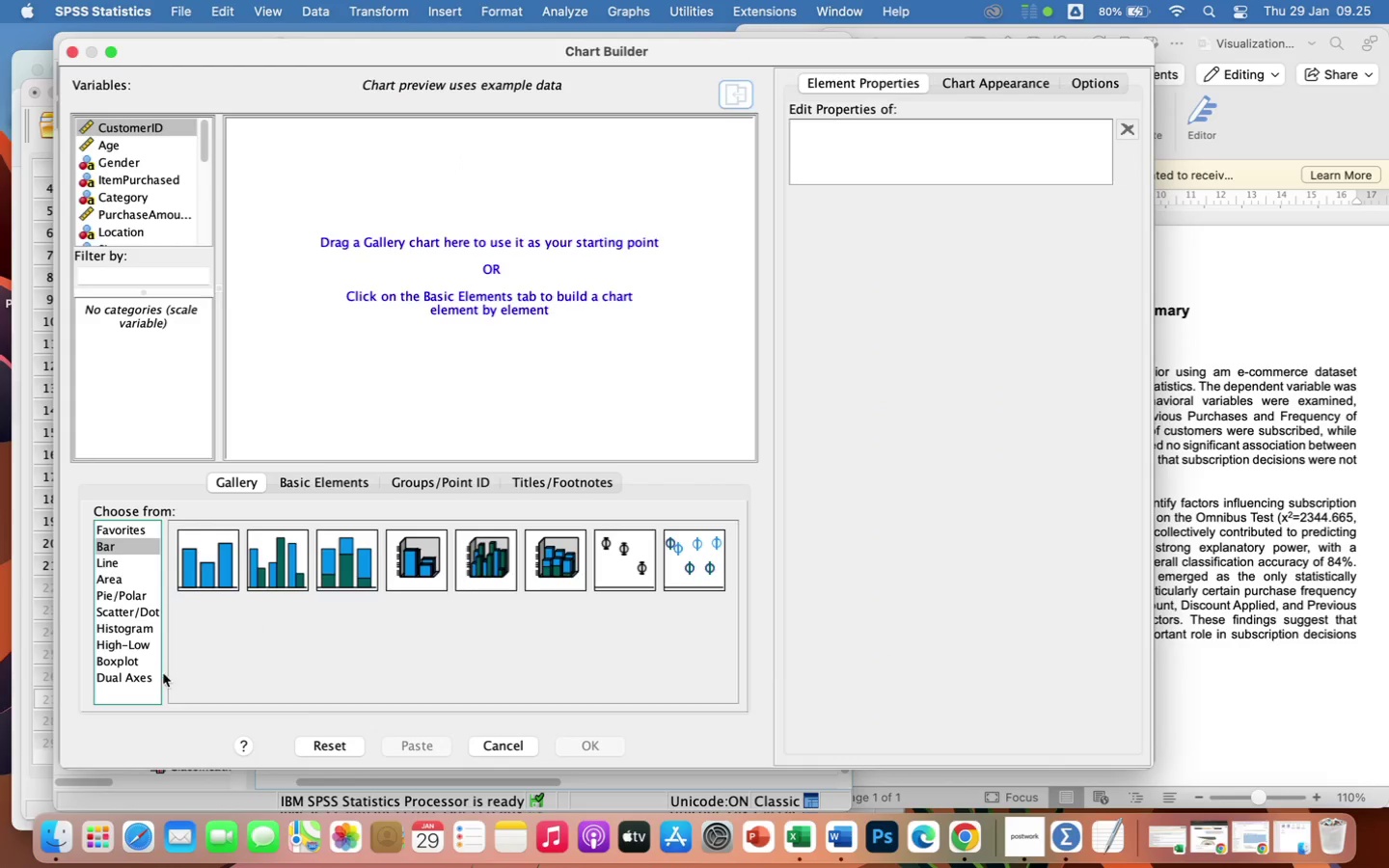 
wait(6.44)
 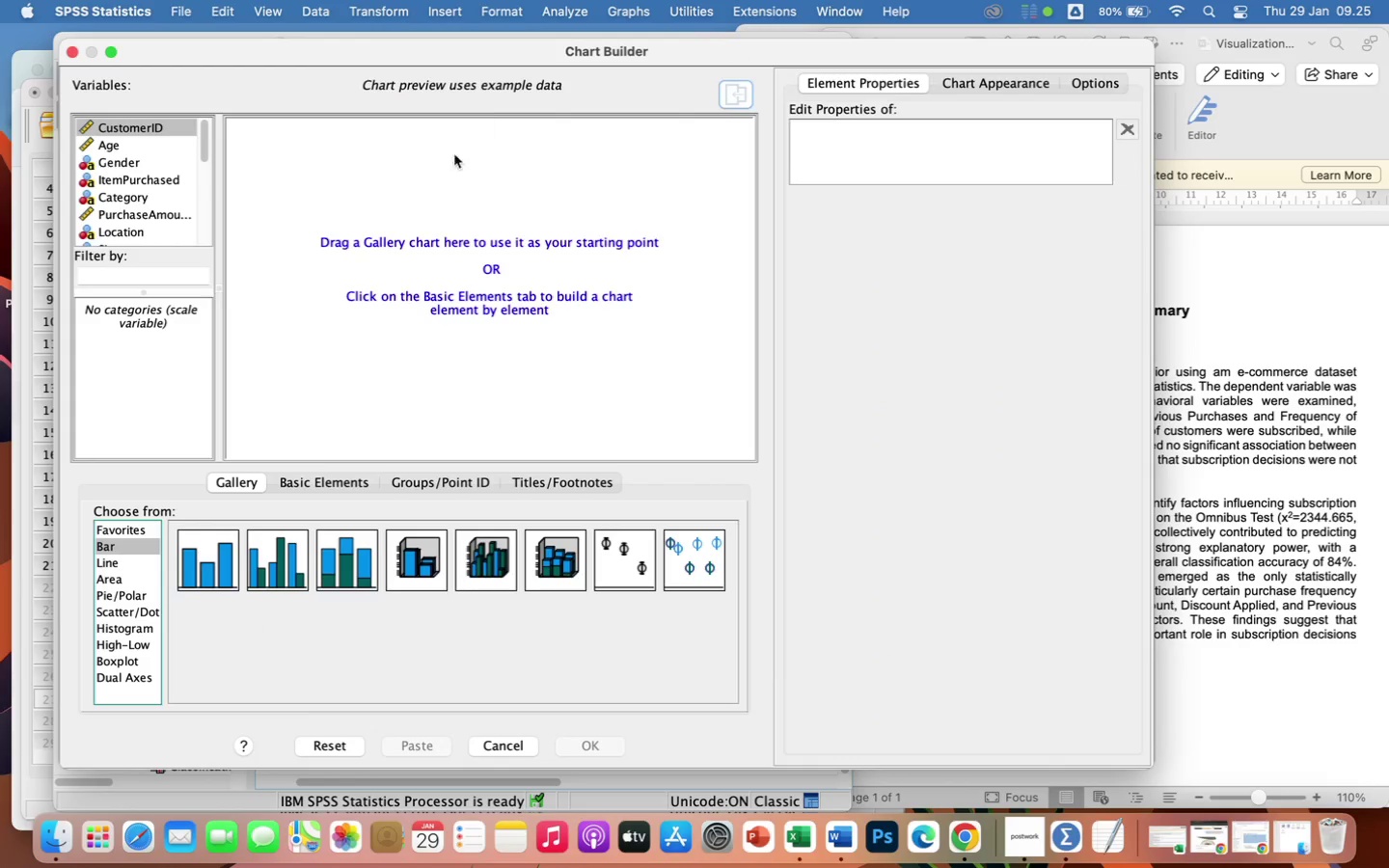 
left_click([208, 568])
 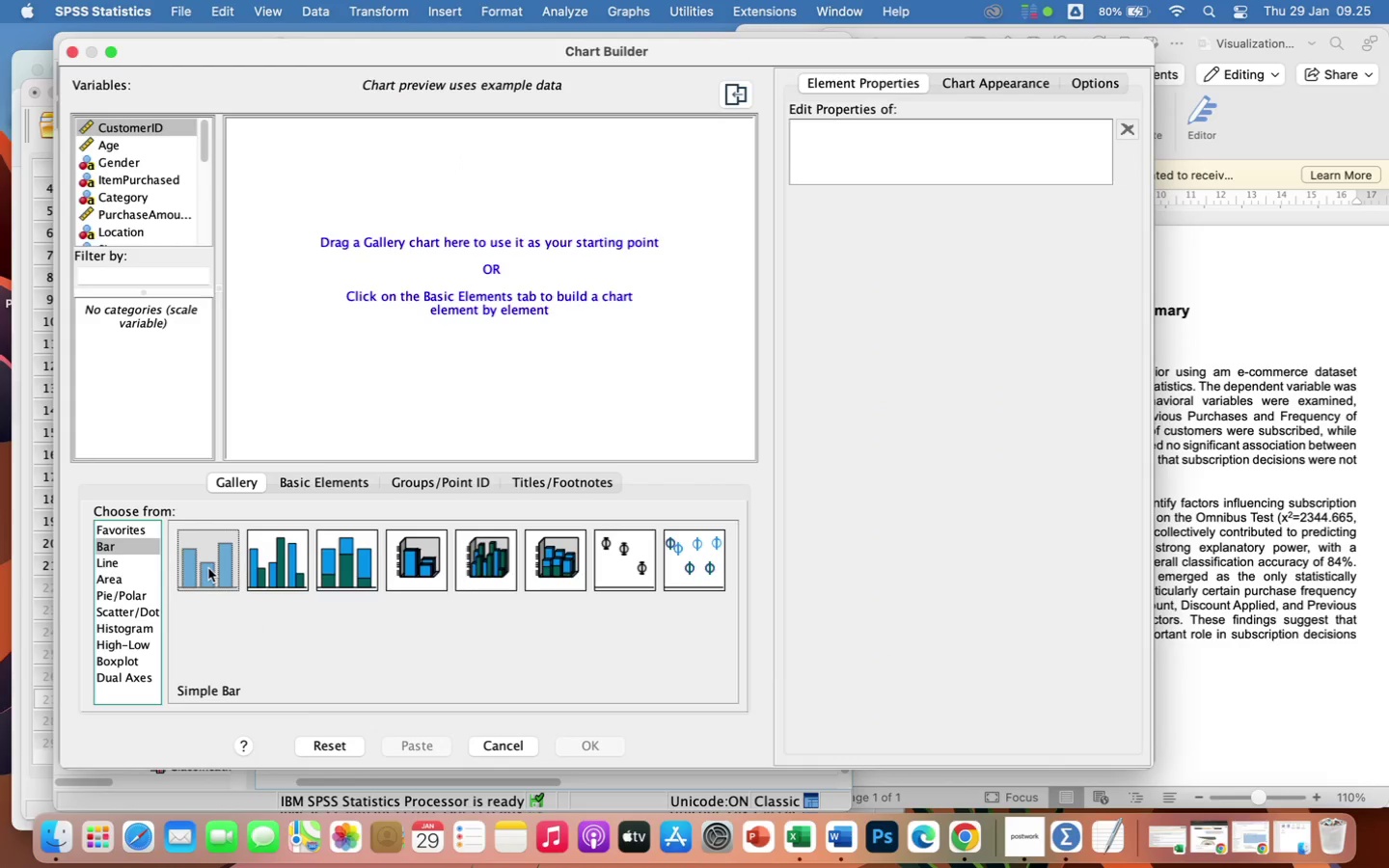 
left_click_drag(start_coordinate=[208, 568], to_coordinate=[356, 307])
 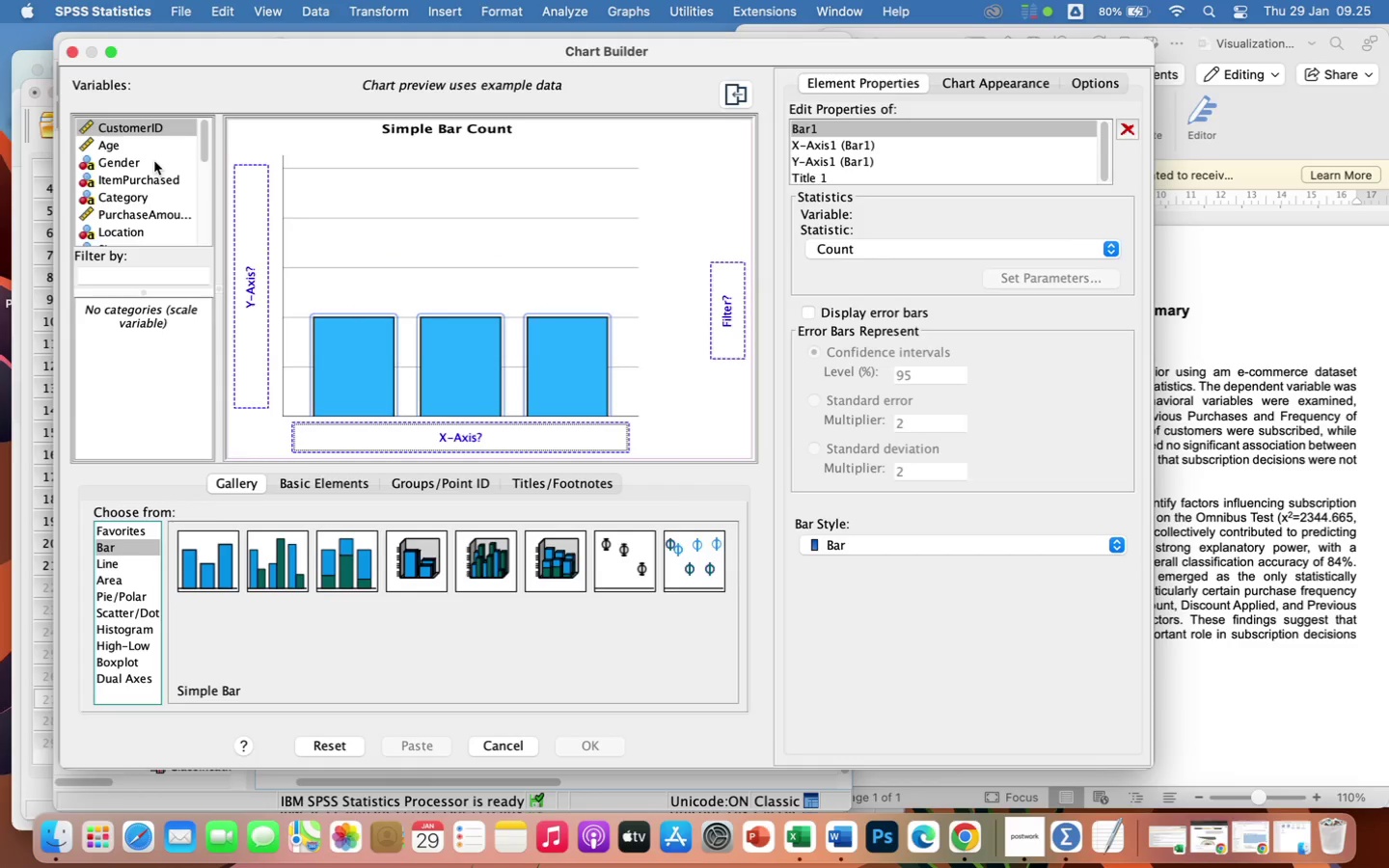 
wait(5.18)
 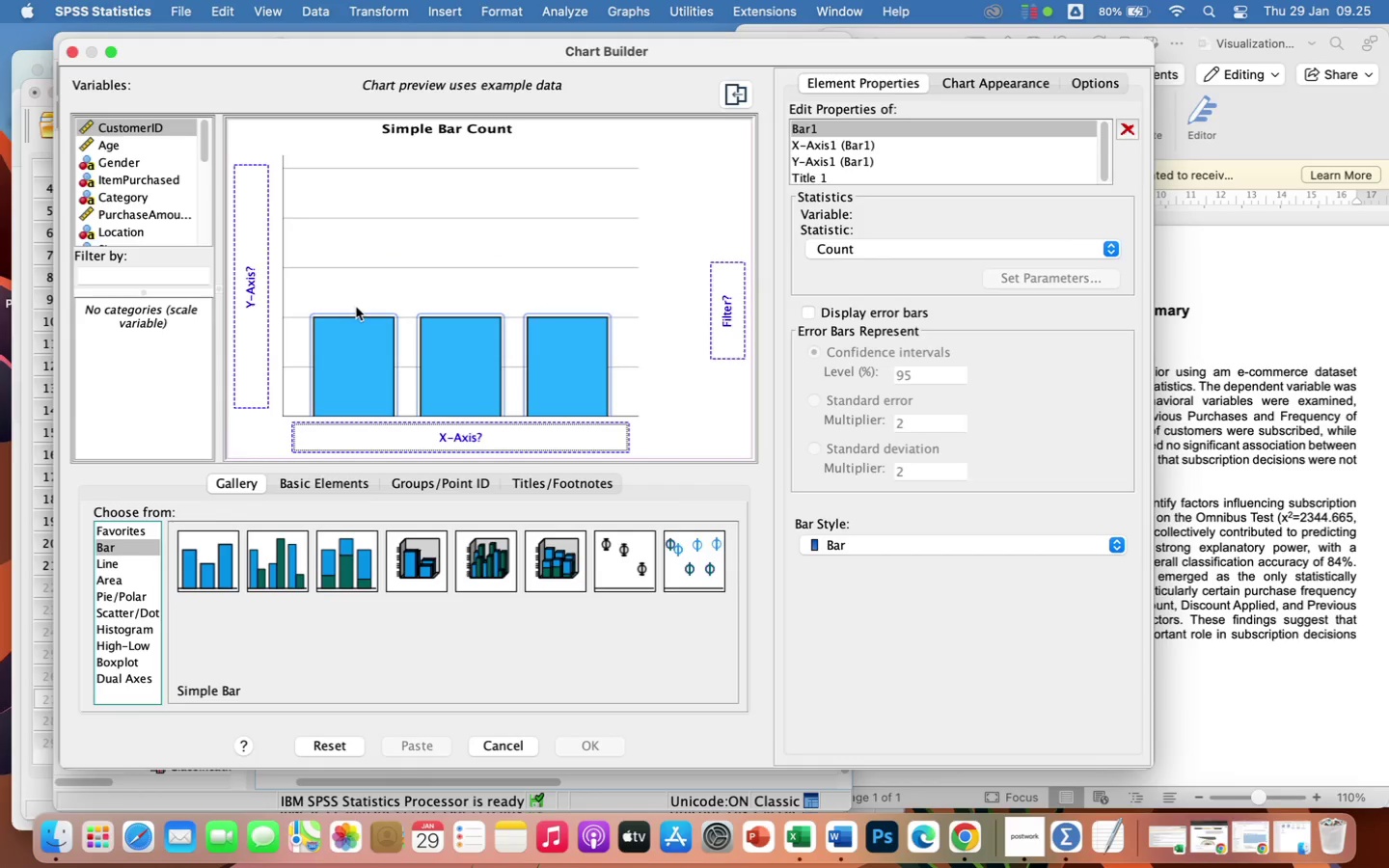 
left_click_drag(start_coordinate=[204, 142], to_coordinate=[206, 256])
 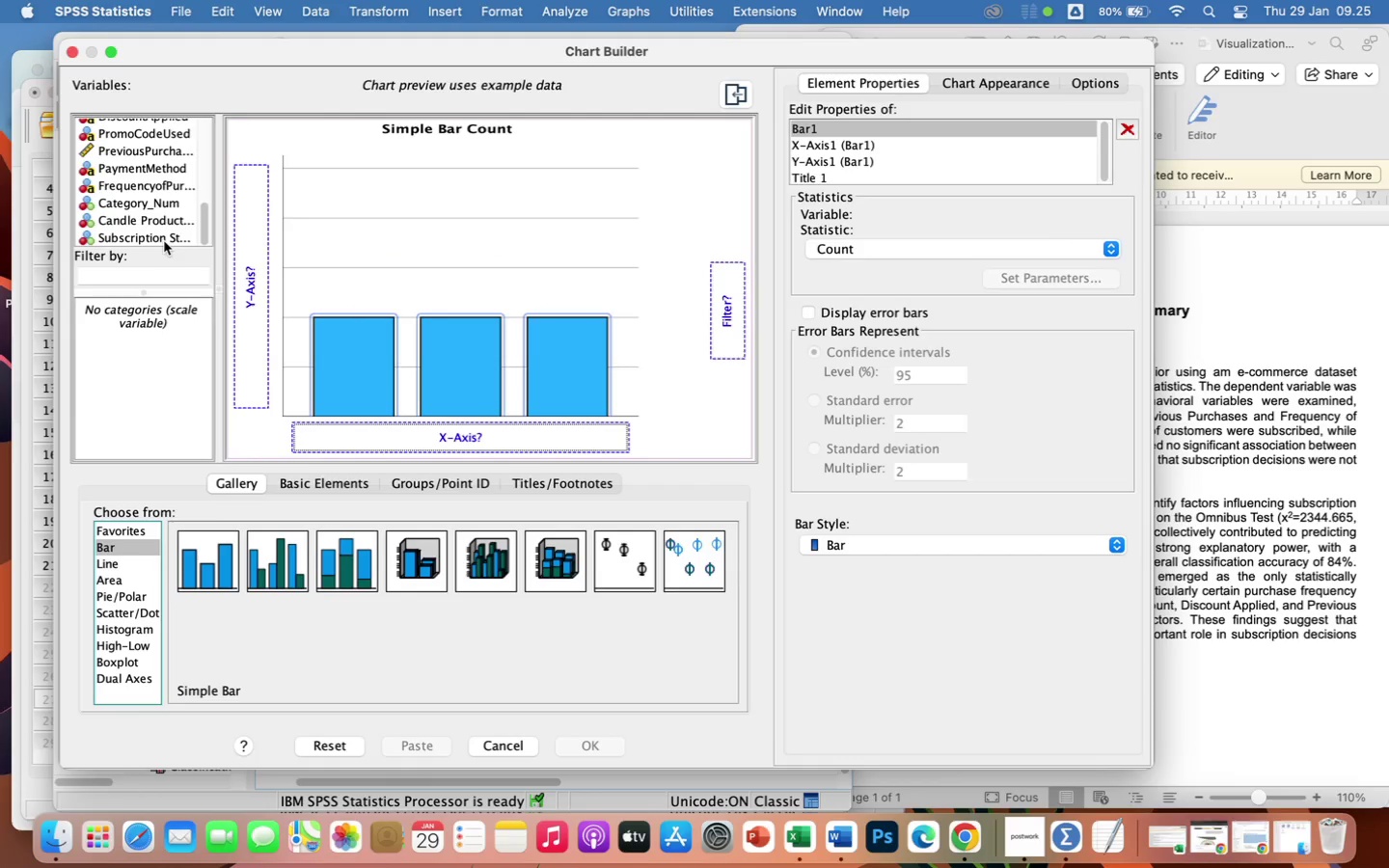 
left_click([164, 236])
 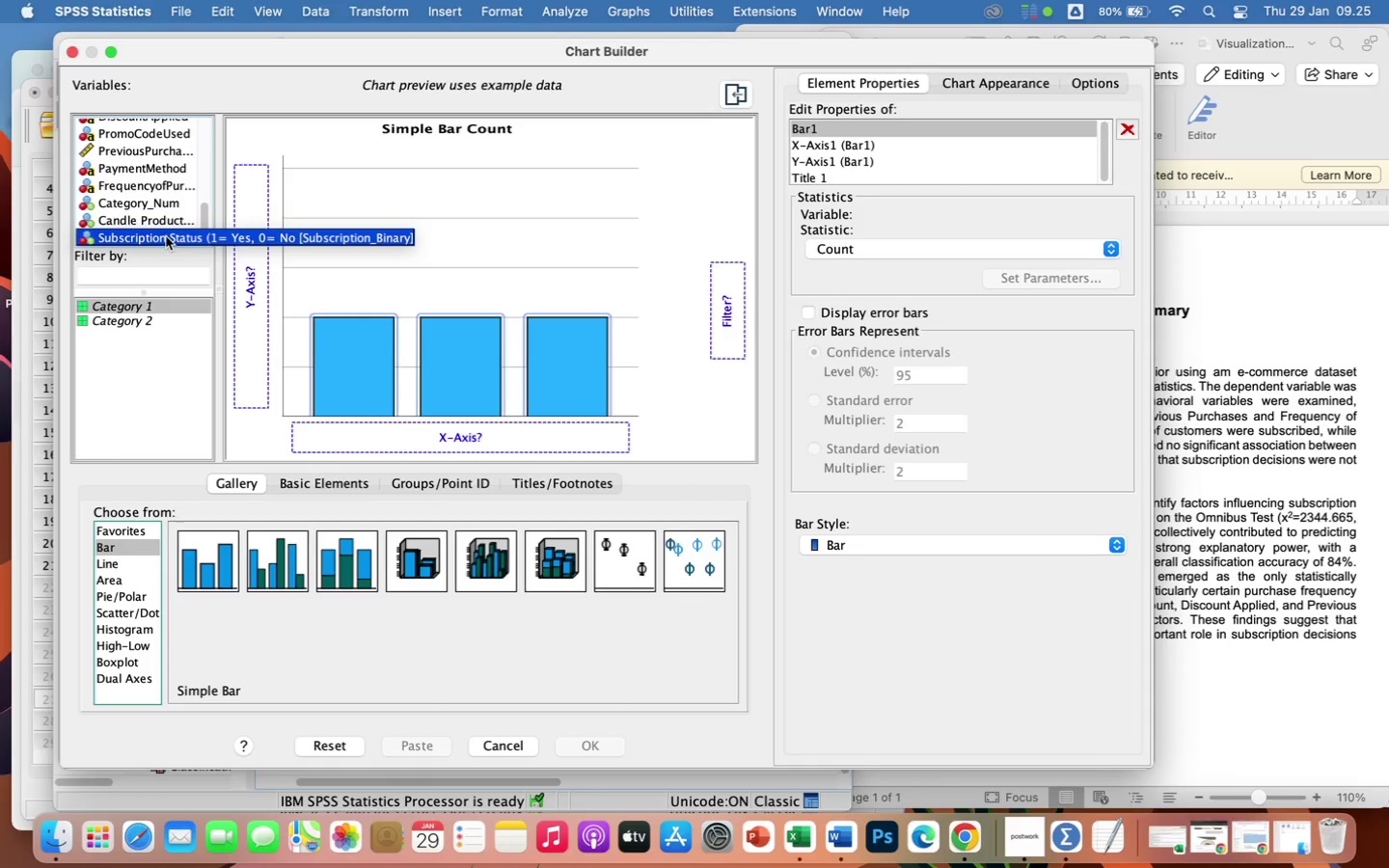 
scroll: coordinate [175, 179], scroll_direction: up, amount: 9.0
 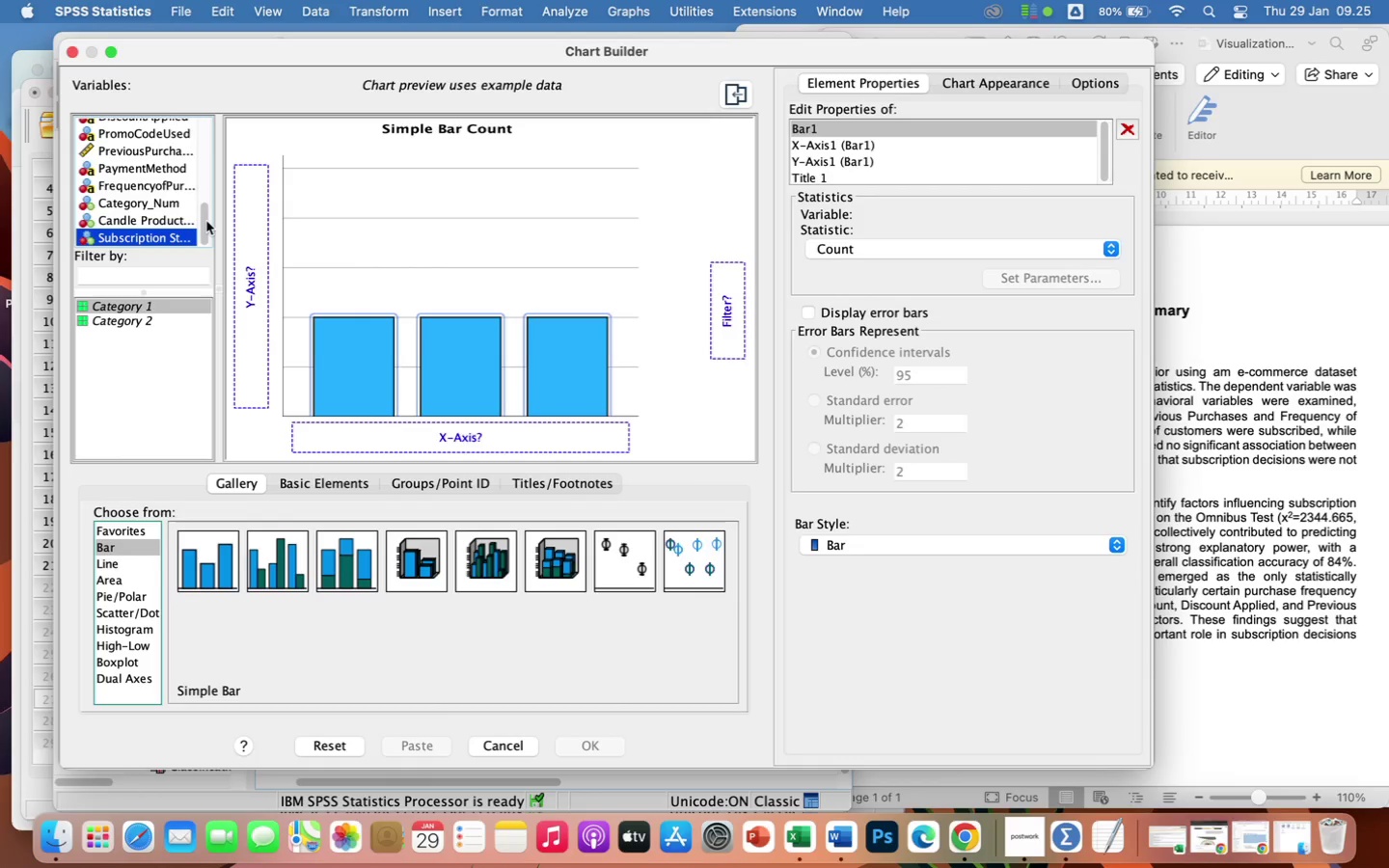 
left_click_drag(start_coordinate=[206, 221], to_coordinate=[207, 184])
 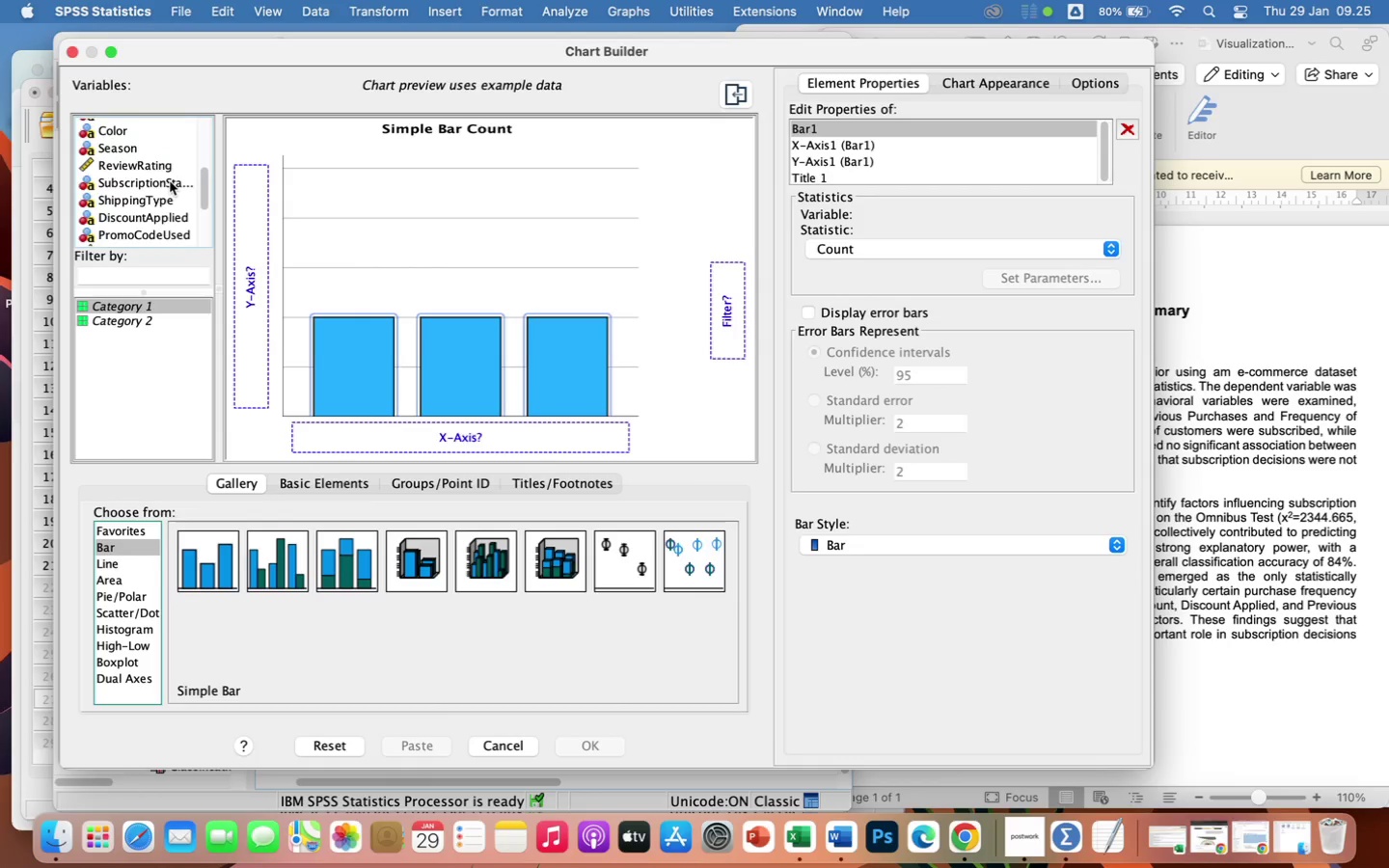 
left_click([170, 181])
 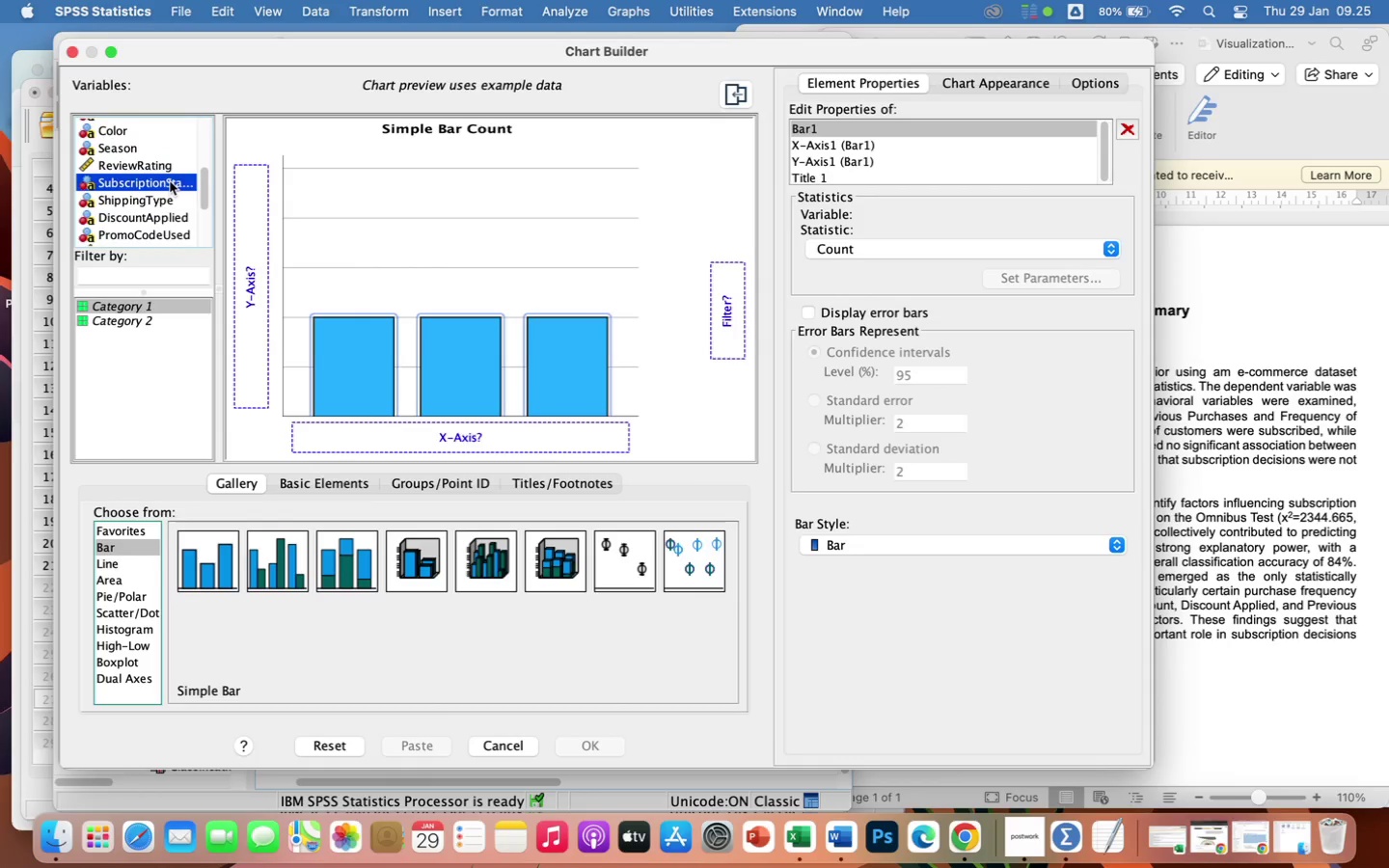 
left_click([170, 181])
 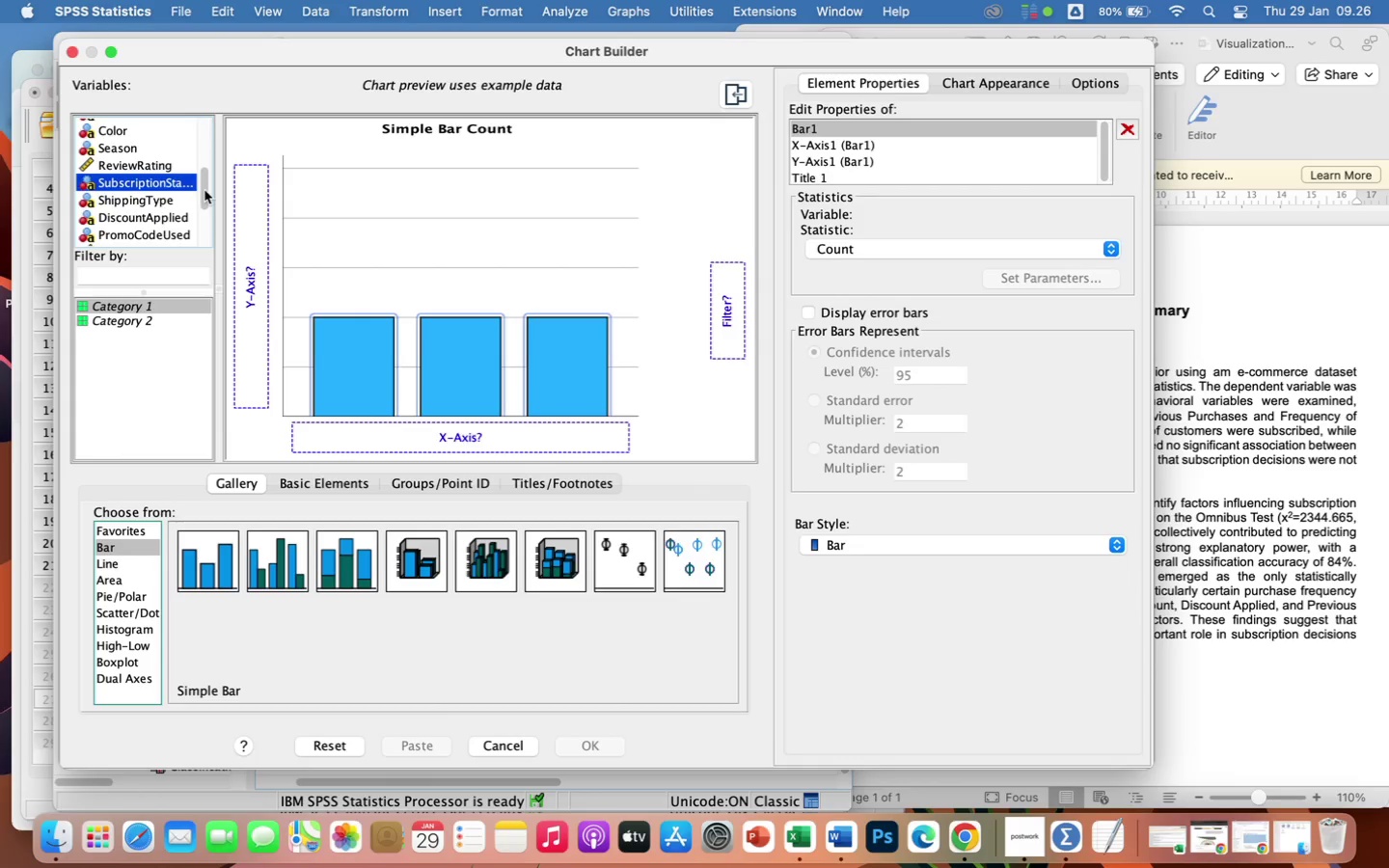 
left_click([204, 190])
 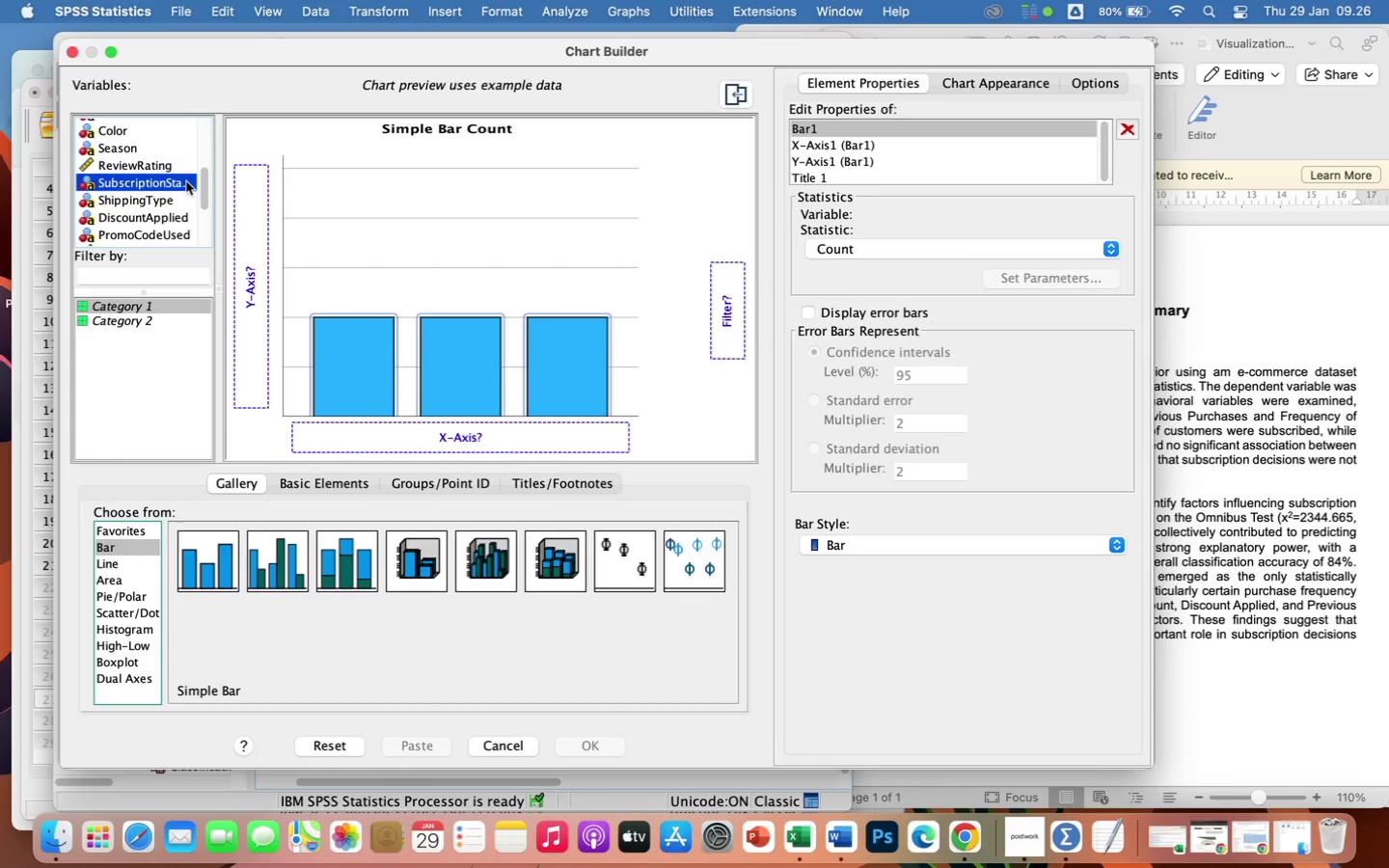 
left_click_drag(start_coordinate=[186, 181], to_coordinate=[412, 422])
 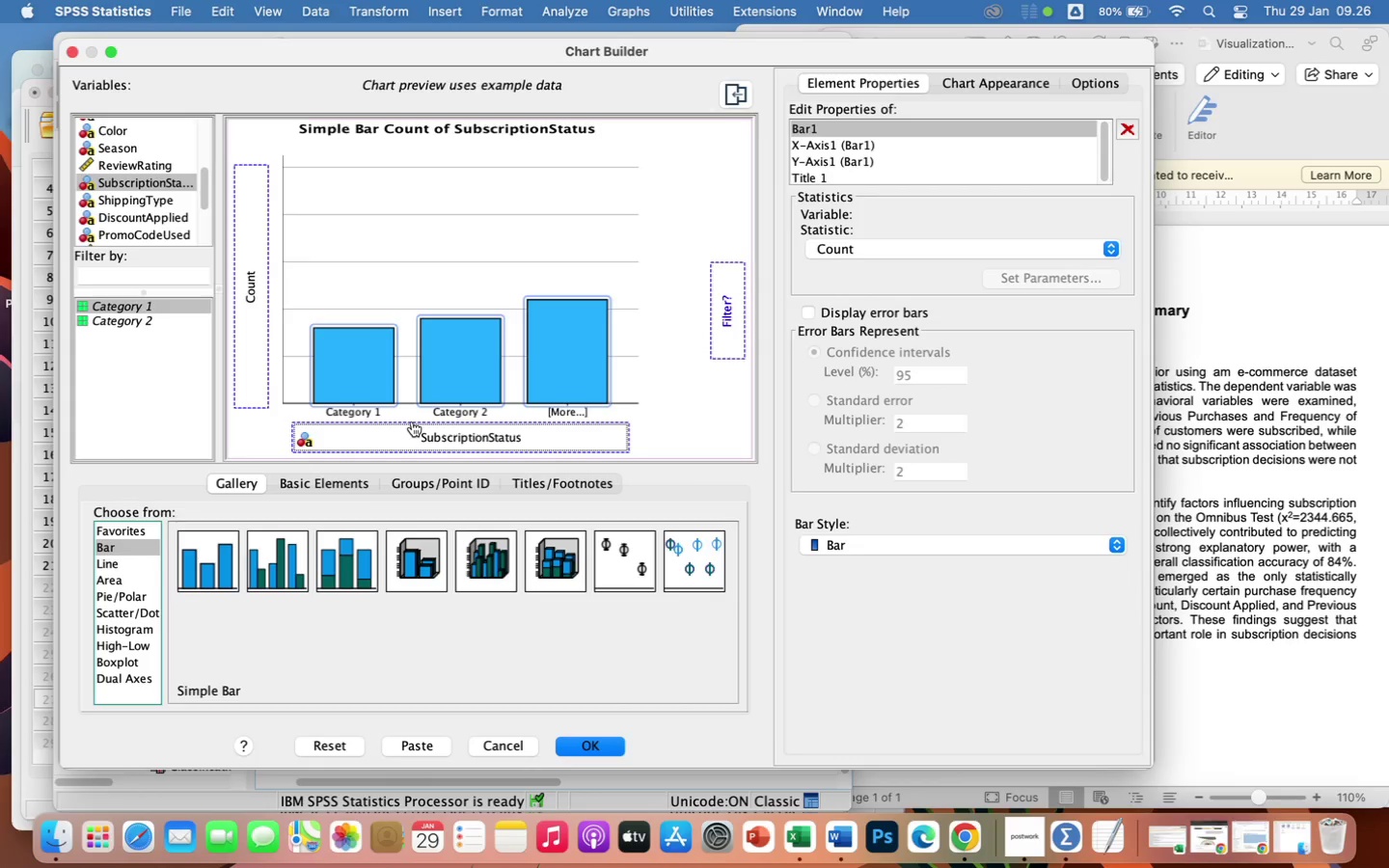 
wait(19.51)
 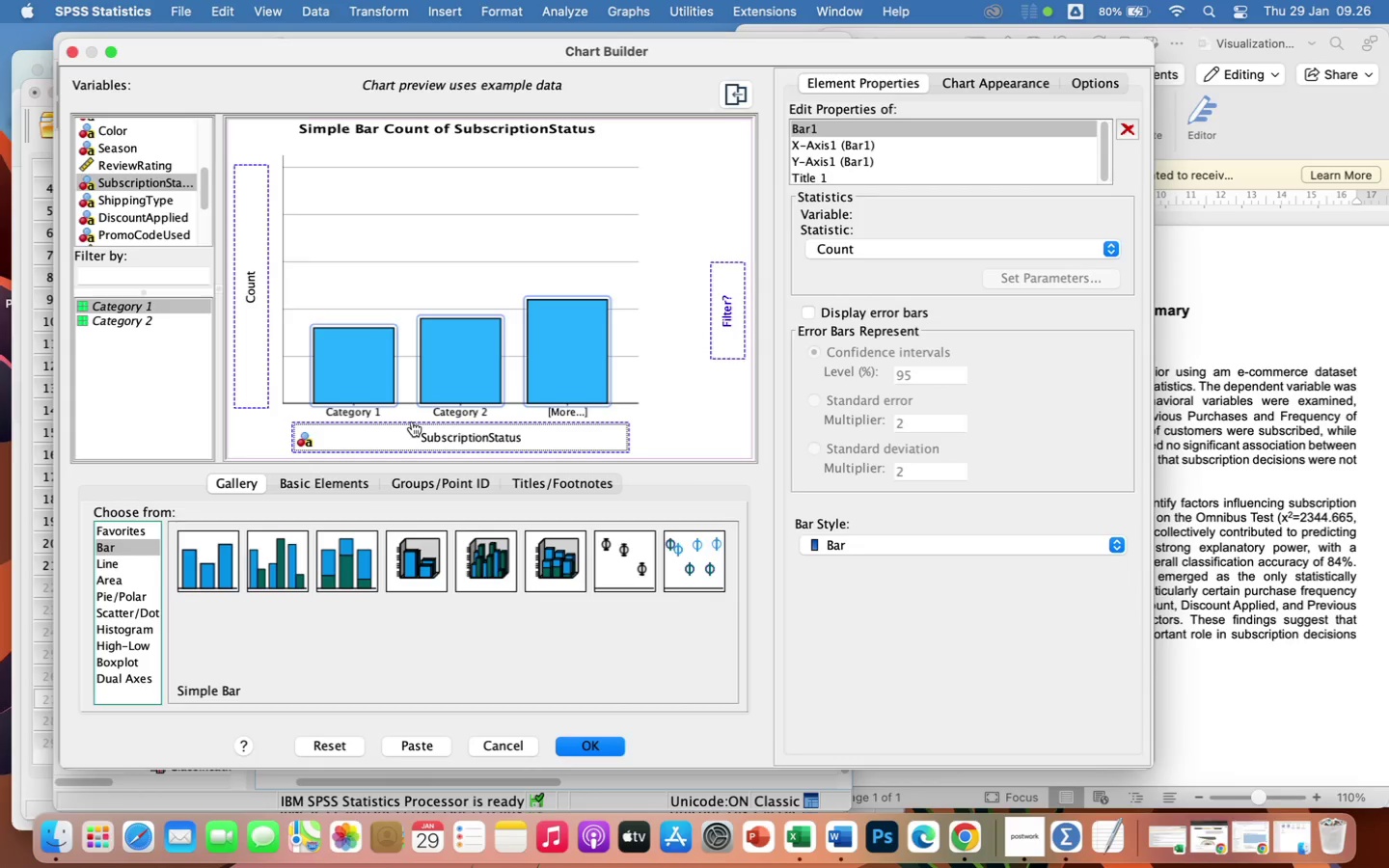 
left_click([870, 252])
 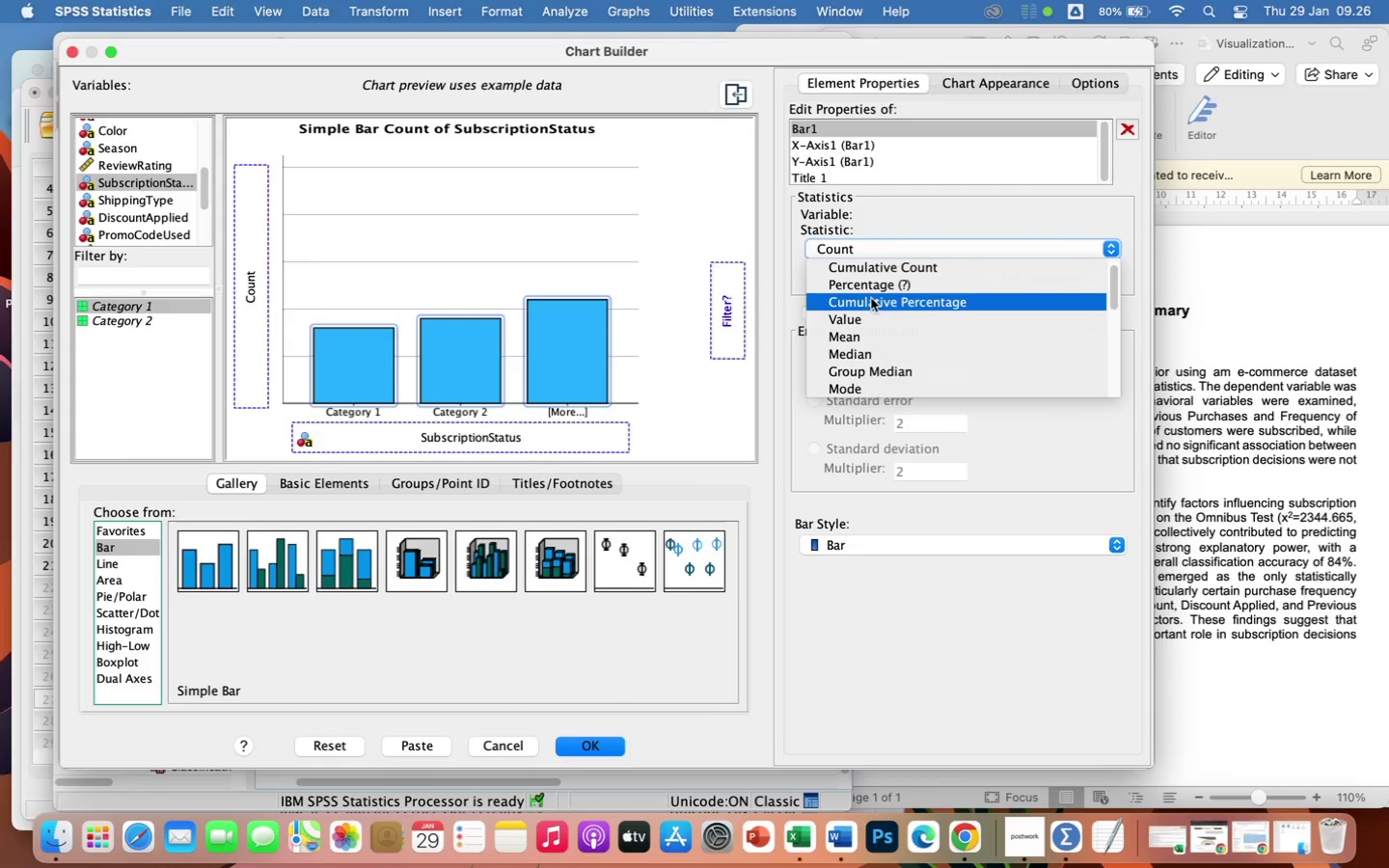 
left_click([869, 288])
 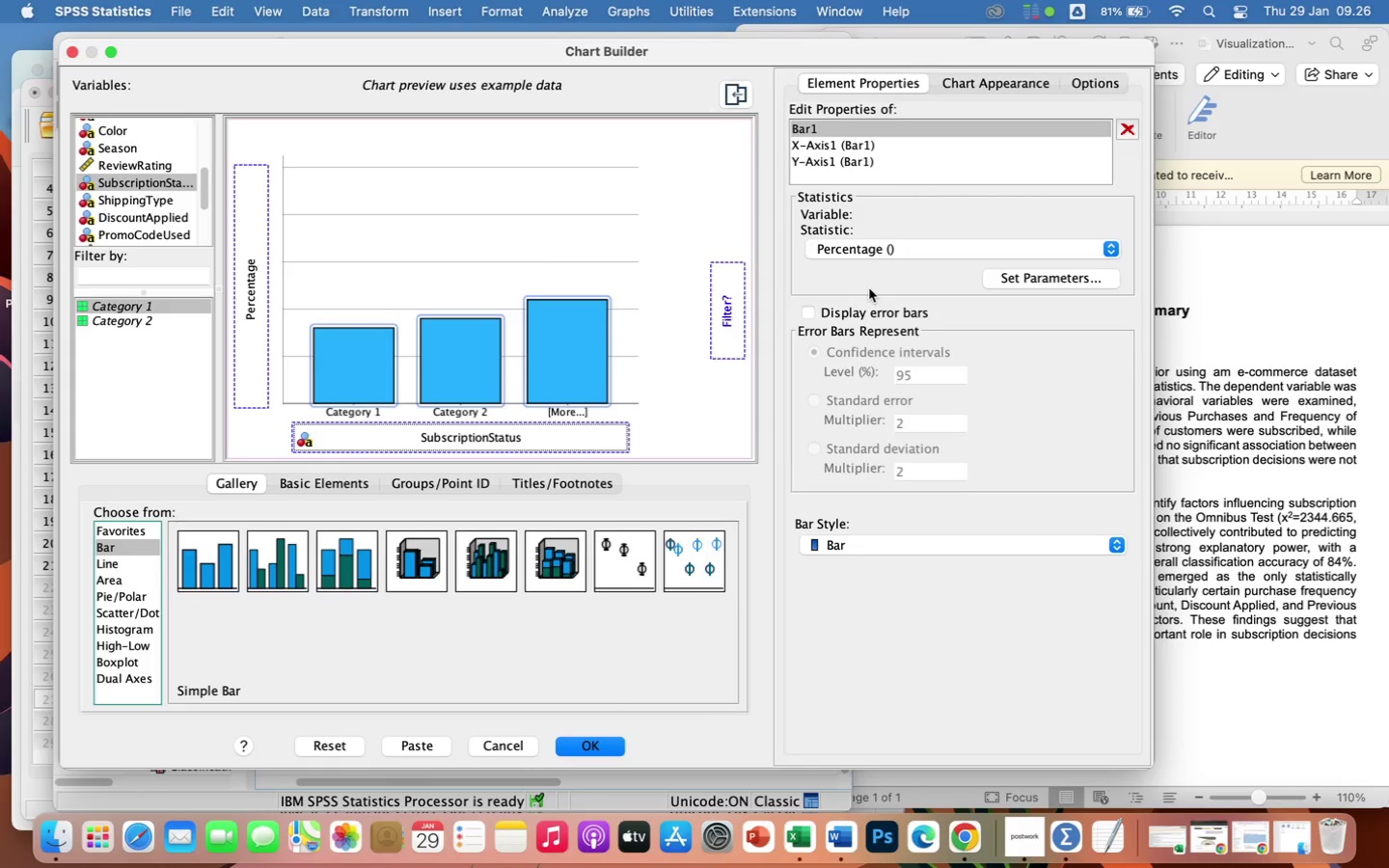 
wait(8.9)
 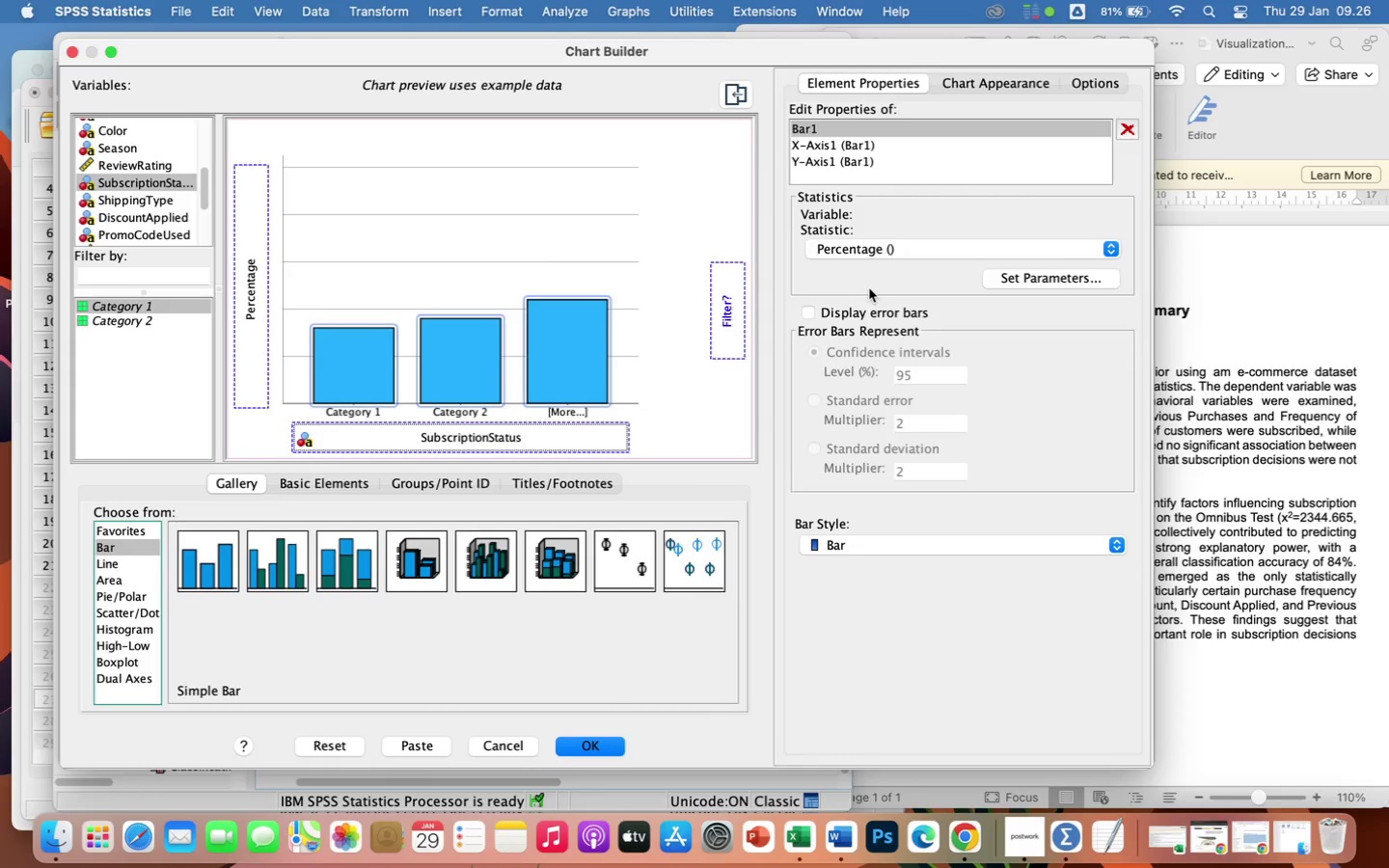 
left_click([596, 749])
 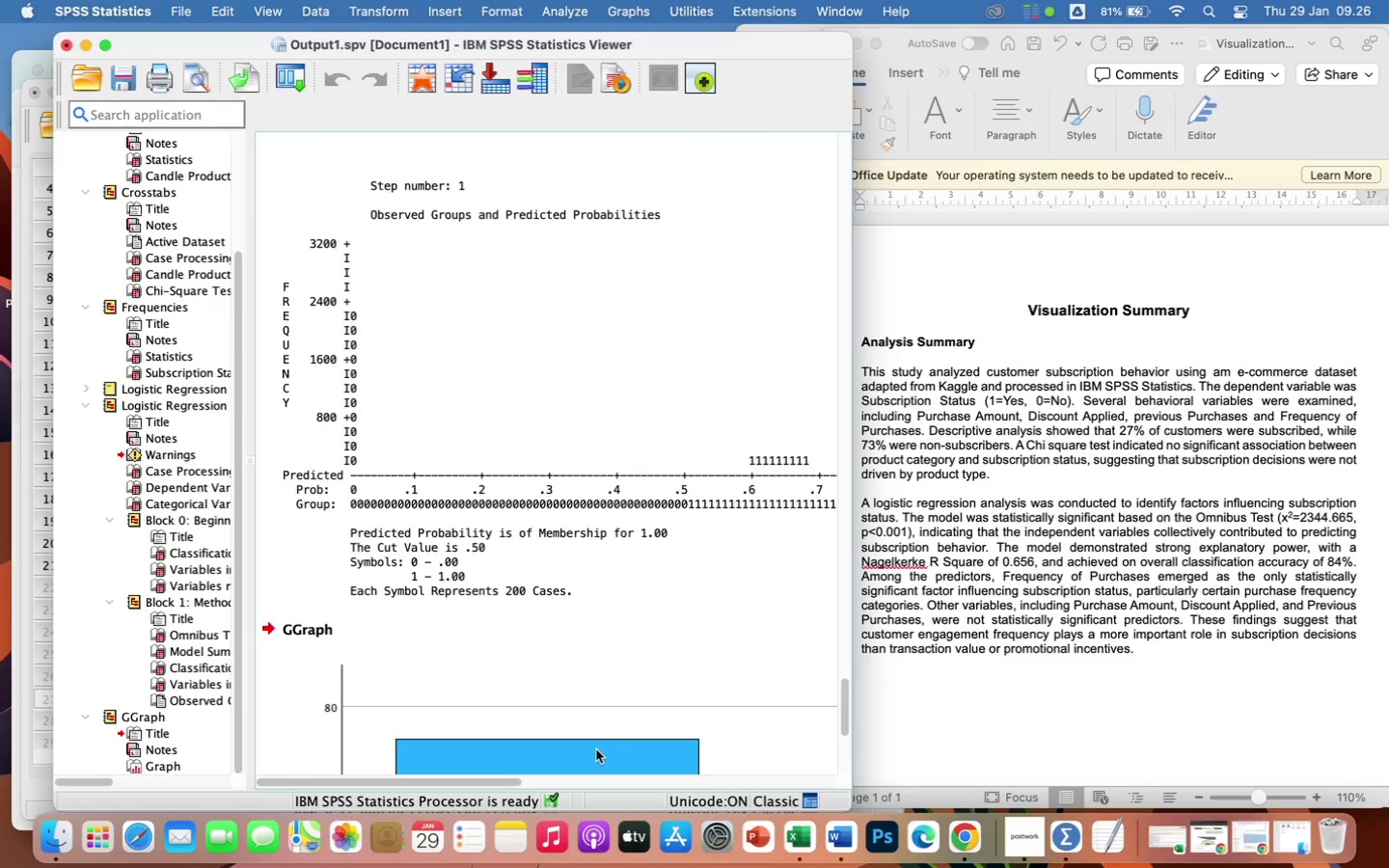 
scroll: coordinate [596, 749], scroll_direction: down, amount: 26.0
 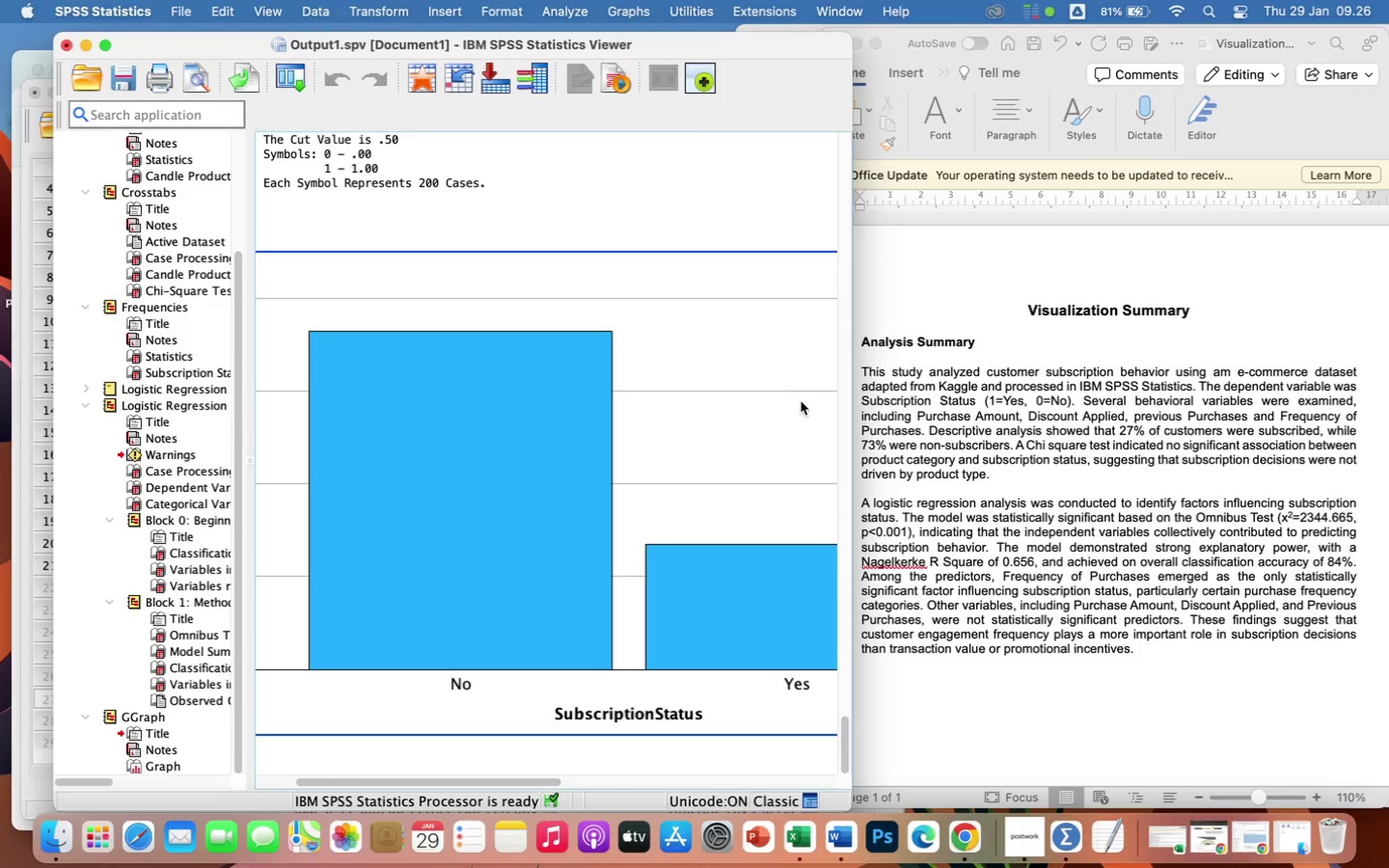 
left_click_drag(start_coordinate=[853, 332], to_coordinate=[1062, 374])
 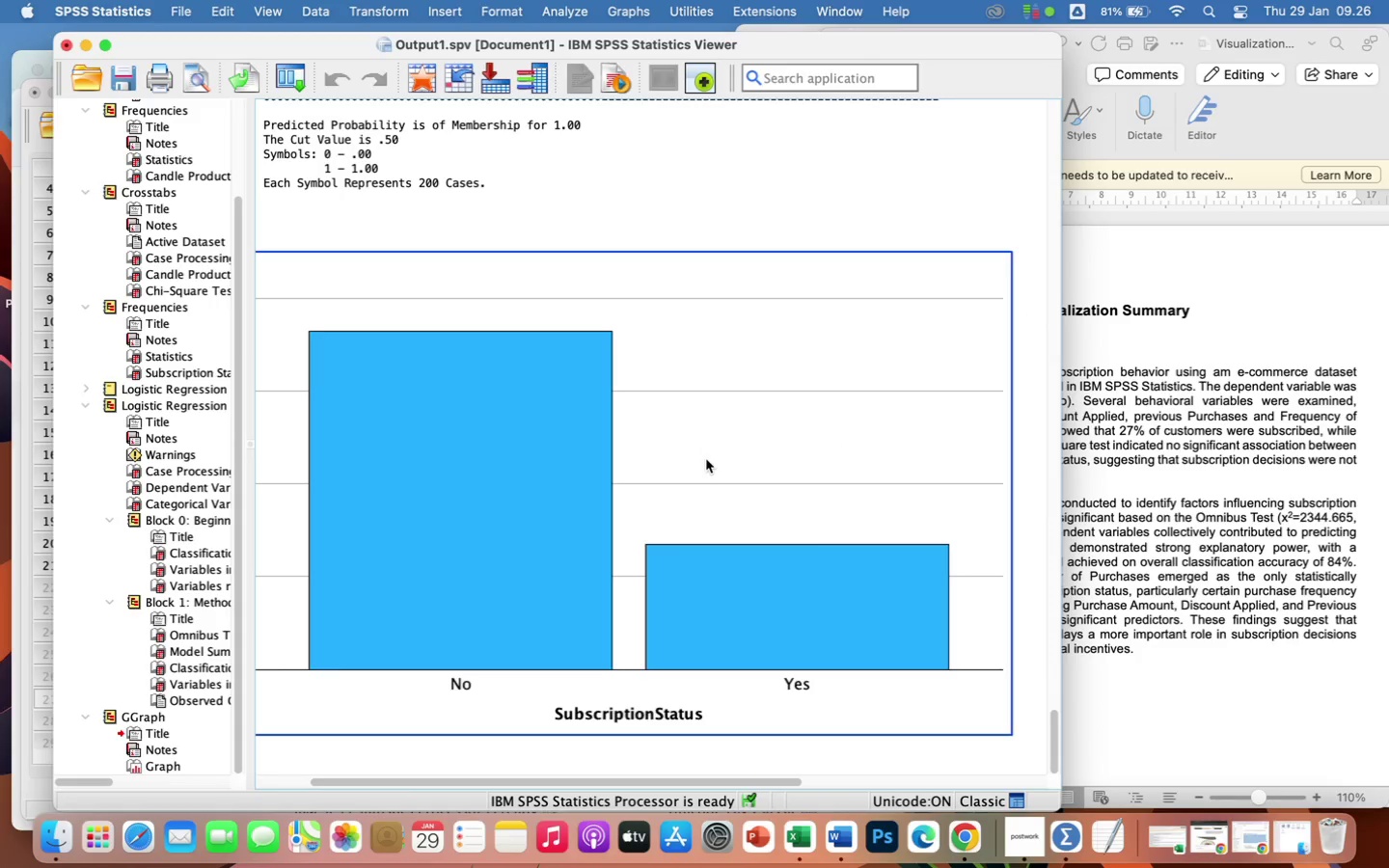 
scroll: coordinate [706, 459], scroll_direction: up, amount: 5.0
 